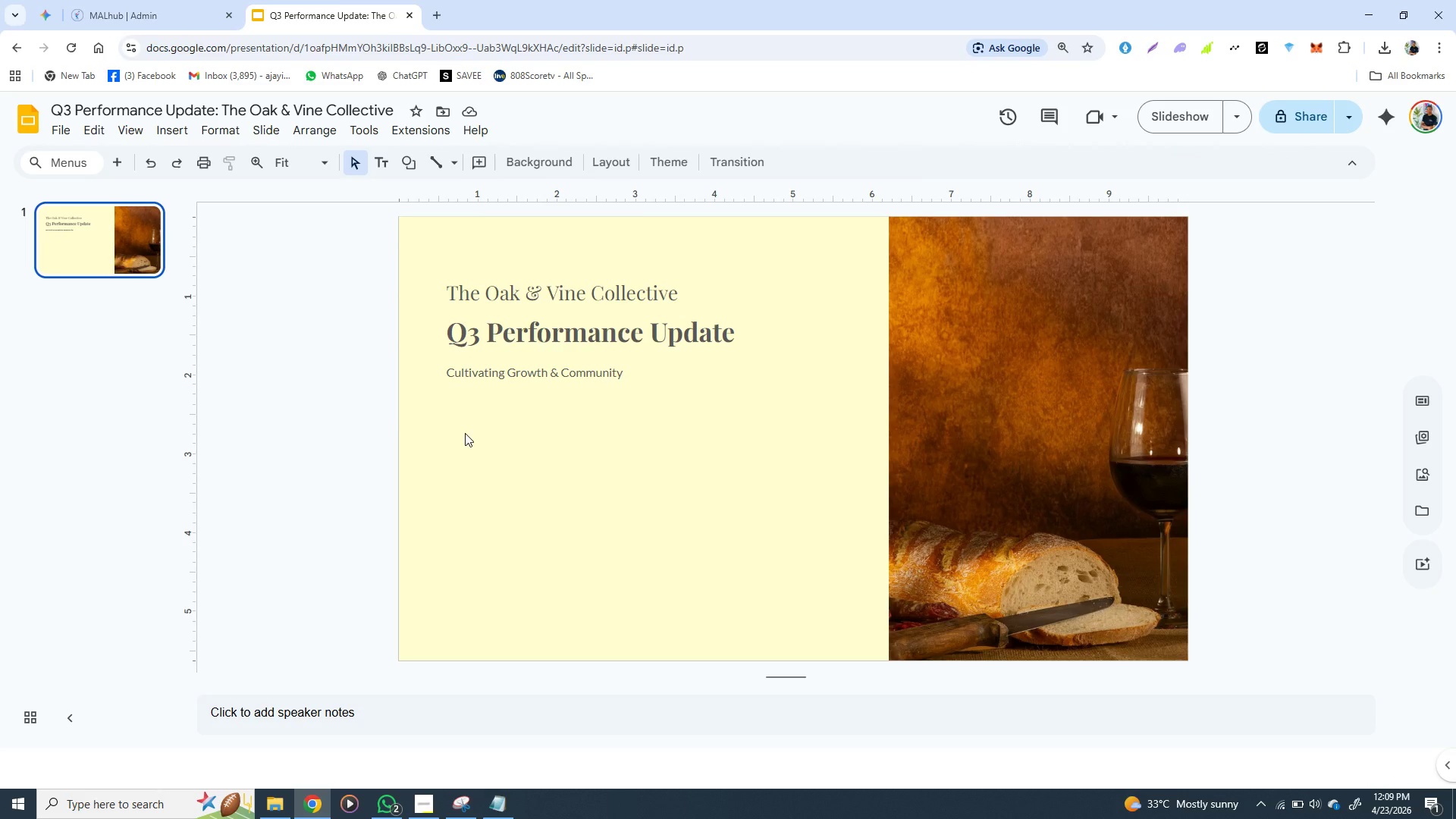 
left_click([679, 375])
 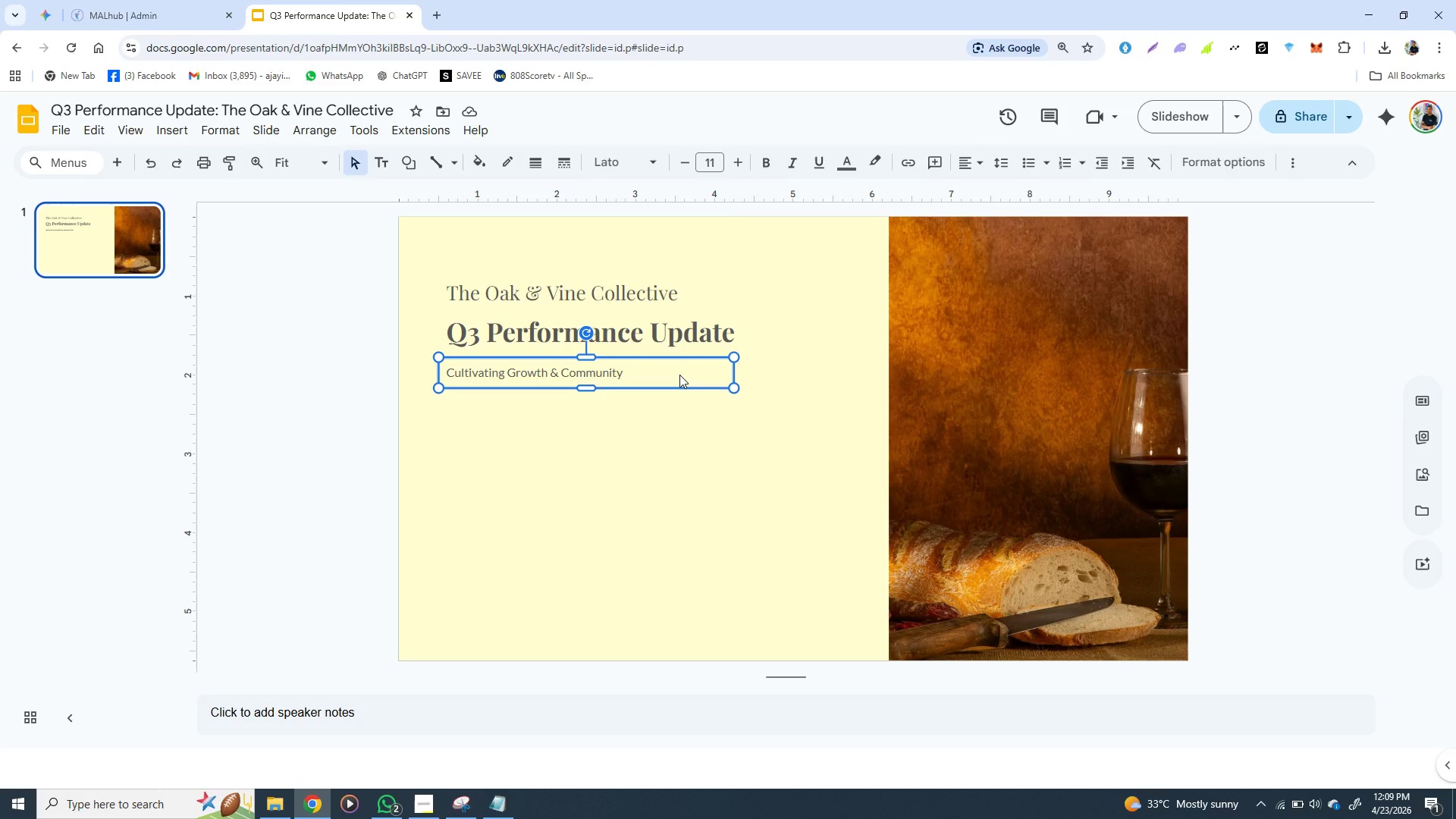 
hold_key(key=ShiftLeft, duration=1.24)
 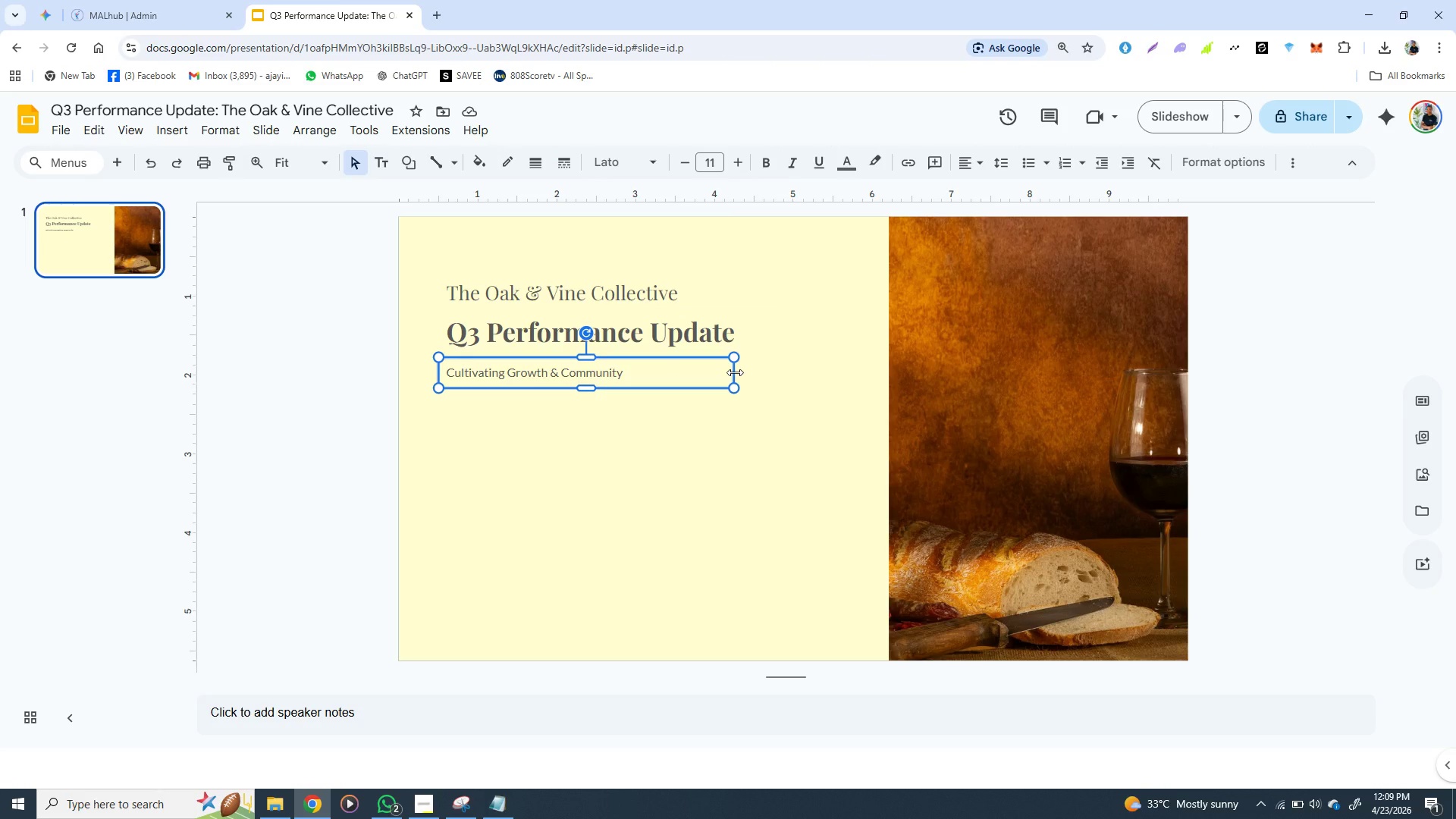 
left_click_drag(start_coordinate=[735, 372], to_coordinate=[644, 371])
 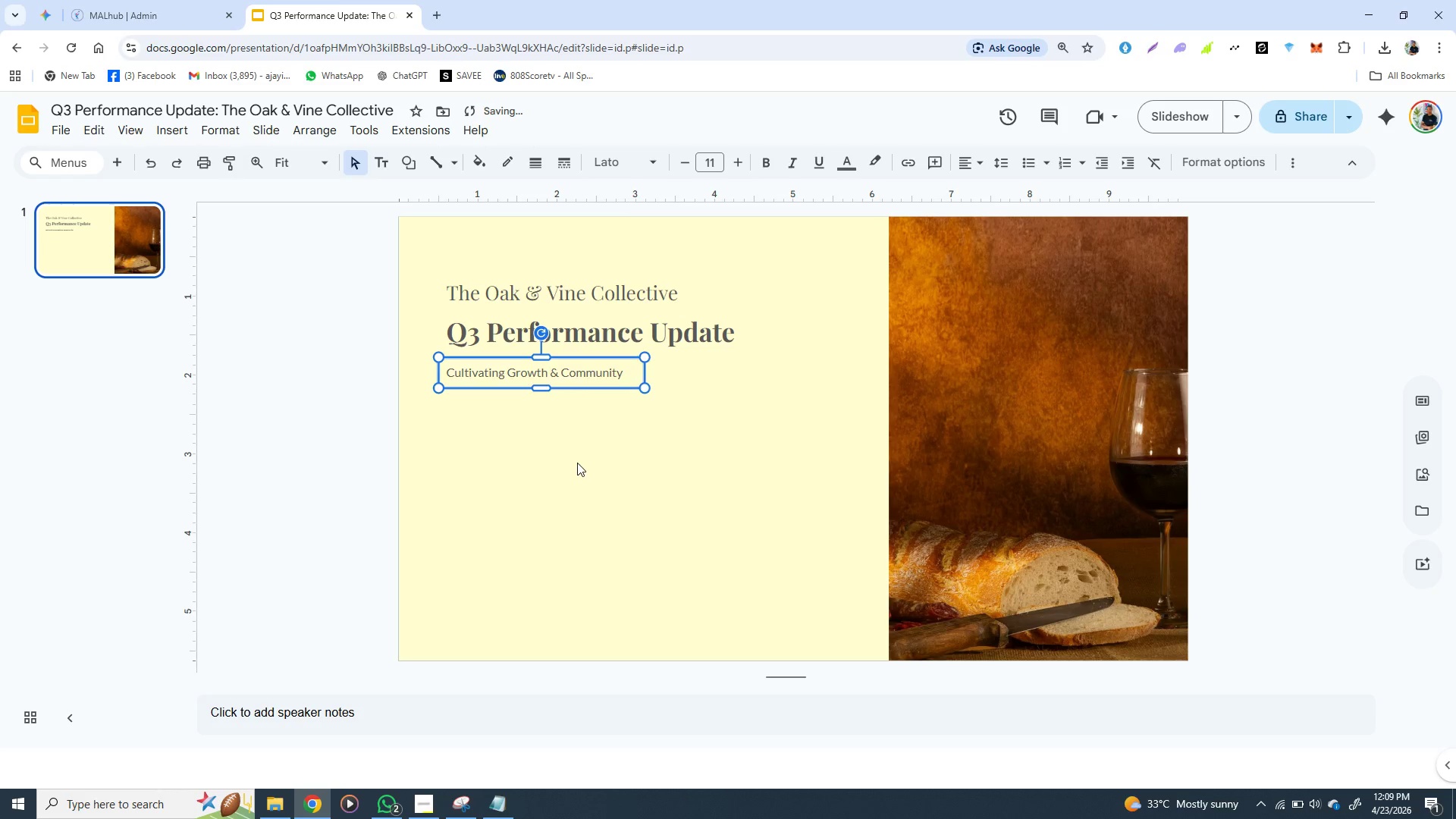 
left_click([577, 463])
 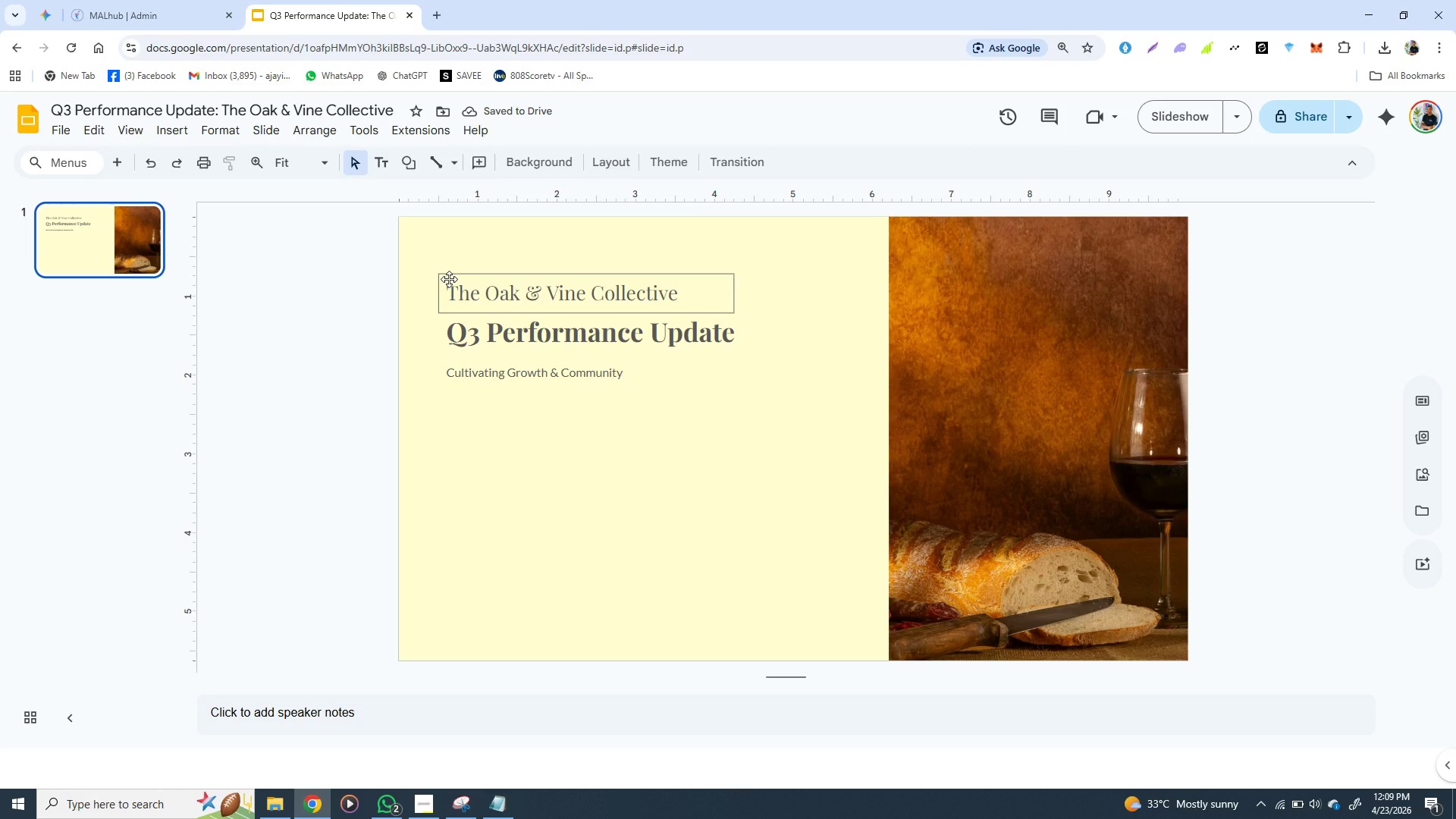 
left_click([448, 278])
 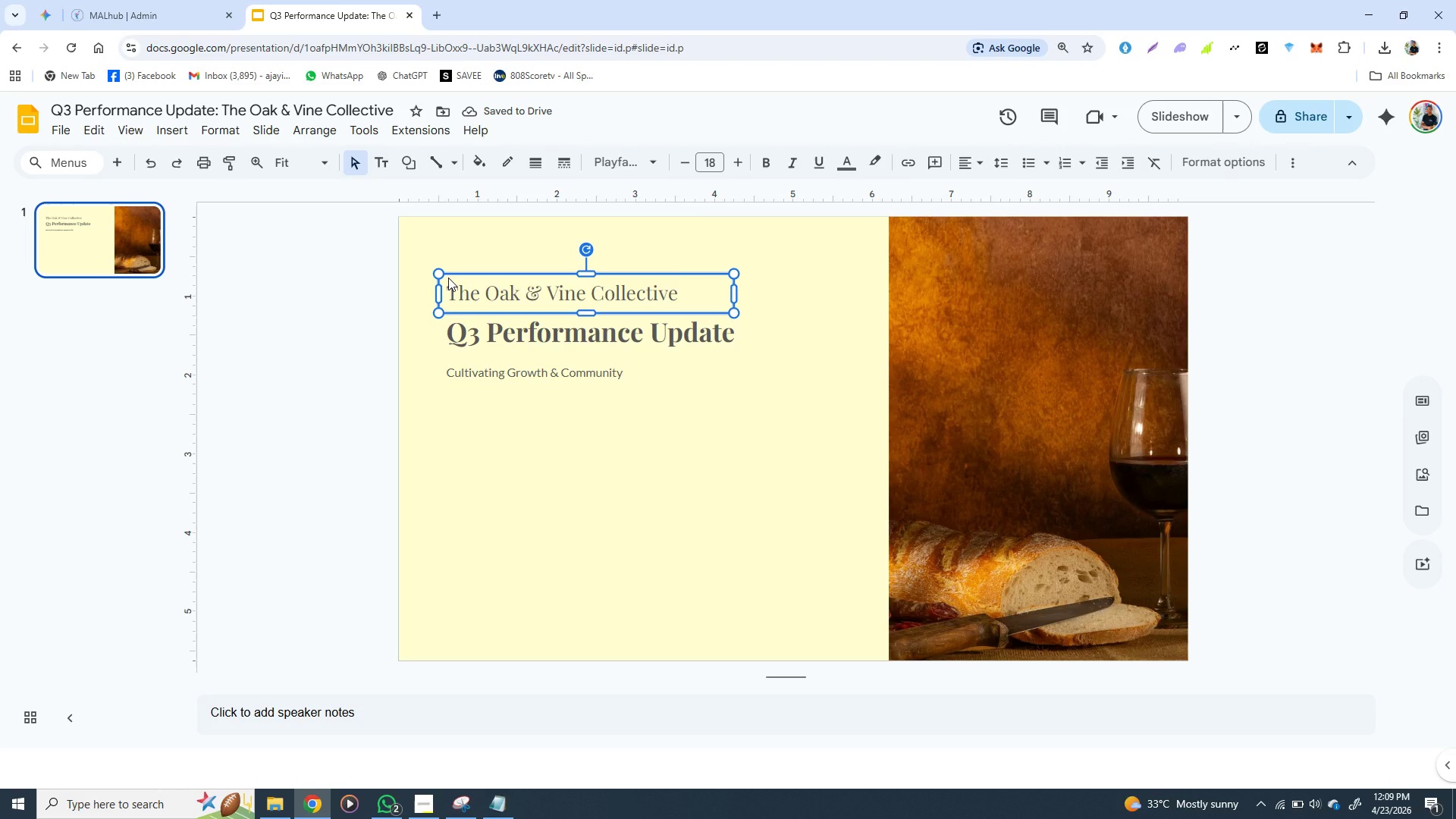 
hold_key(key=ShiftLeft, duration=1.51)
left_click([444, 328])
 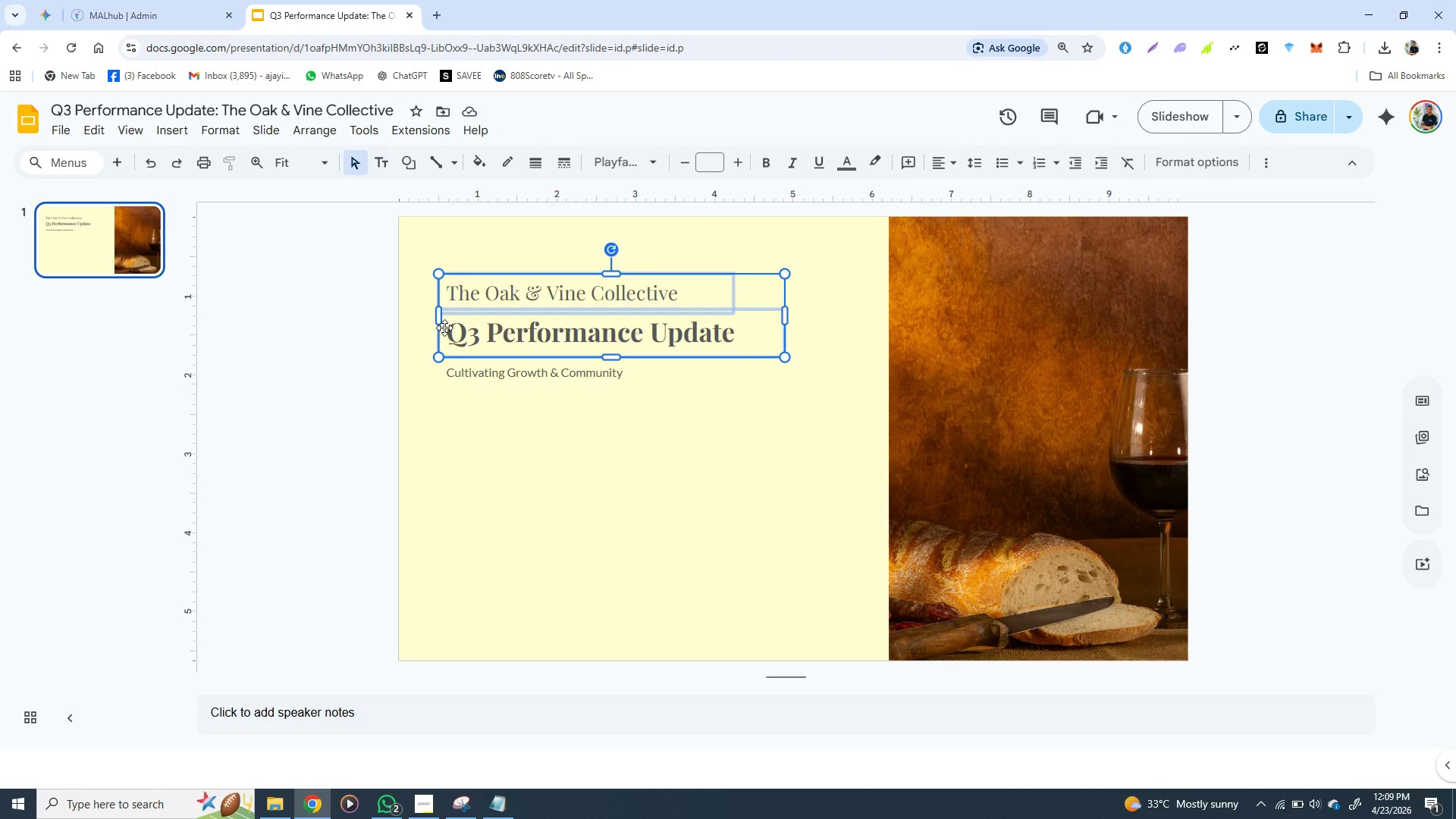 
hold_key(key=ShiftLeft, duration=1.52)
 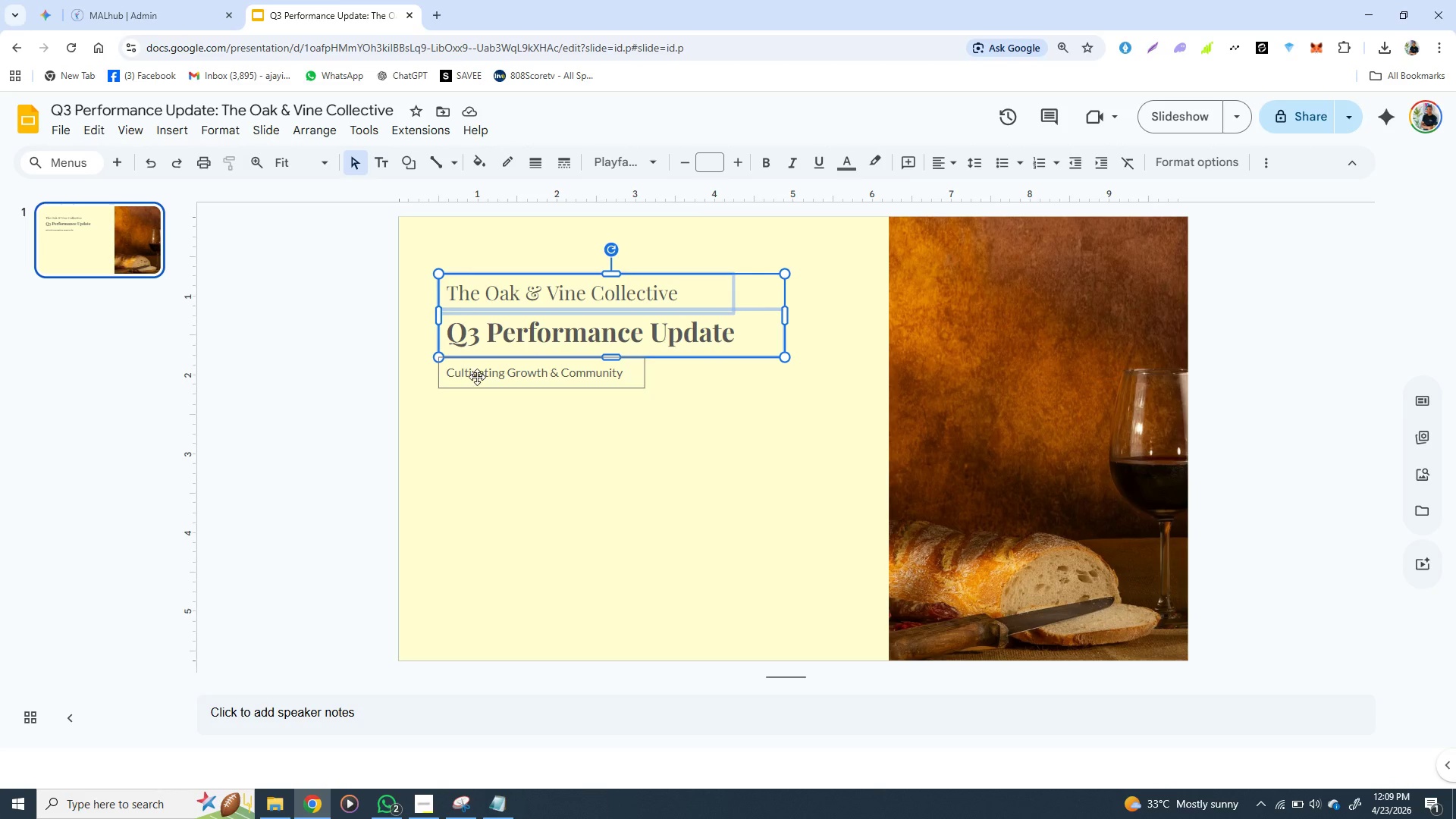 
hold_key(key=ShiftLeft, duration=1.31)
left_click([477, 377])
 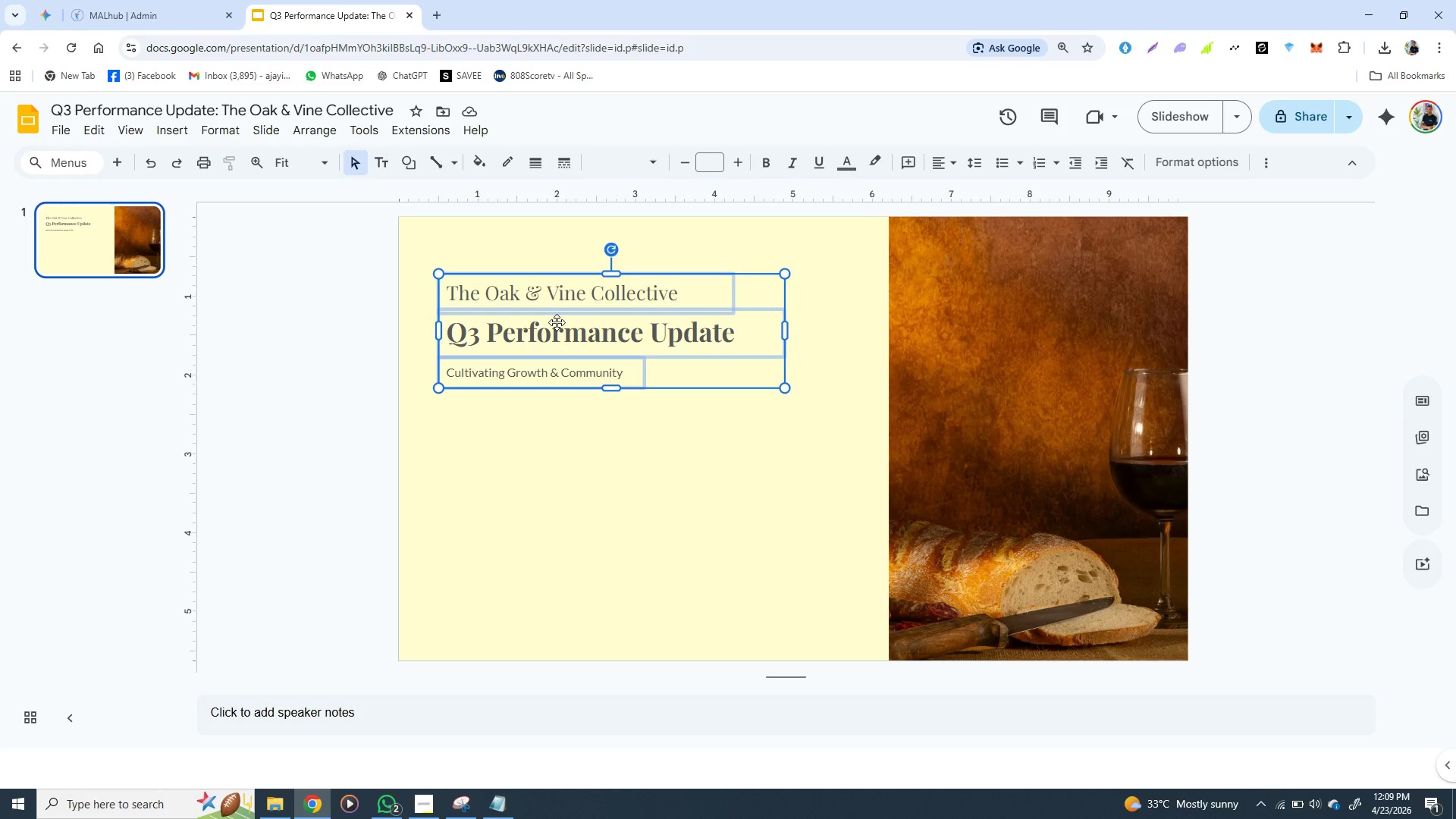 
left_click_drag(start_coordinate=[557, 322], to_coordinate=[563, 428])
 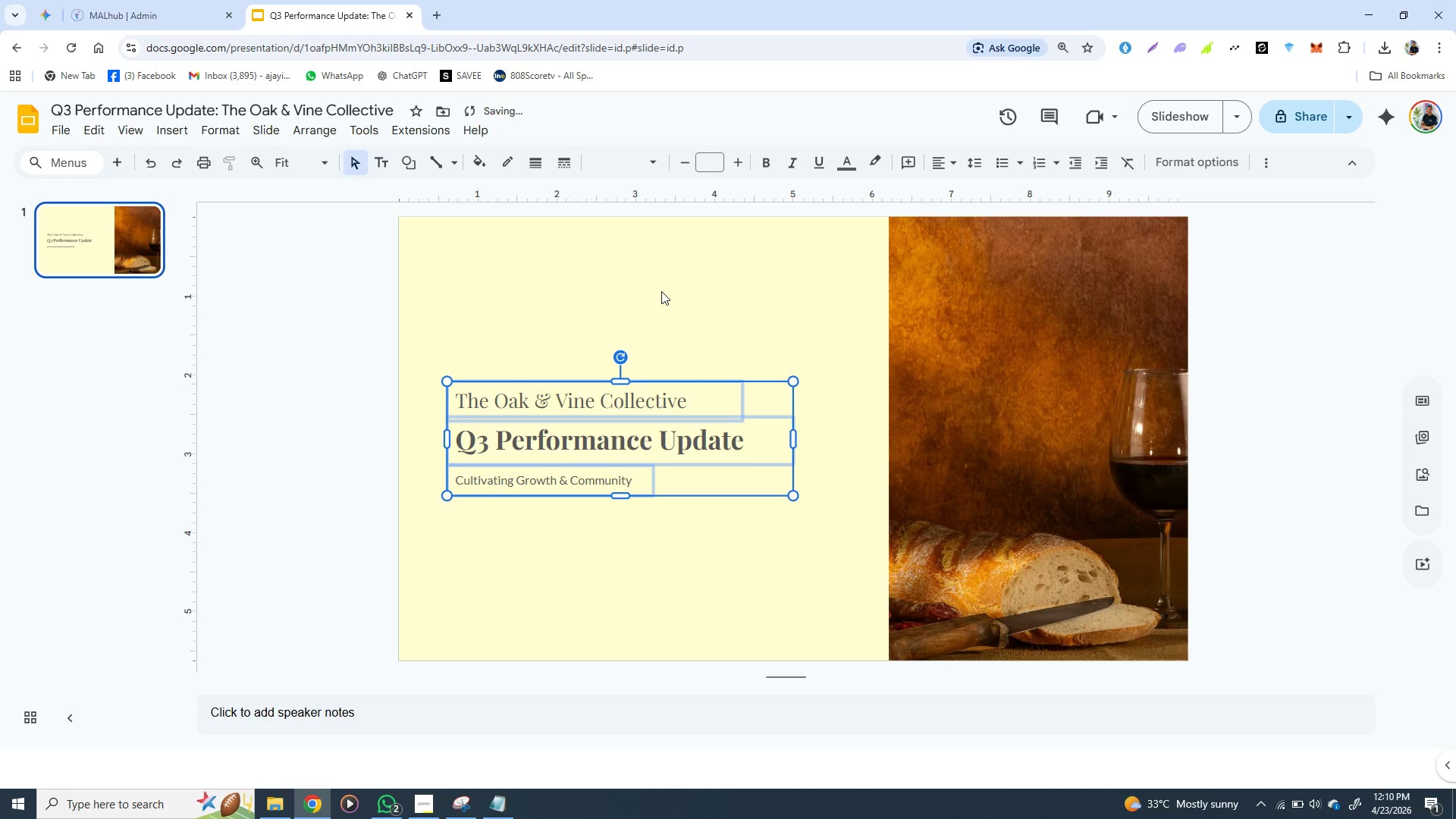 
left_click([673, 290])
 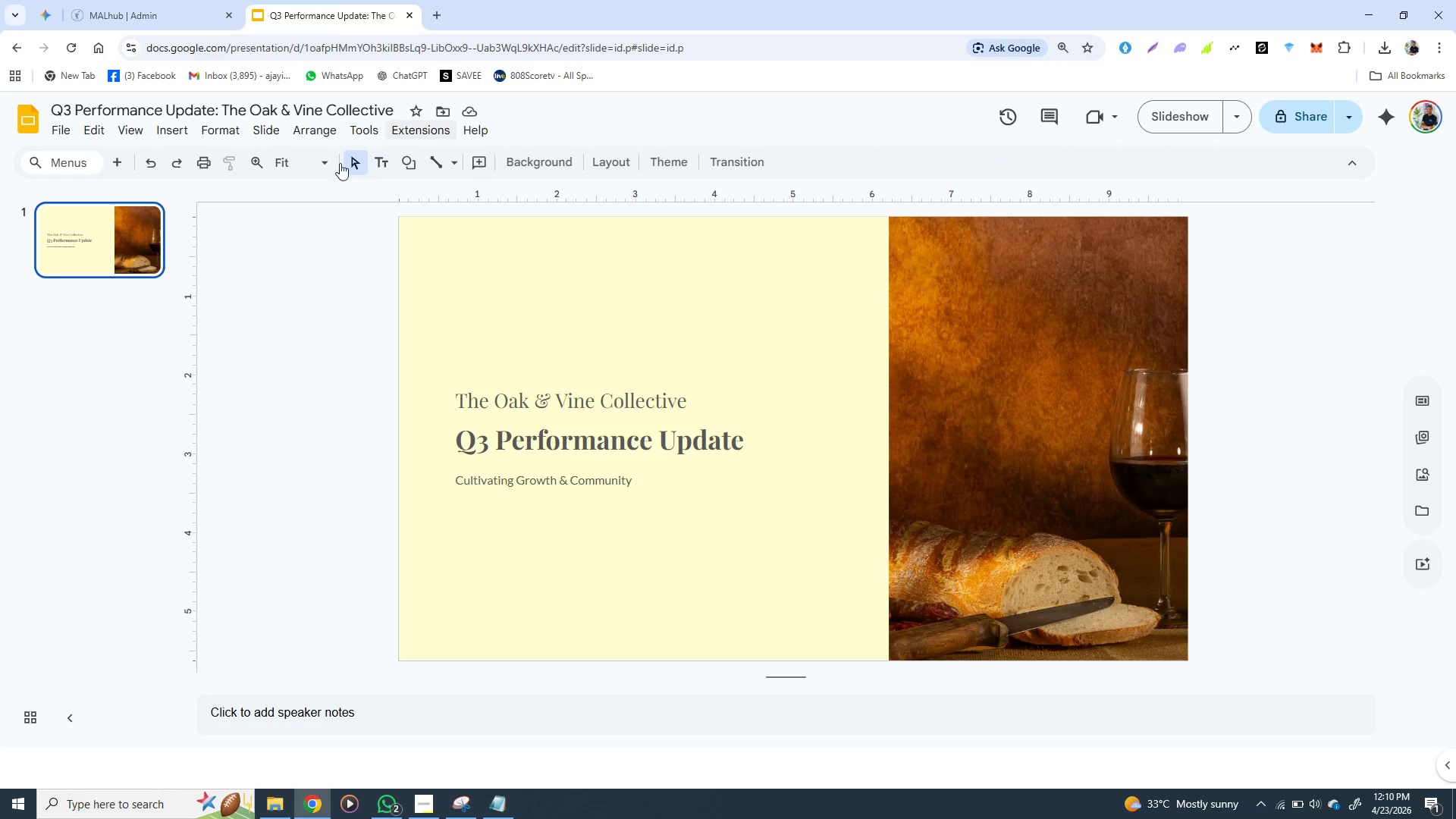 
wait(7.25)
 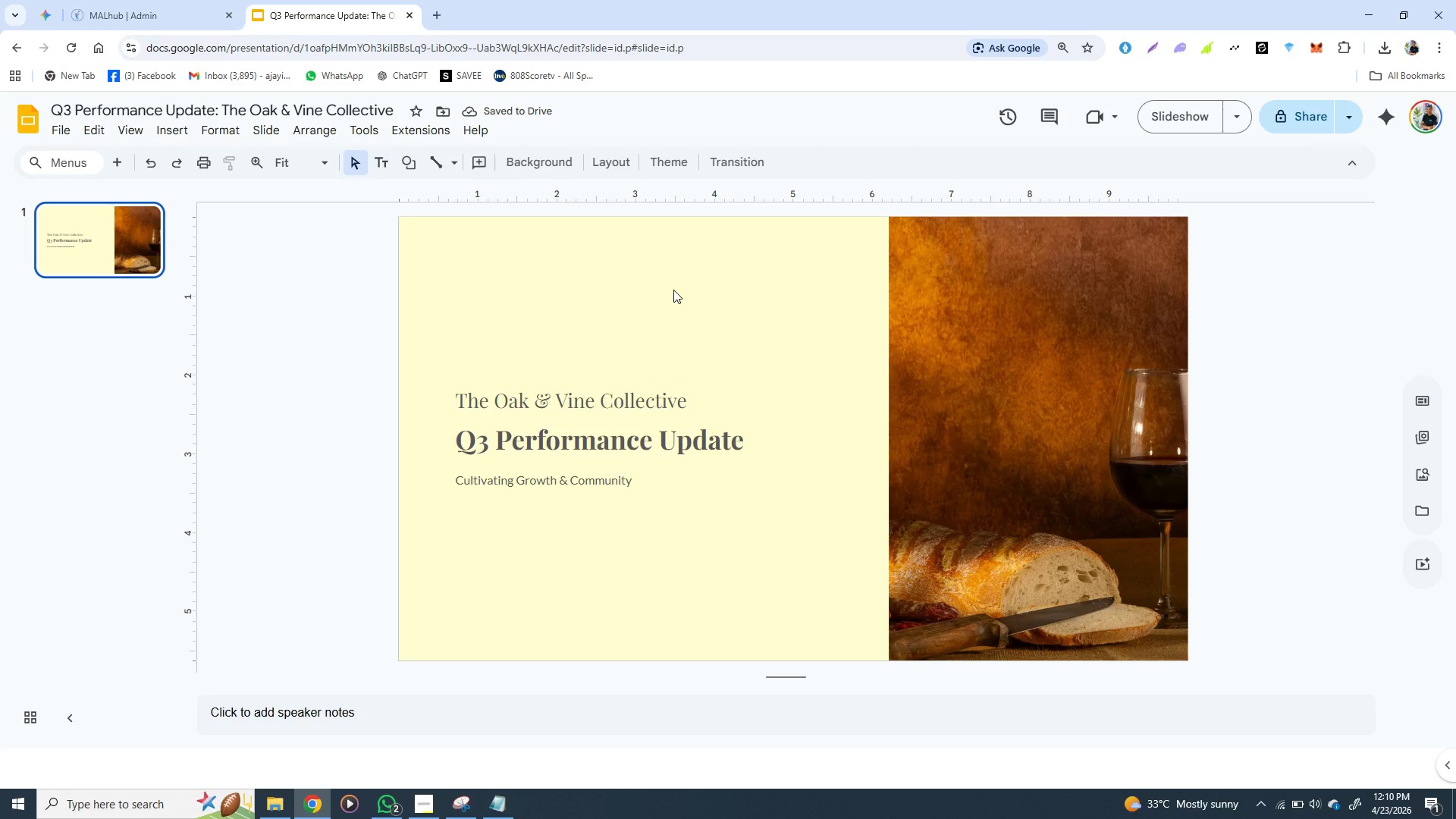 
left_click([118, 160])
 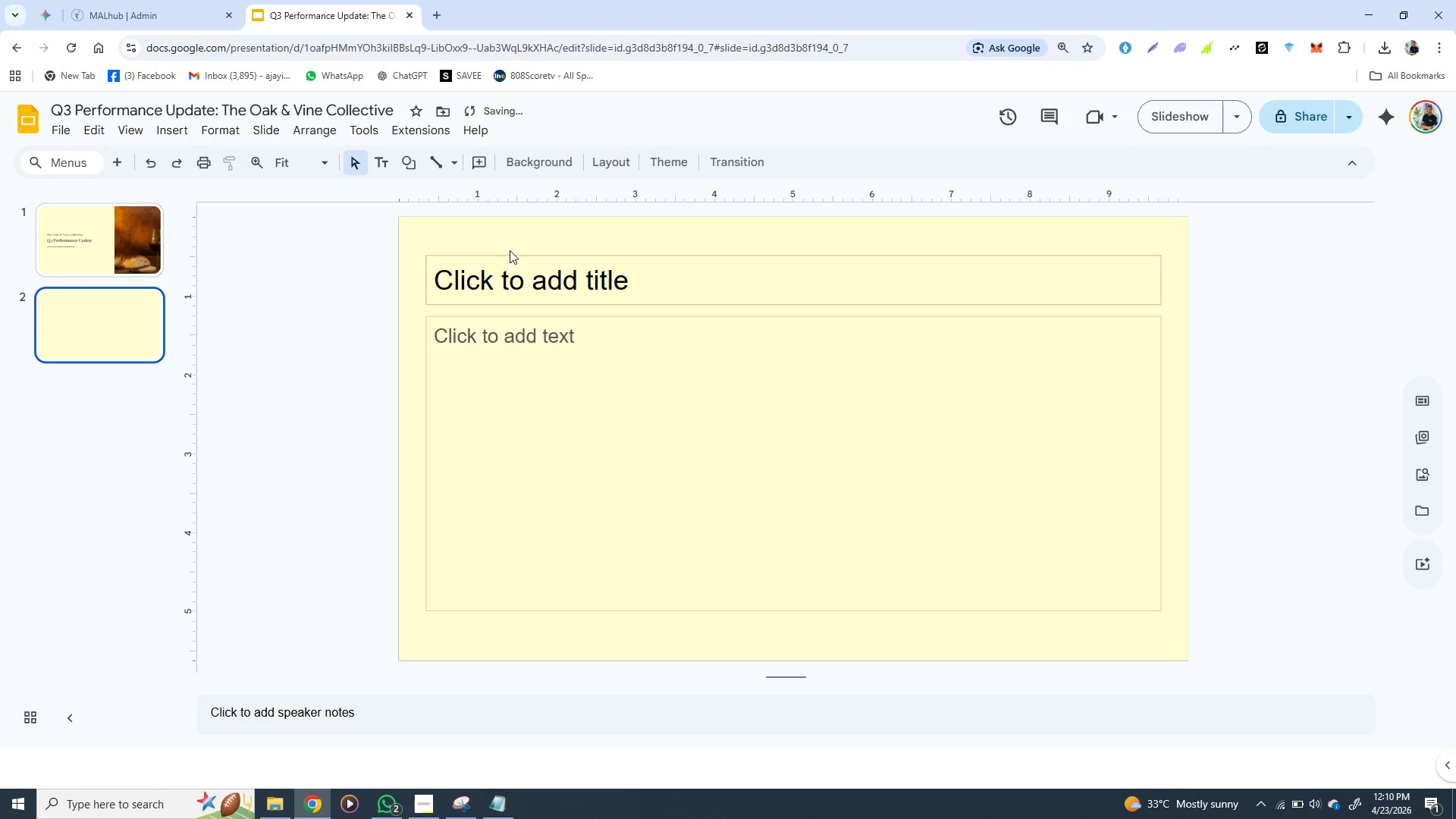 
left_click([510, 252])
 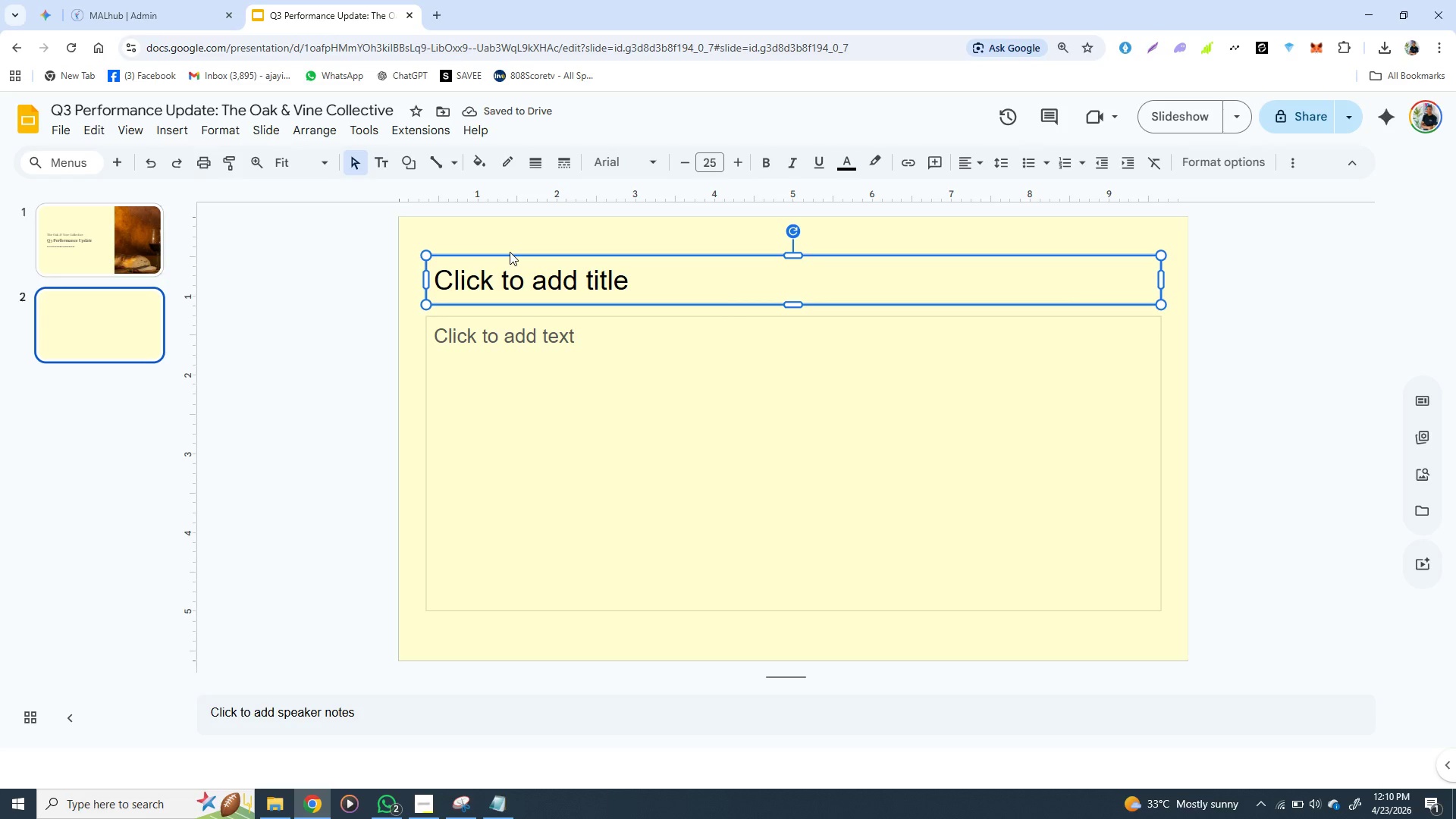 
key(Backspace)
 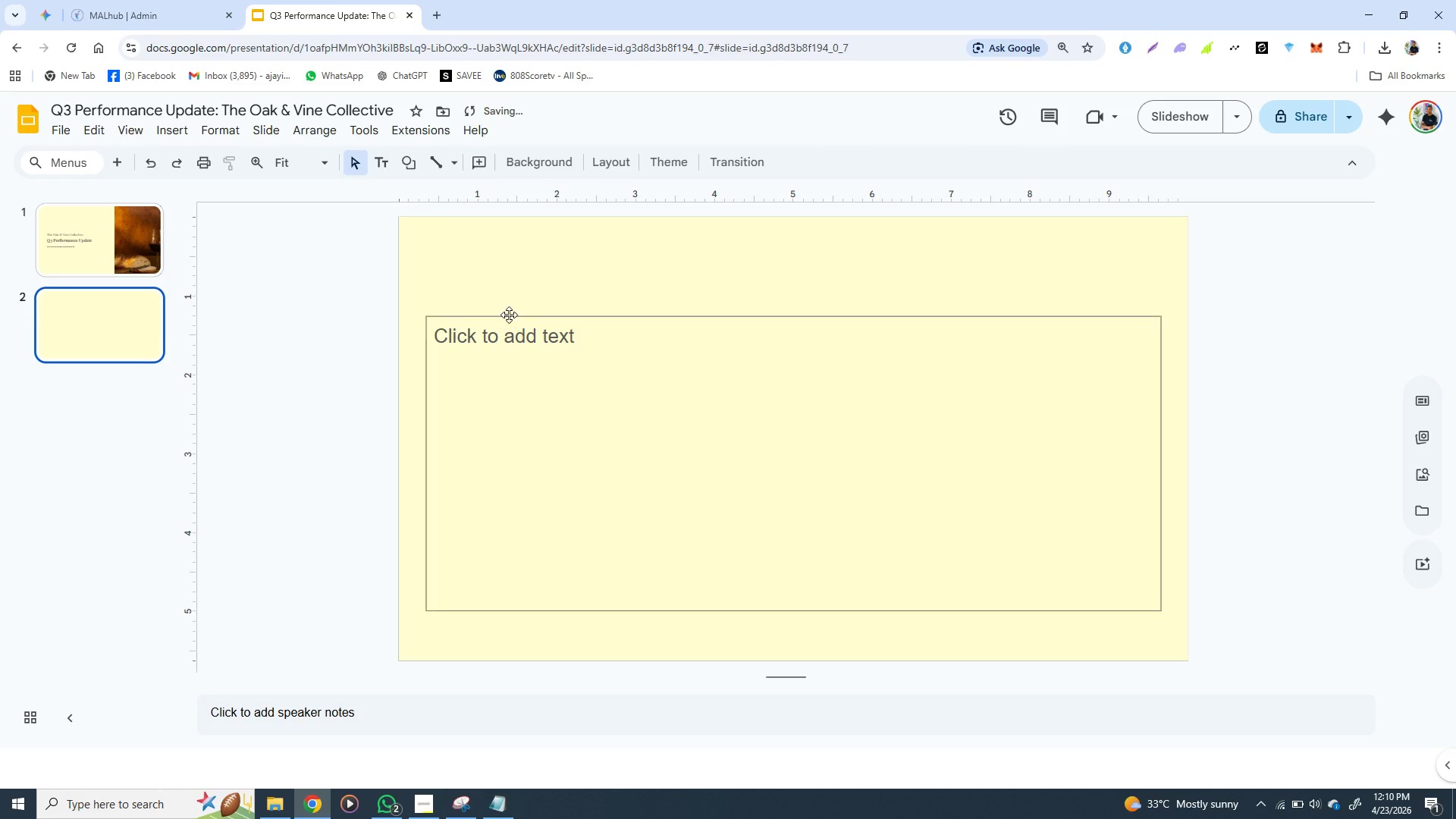 
left_click([509, 315])
 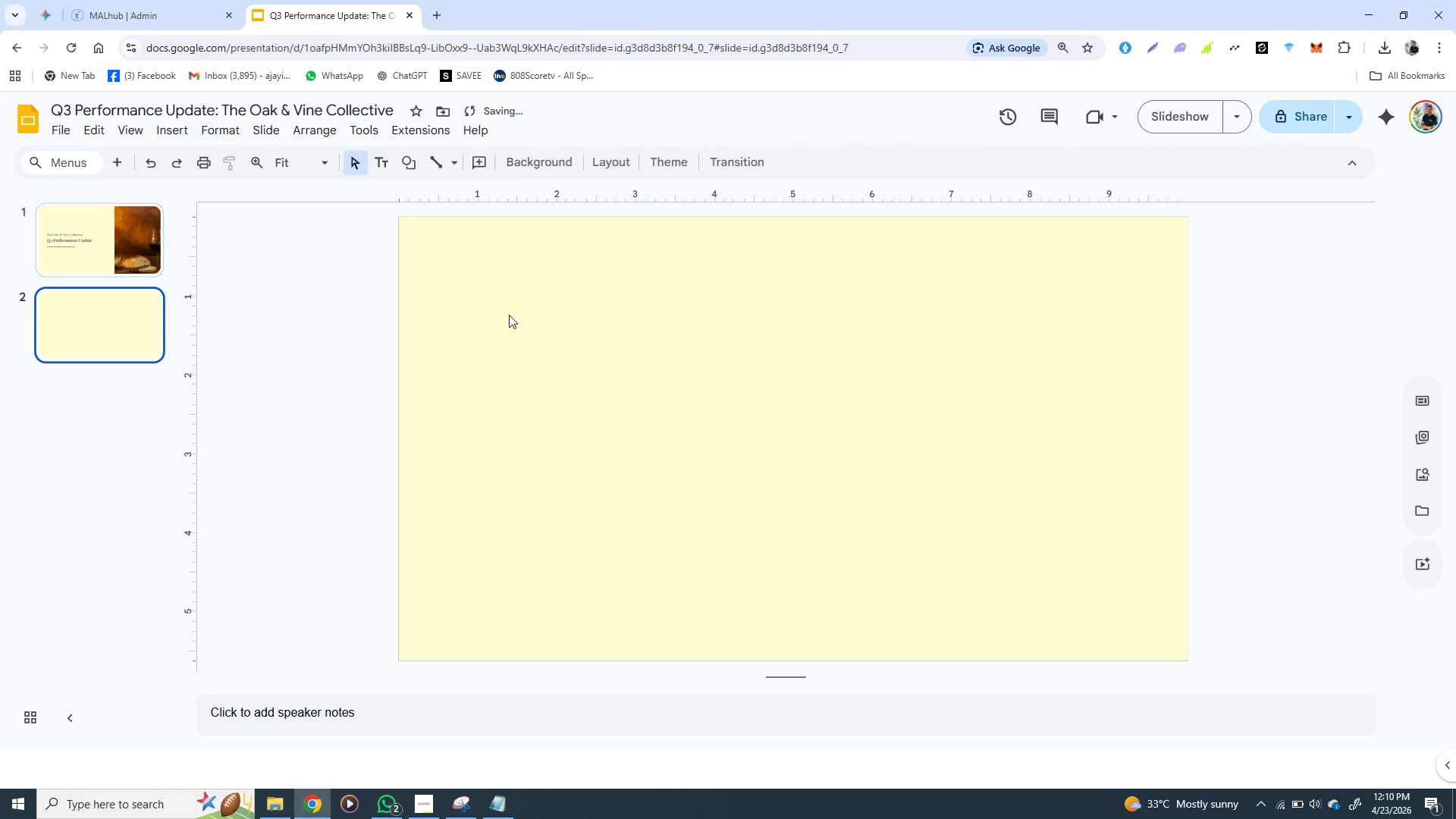 
key(Backspace)
 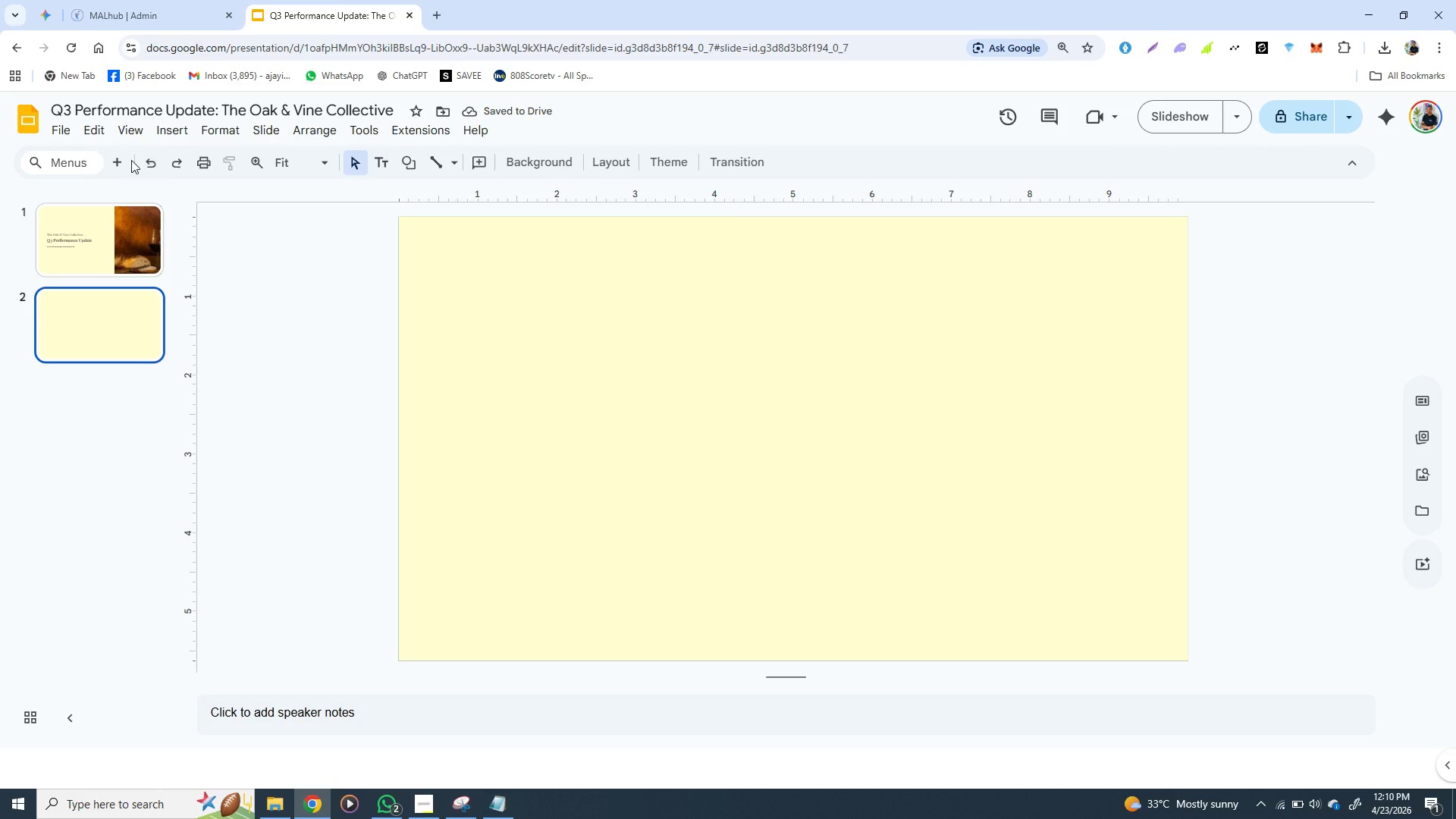 
wait(6.22)
 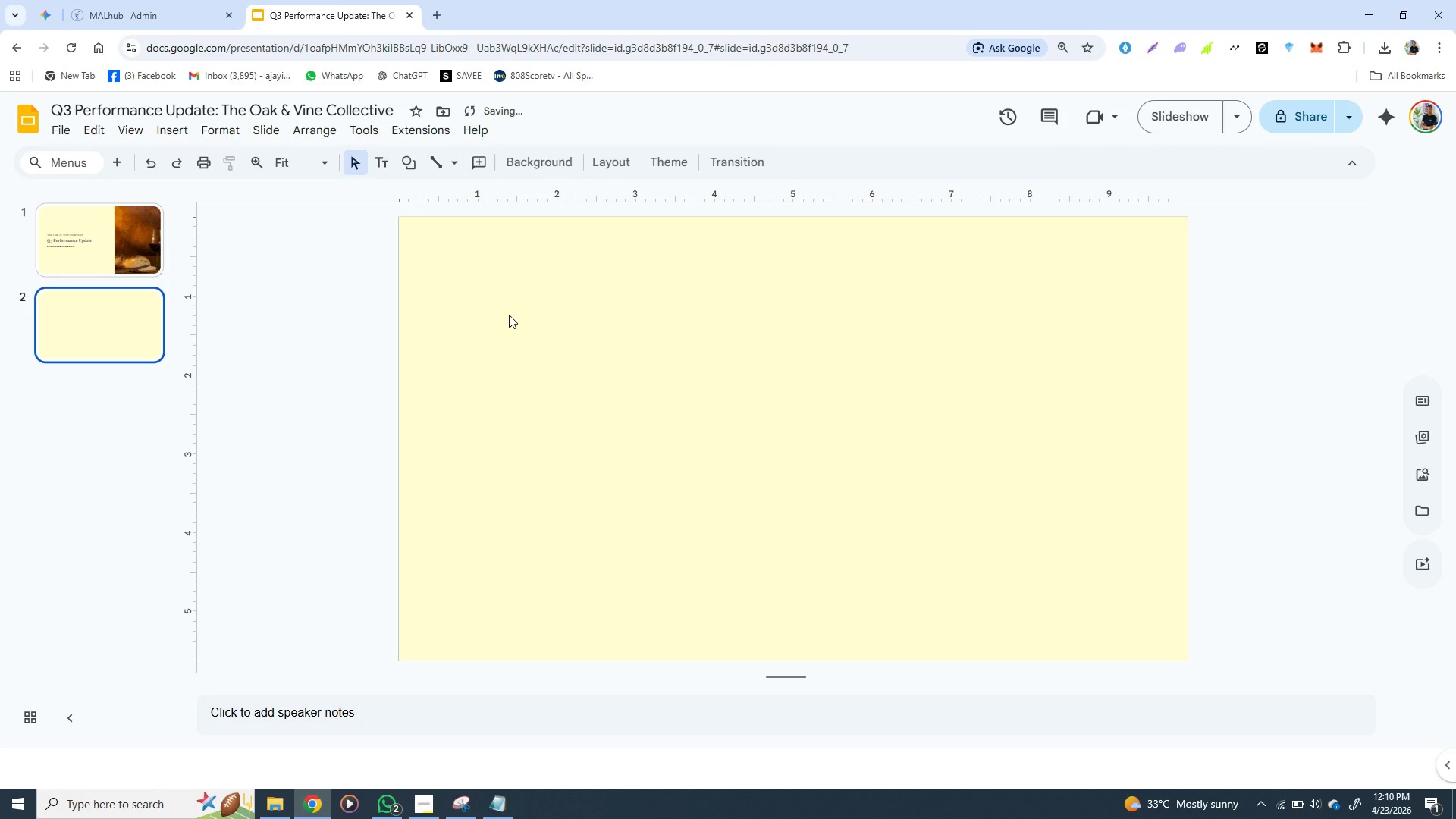 
left_click([166, 130])
 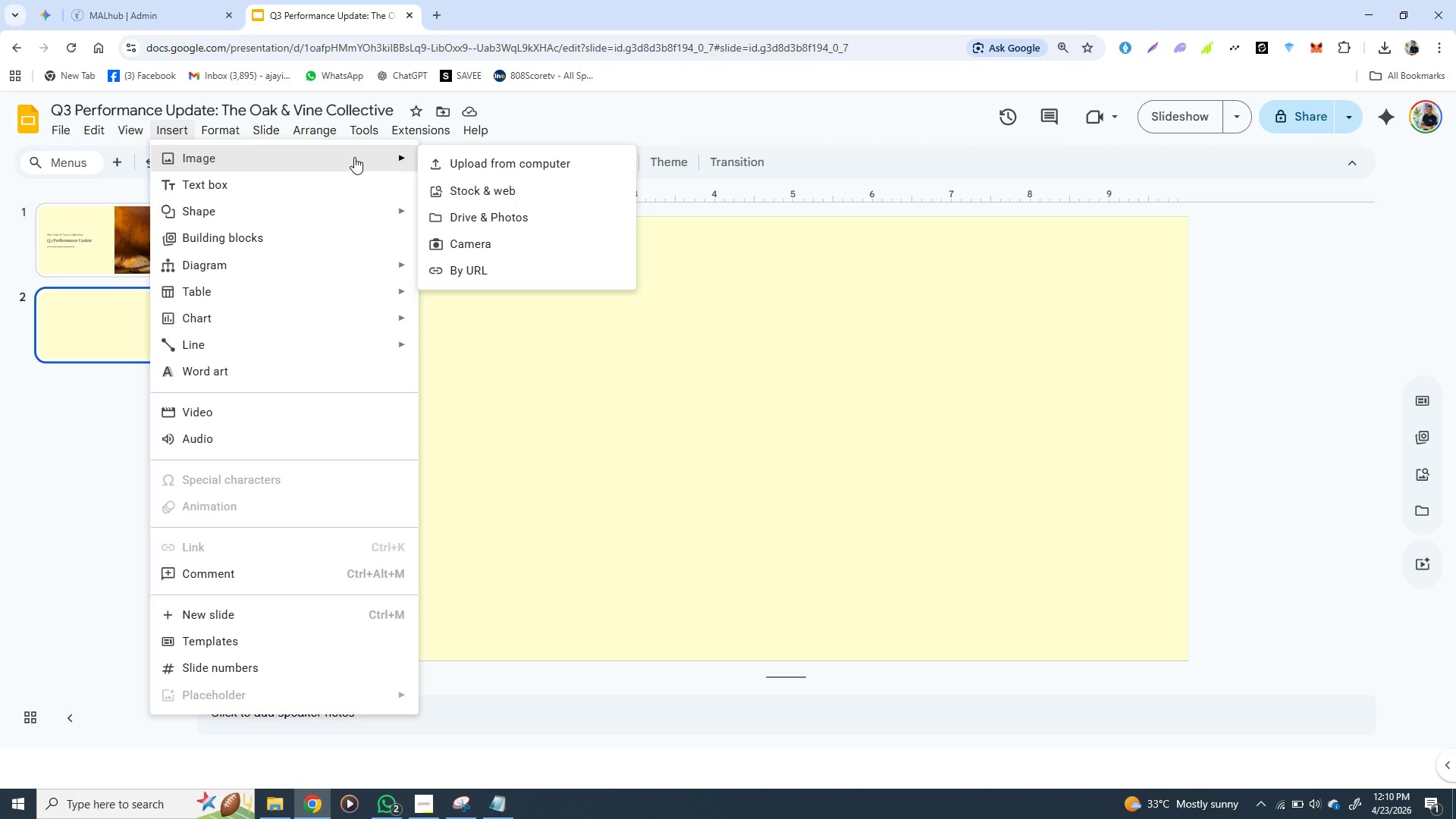 
left_click([466, 159])
 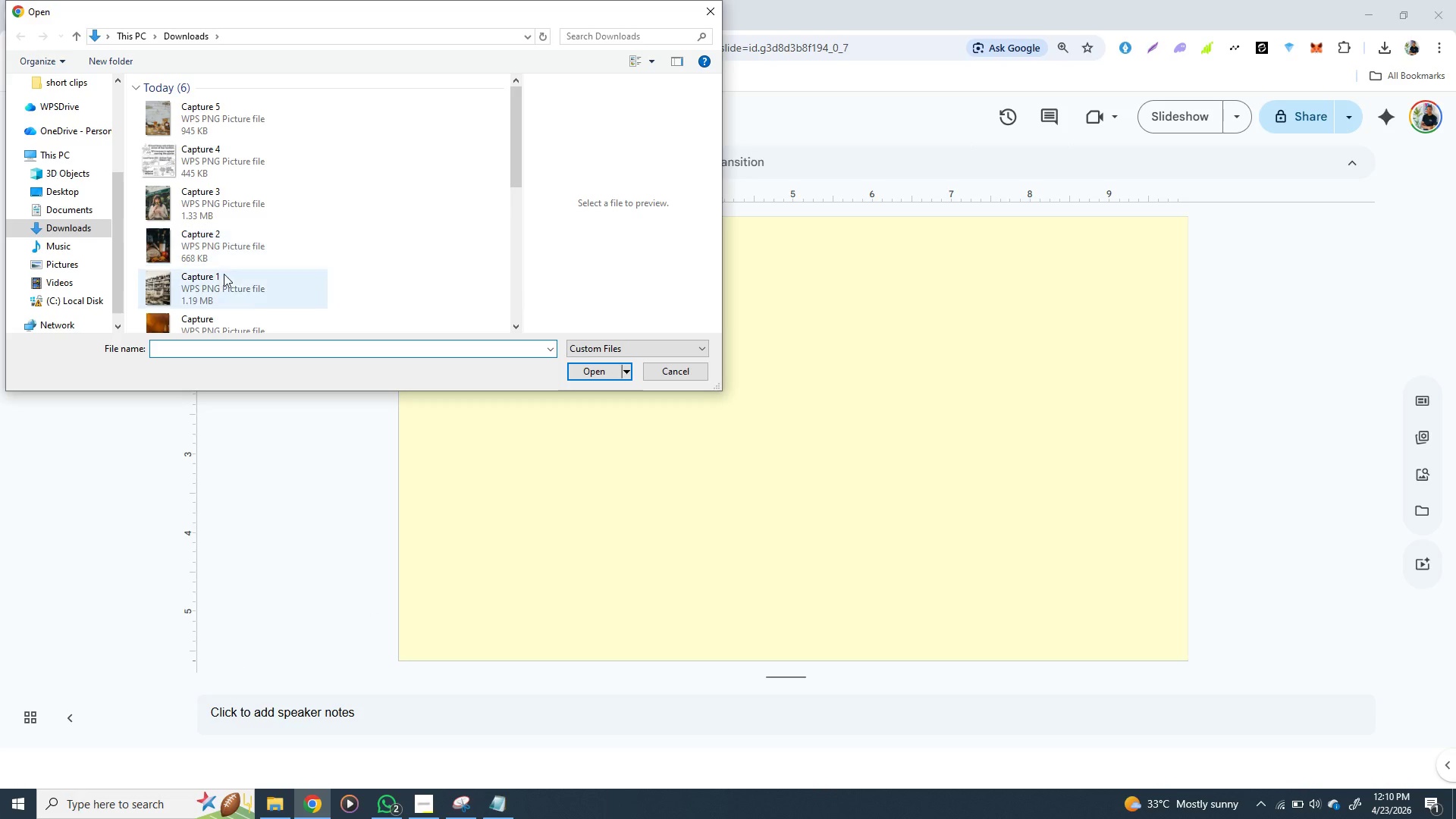 
wait(5.48)
 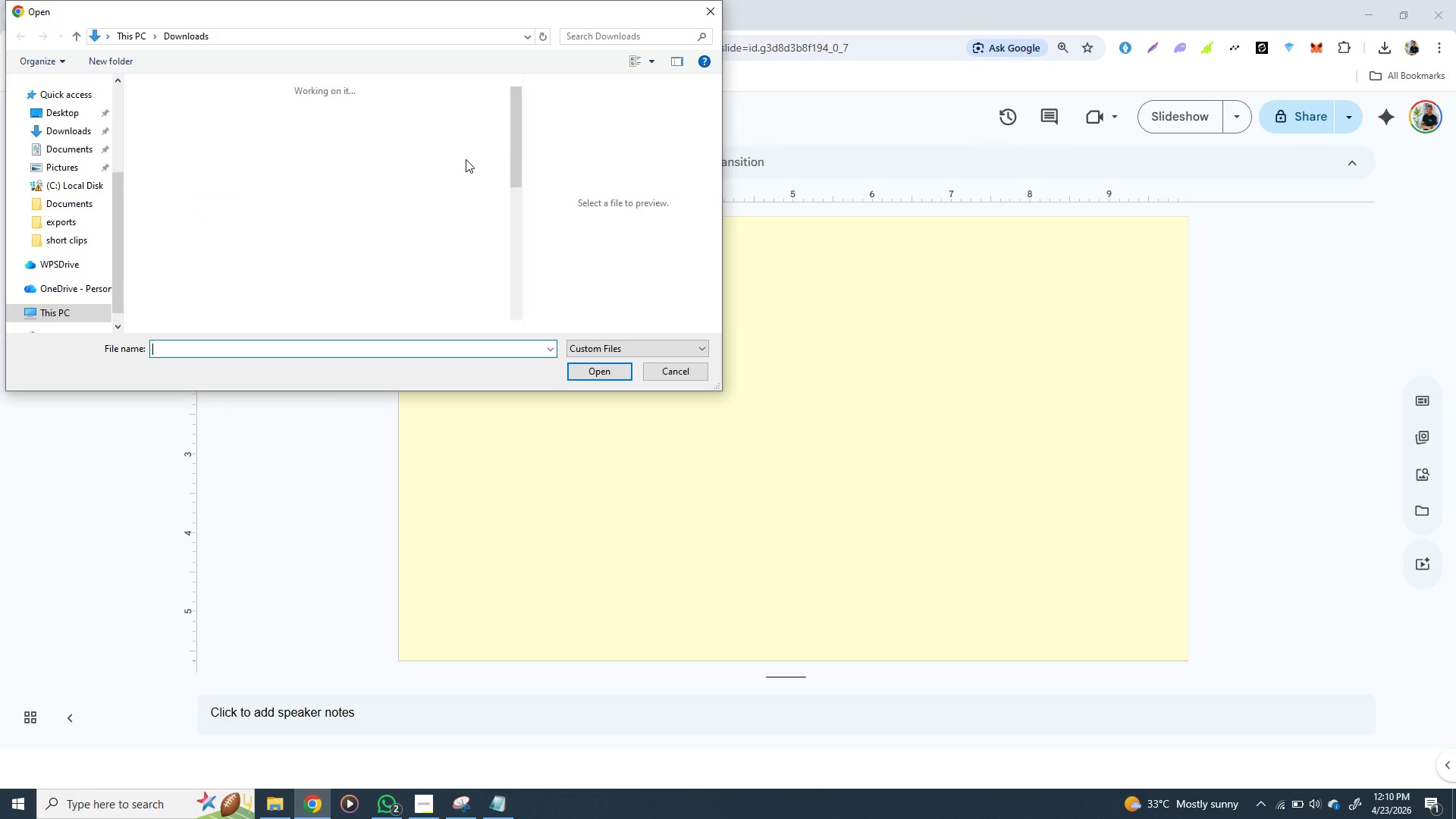 
left_click([224, 280])
 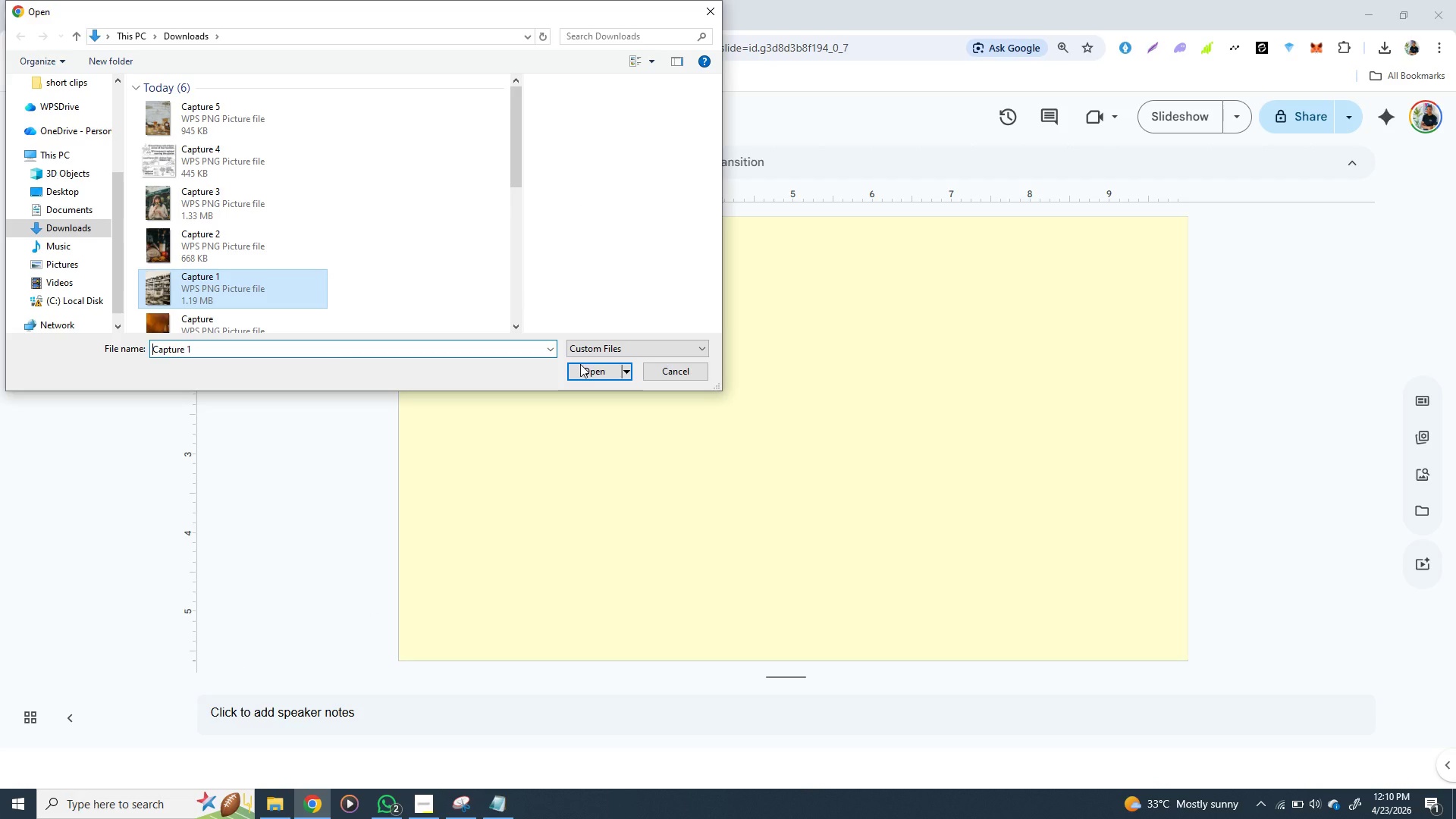 
left_click([582, 366])
 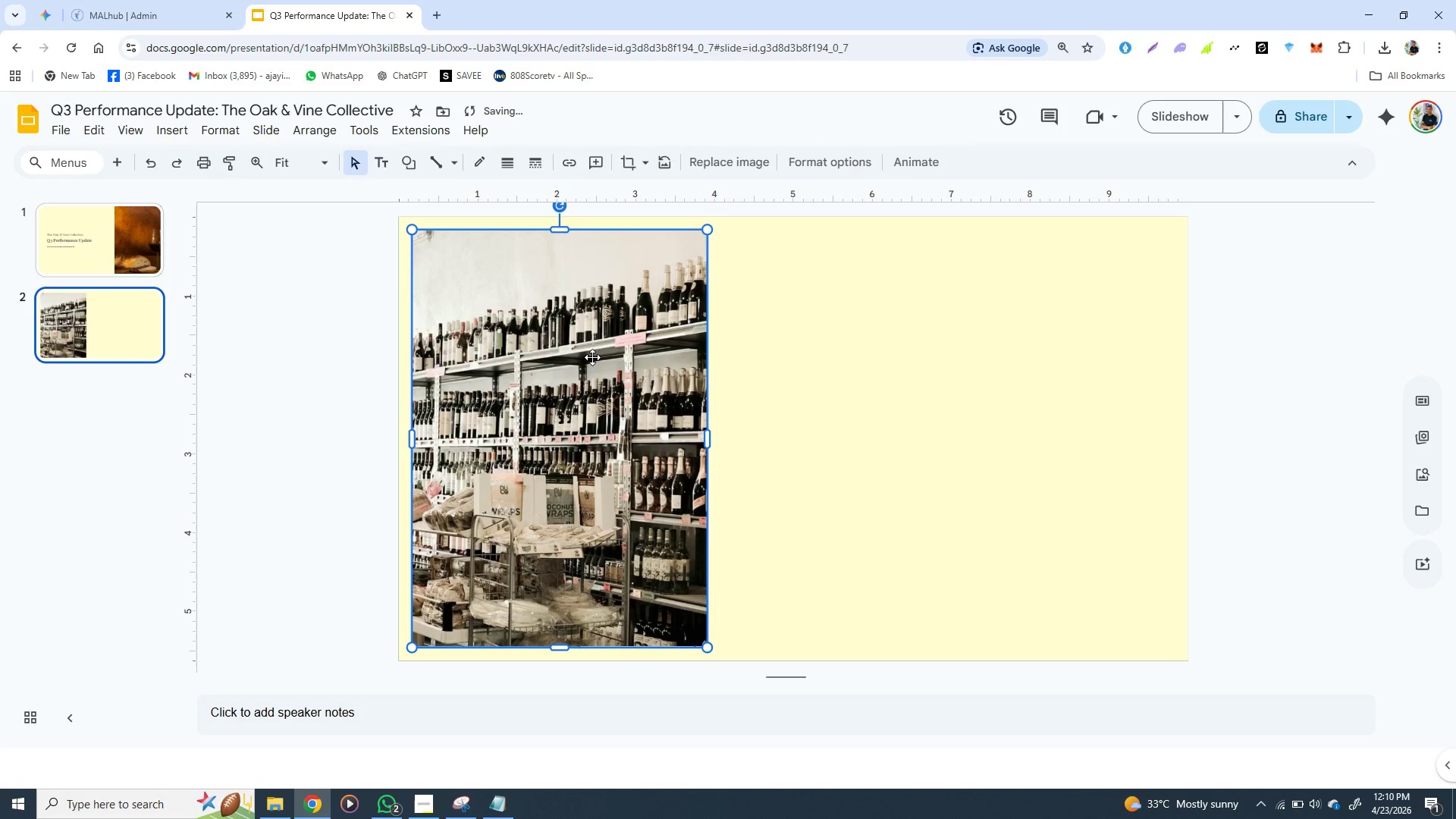 
left_click_drag(start_coordinate=[592, 354], to_coordinate=[582, 341])
 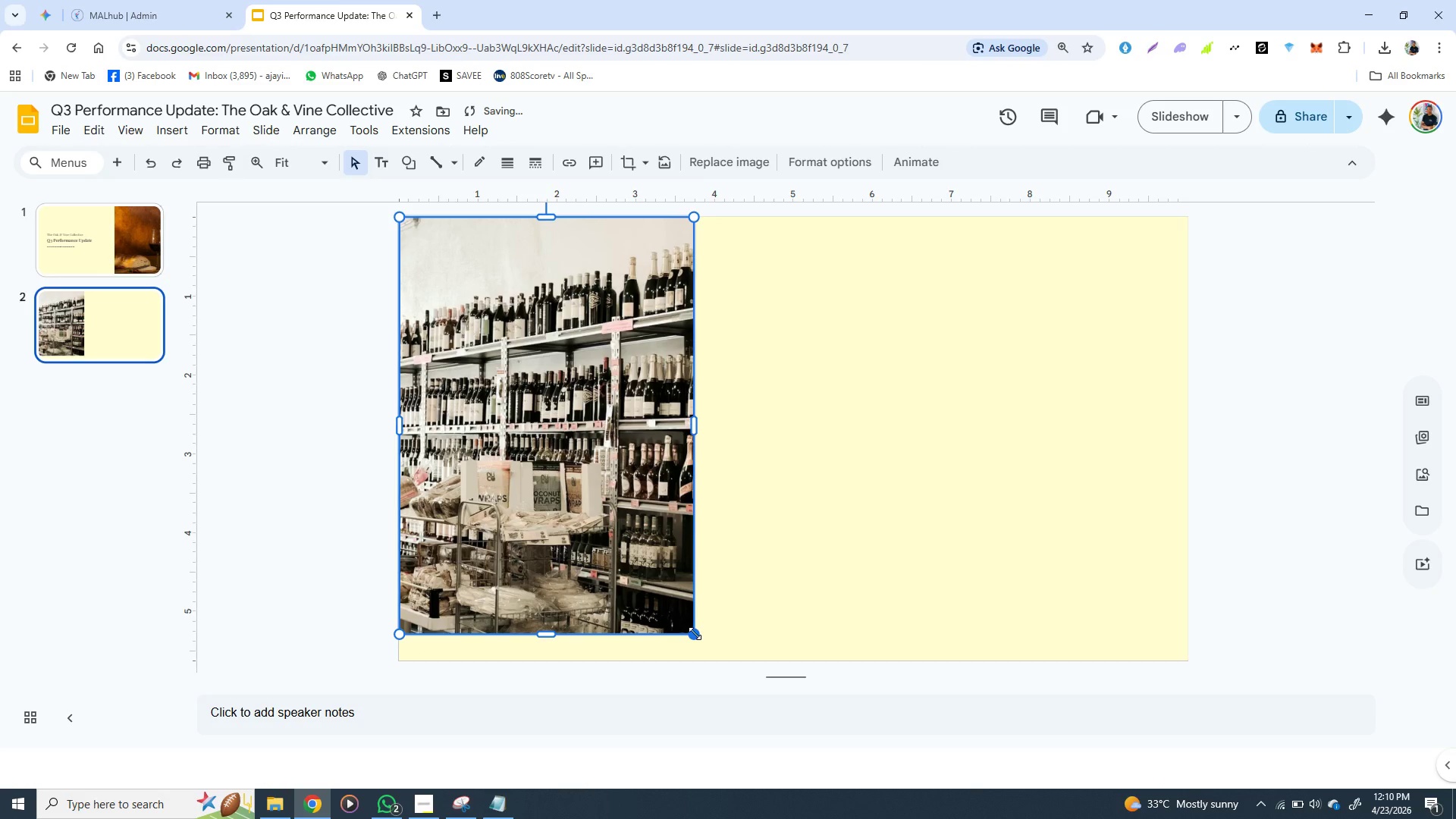 
hold_key(key=ShiftLeft, duration=1.53)
left_click_drag(start_coordinate=[695, 633], to_coordinate=[705, 658])
 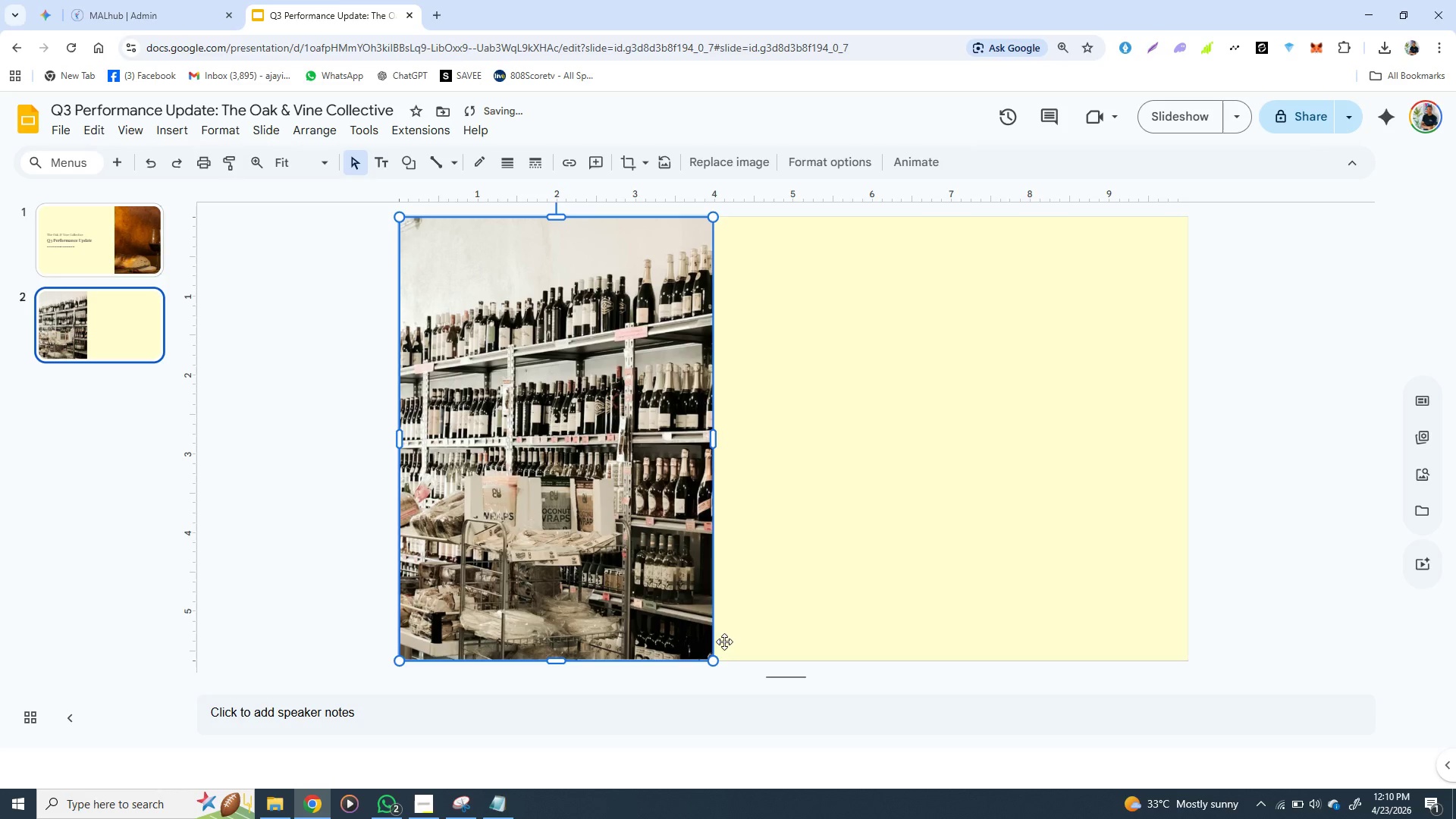 
hold_key(key=ShiftLeft, duration=0.81)
 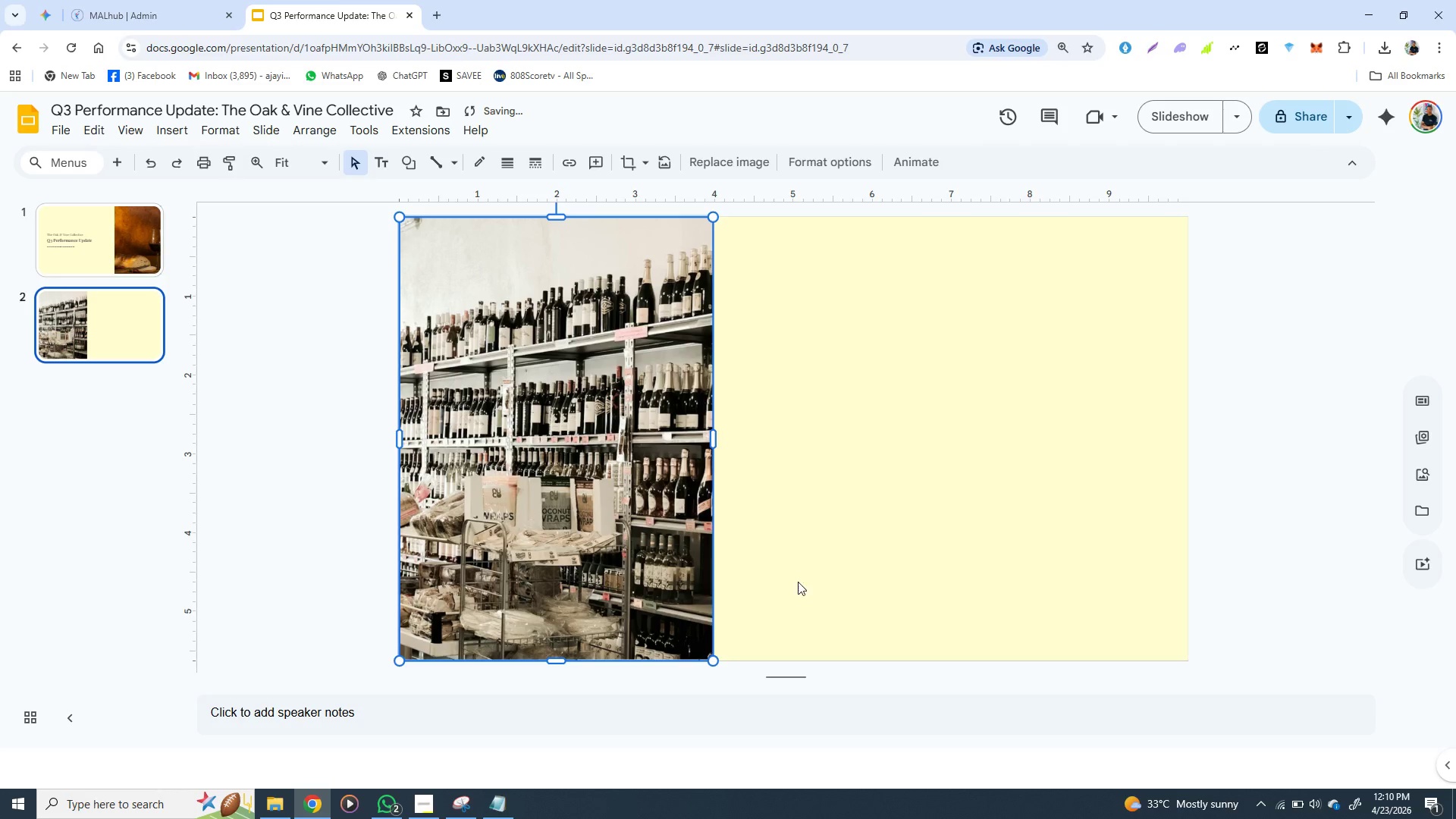 
hold_key(key=ShiftLeft, duration=14.56)
left_click([814, 572])
 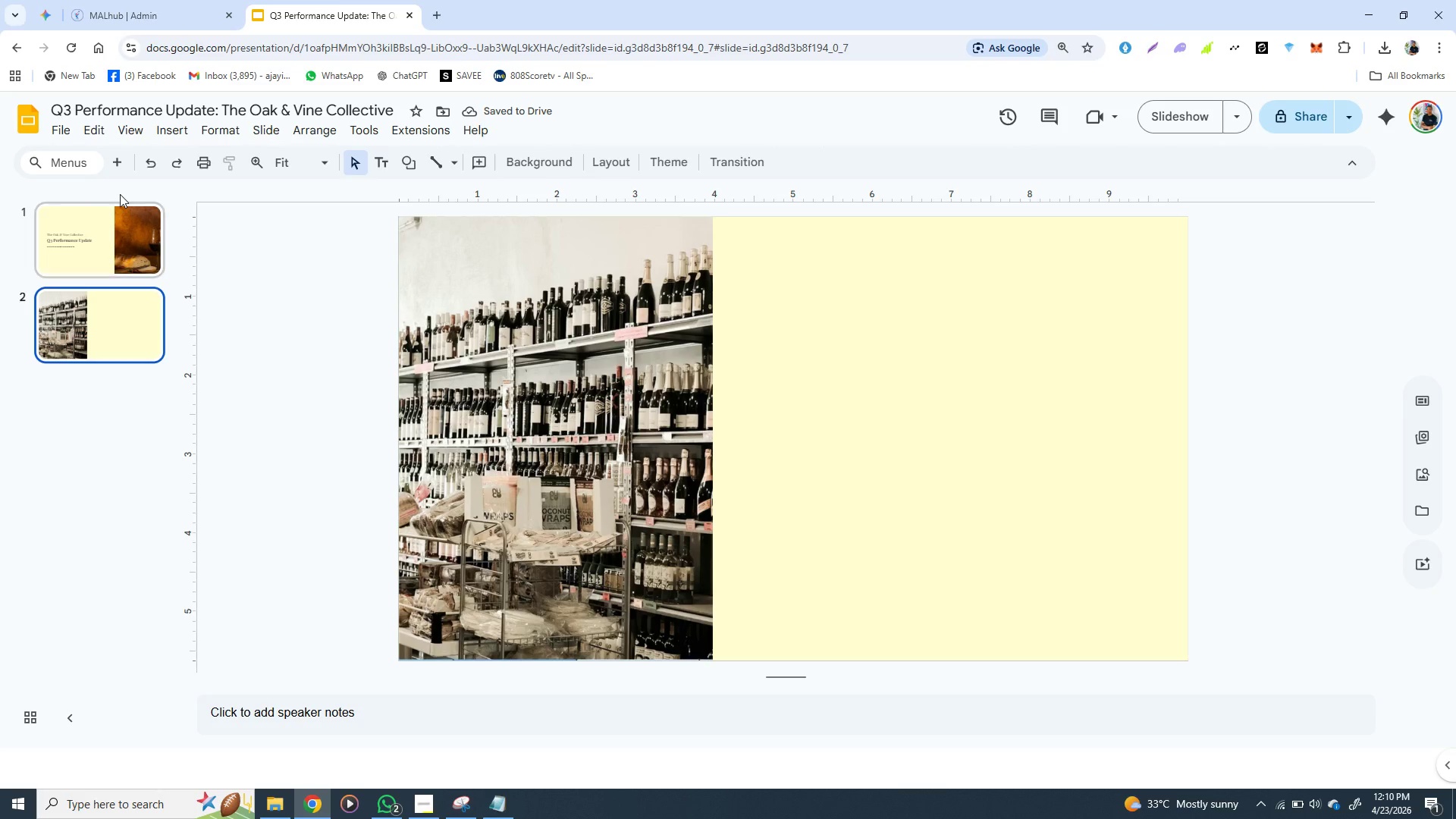 
left_click([90, 248])
 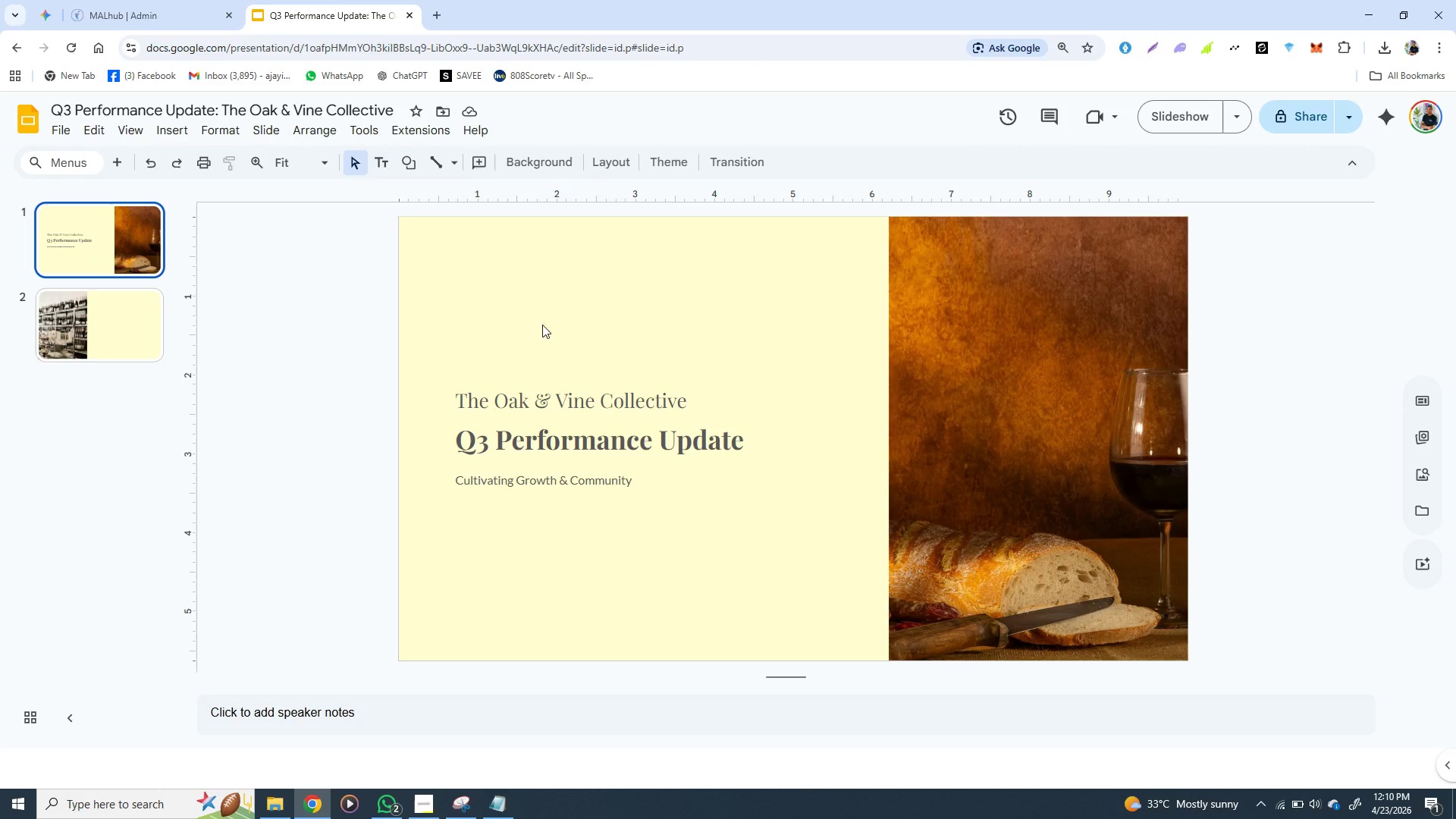 
left_click([451, 490])
 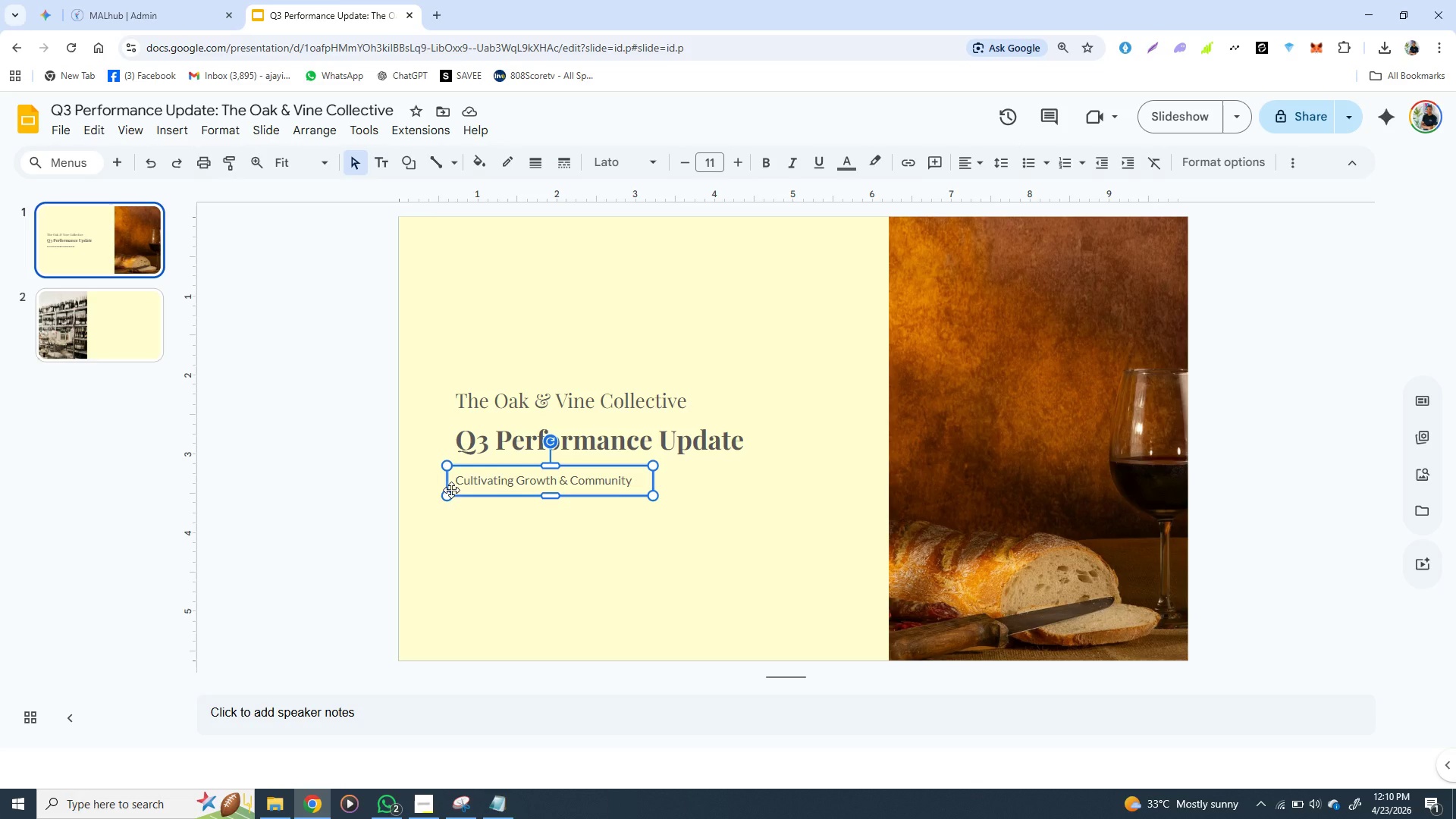 
hold_key(key=ShiftLeft, duration=1.53)
 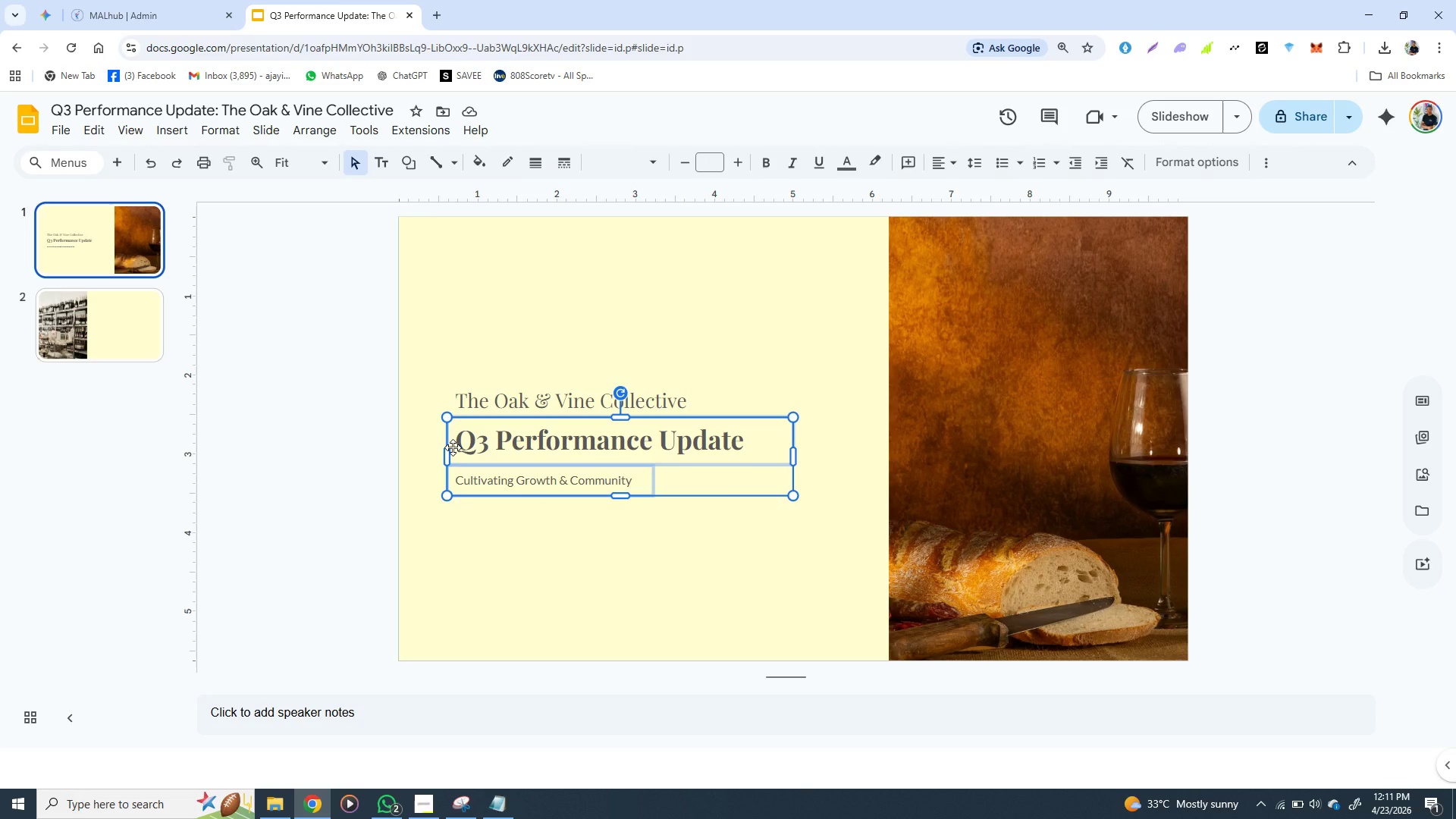 
hold_key(key=ShiftLeft, duration=0.66)
left_click([453, 447])
 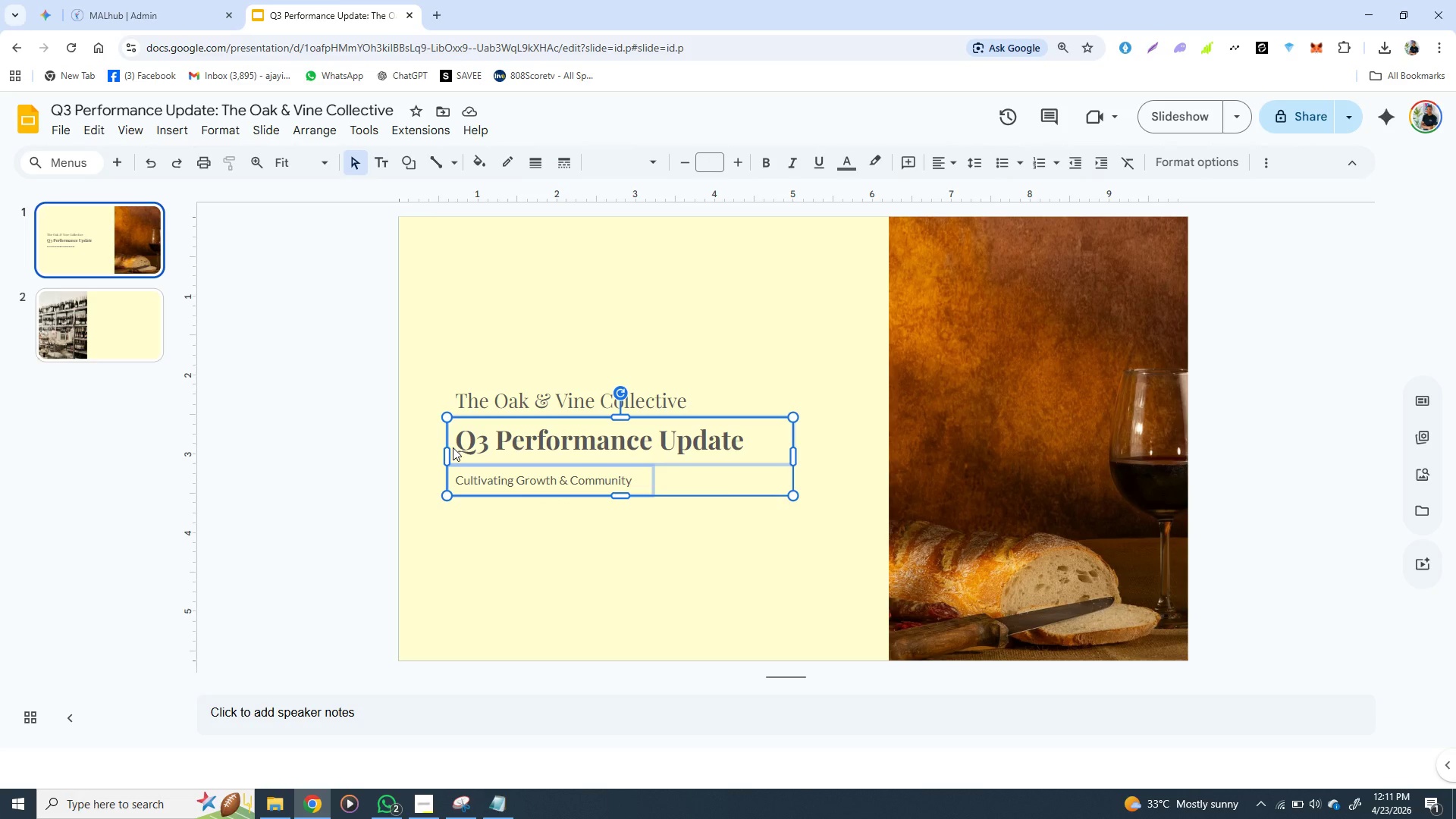 
key(Control+C)
 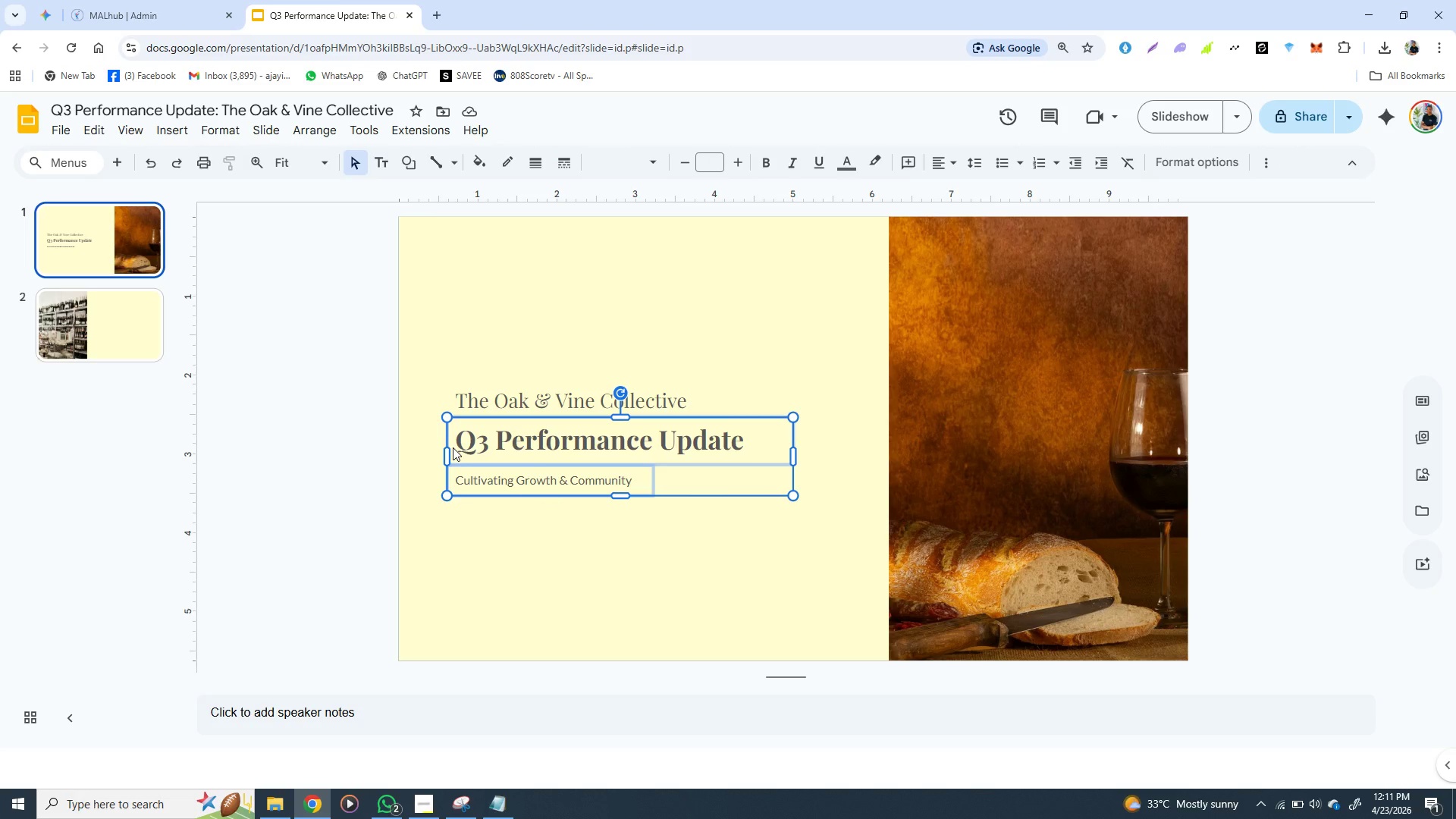 
key(Control+C)
 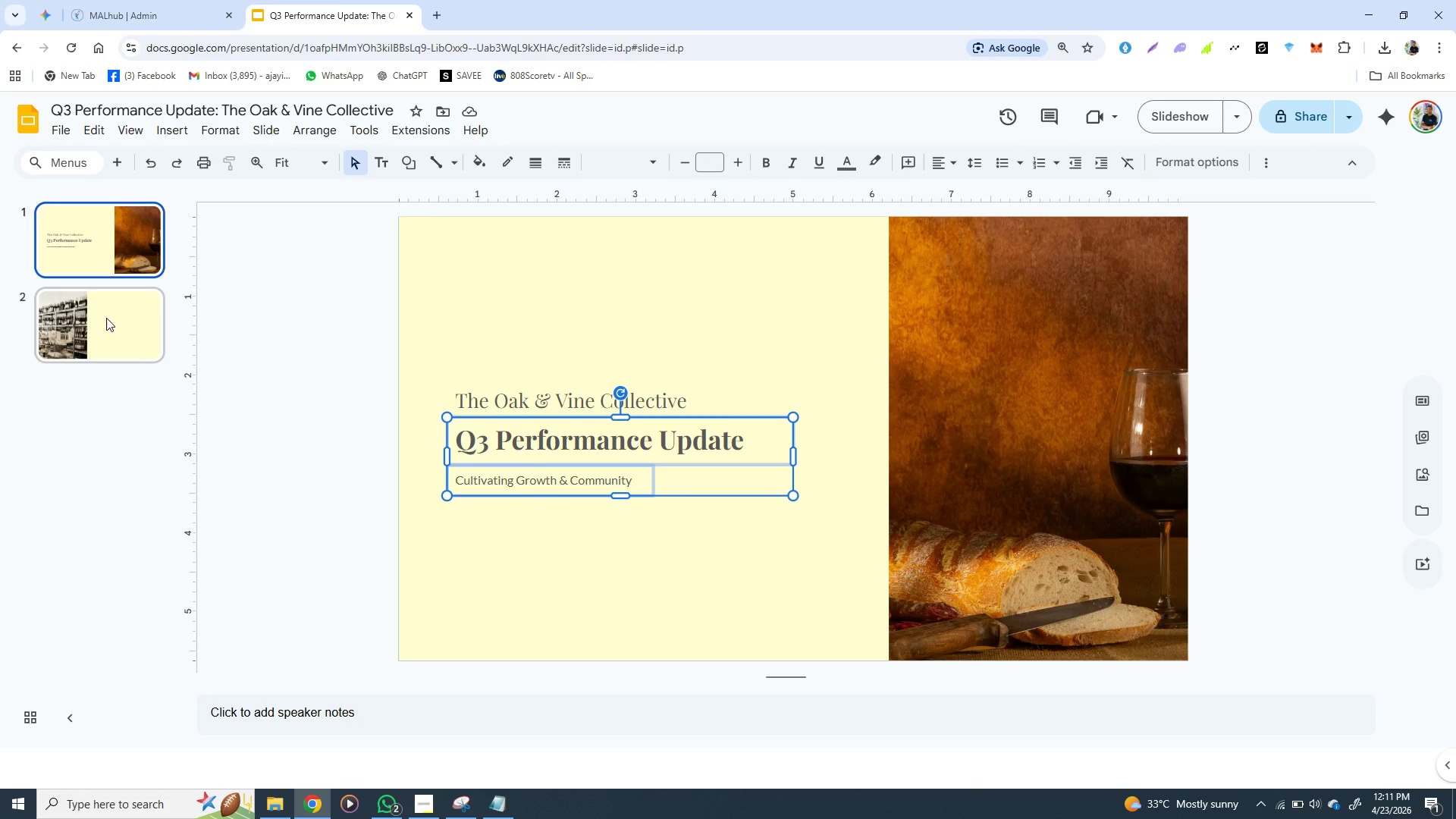 
left_click([106, 318])
 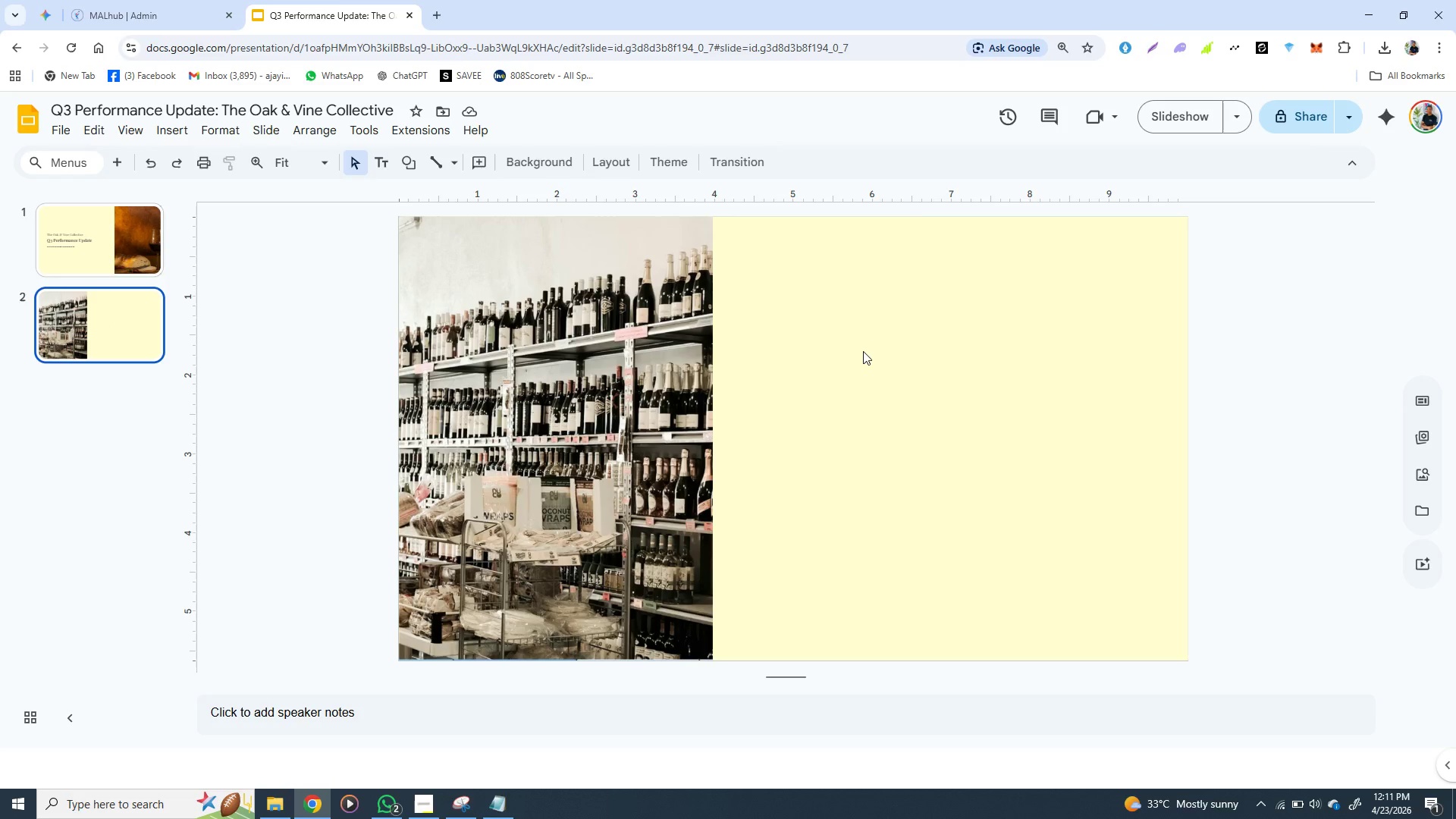 
key(Control+V)
 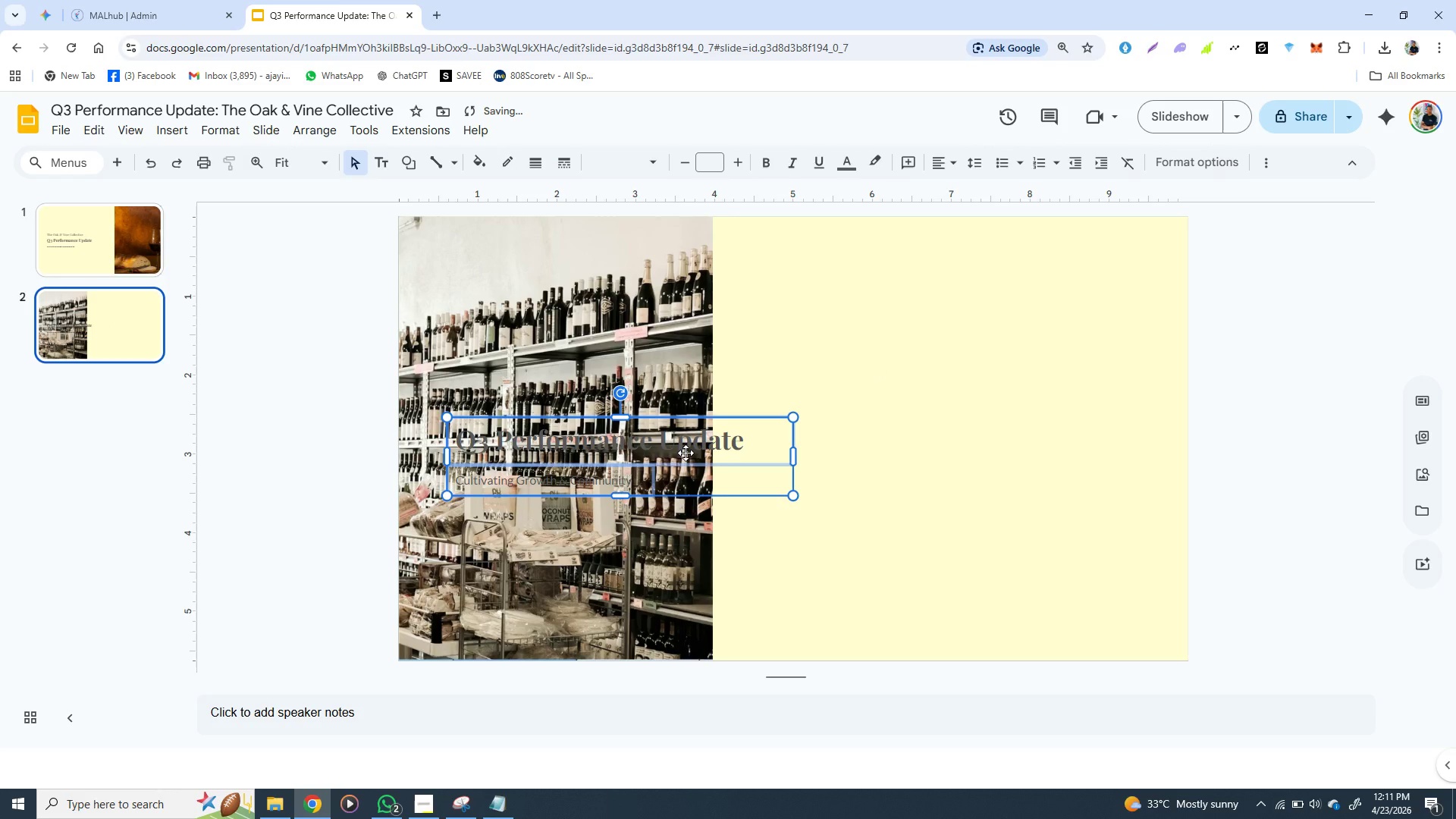 
left_click_drag(start_coordinate=[686, 453], to_coordinate=[1021, 278])
 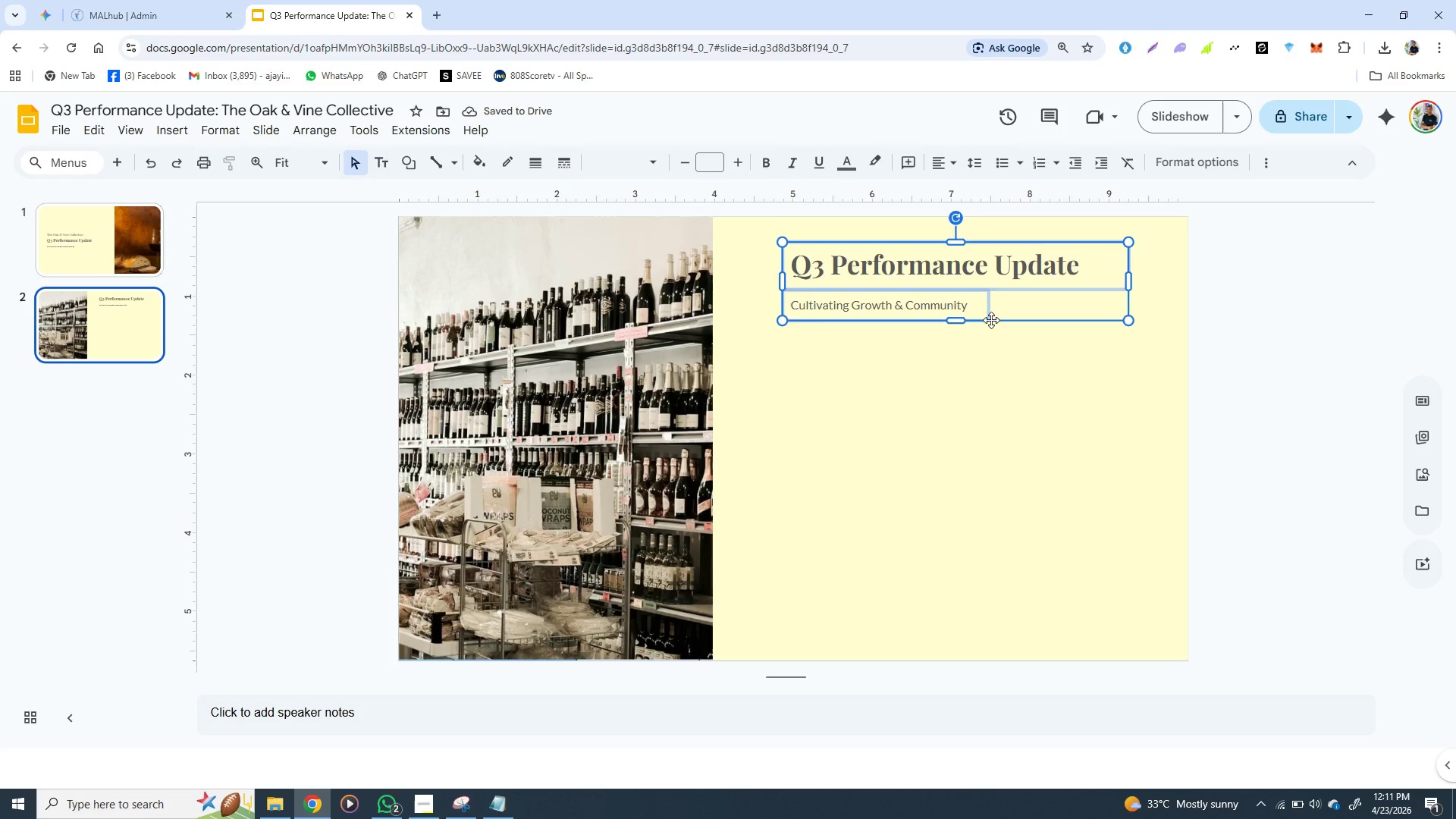 
wait(6.14)
 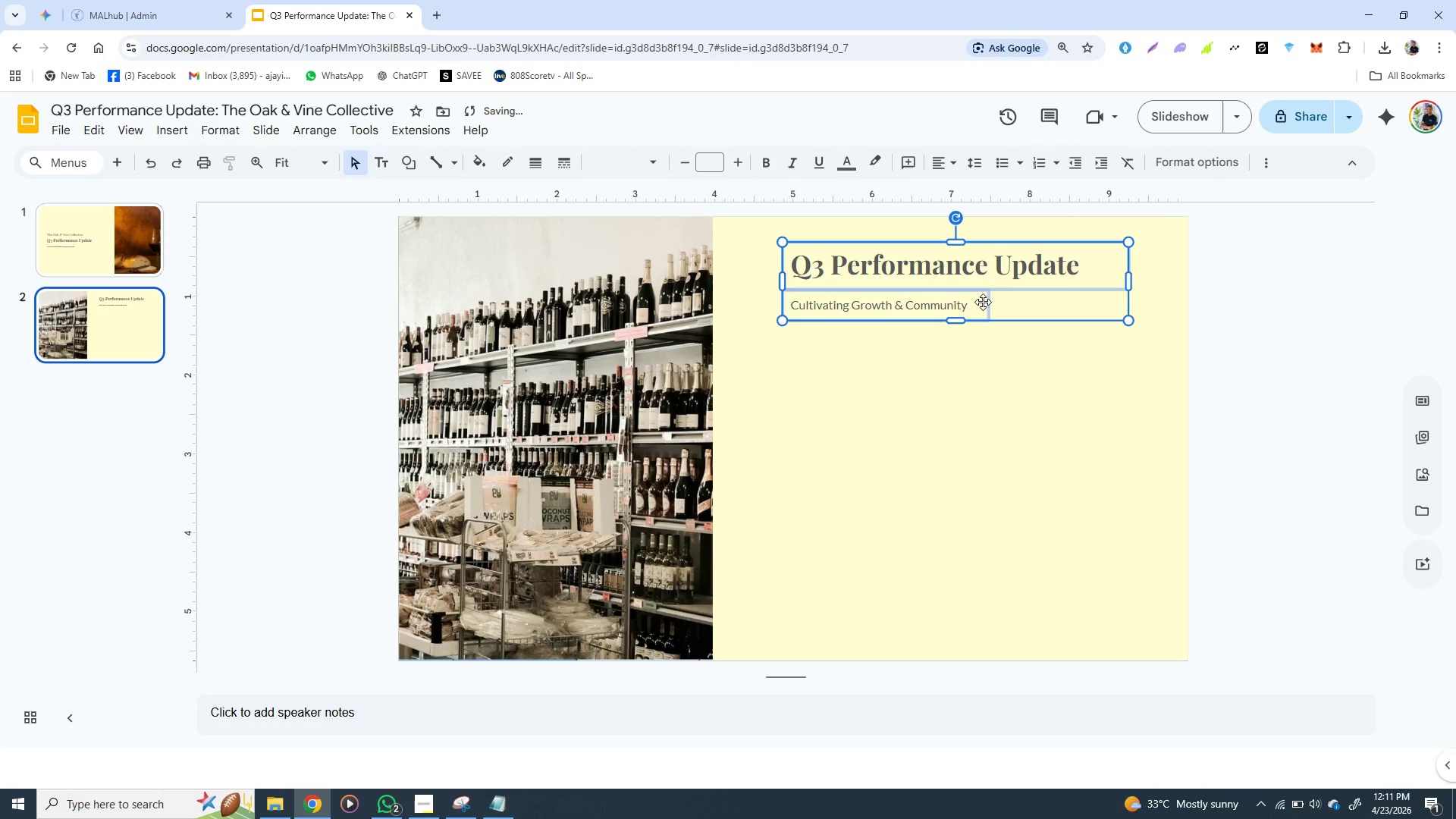 
left_click([991, 320])
 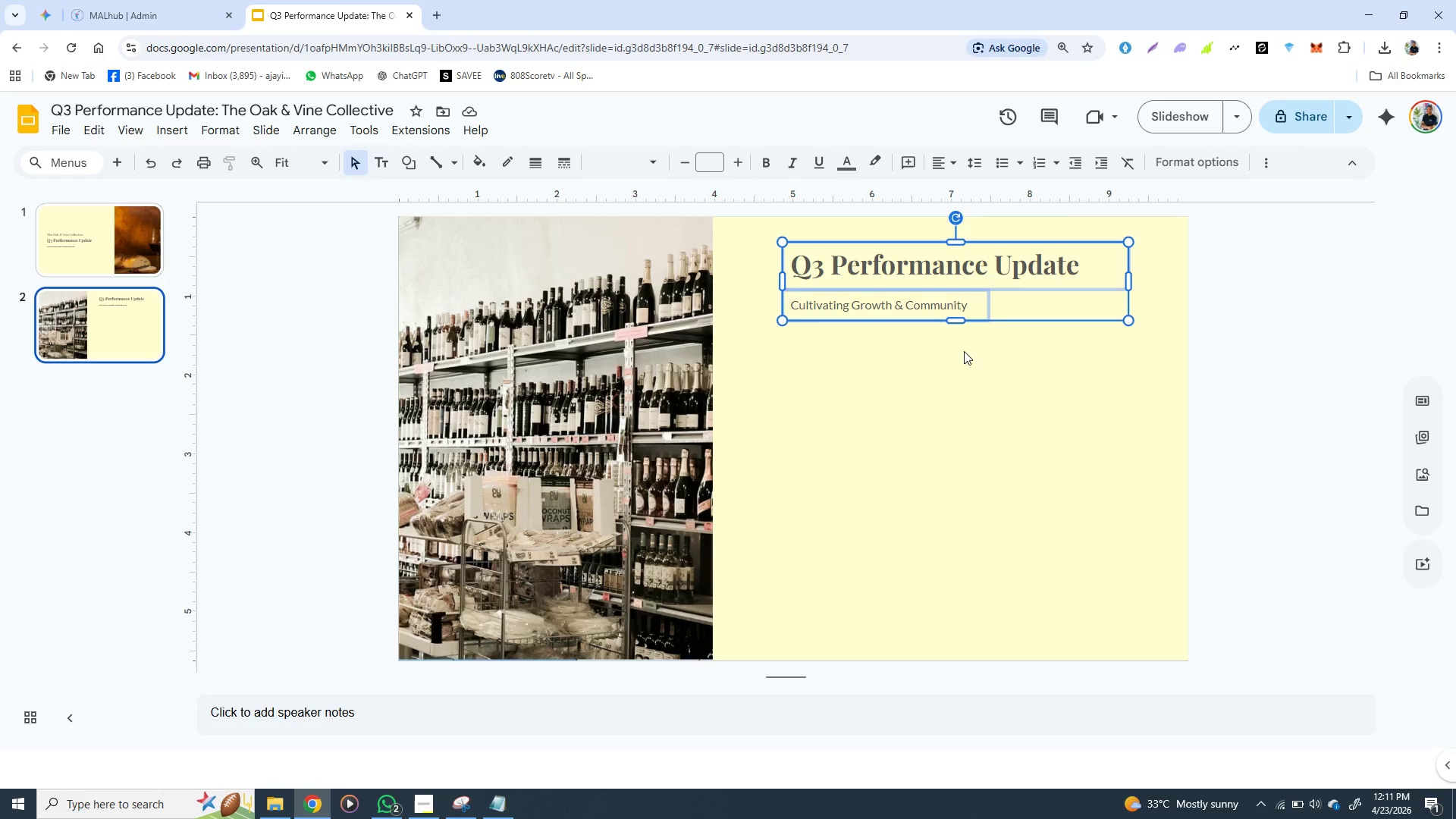 
left_click([964, 351])
 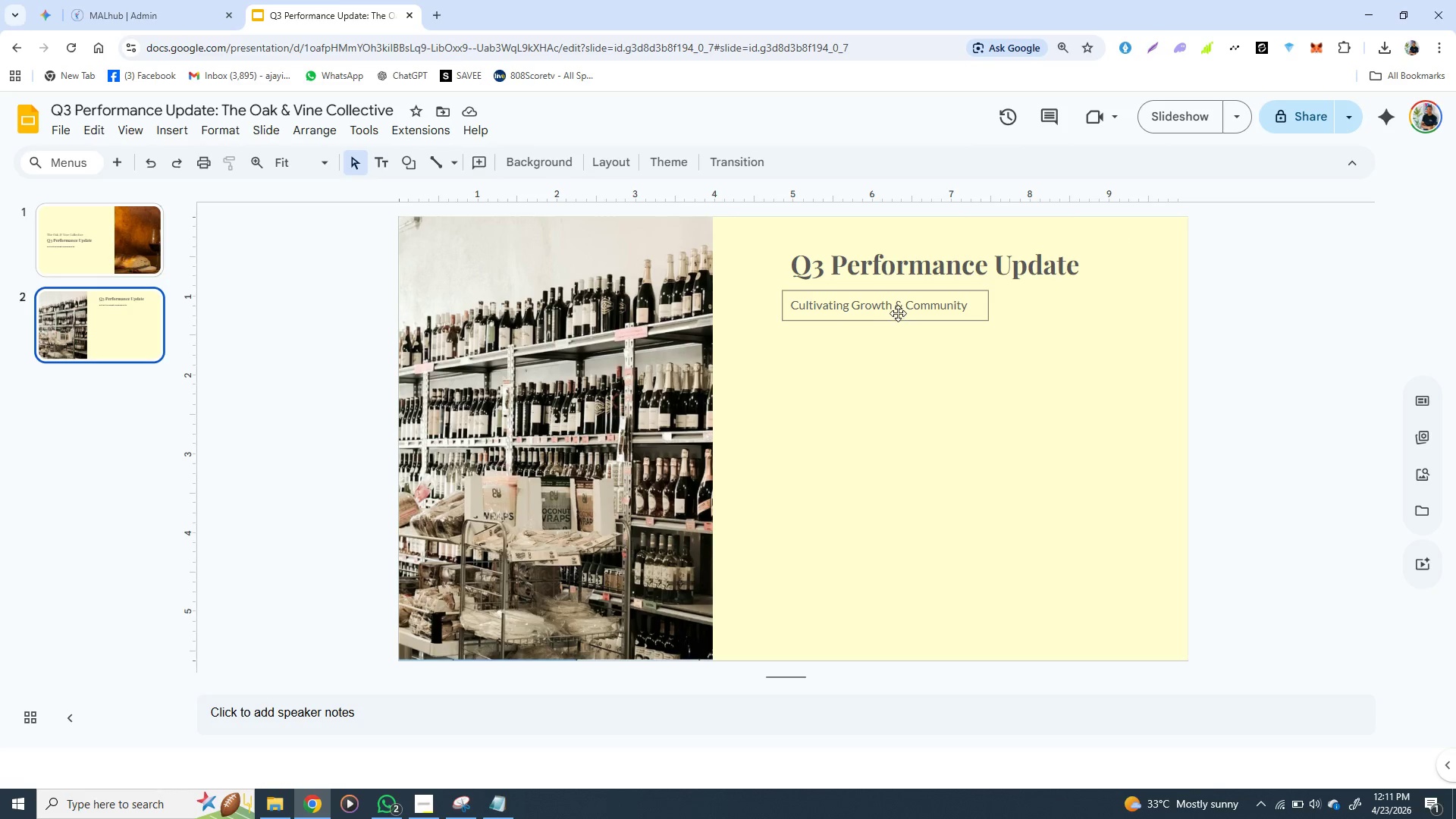 
double_click([898, 313])
 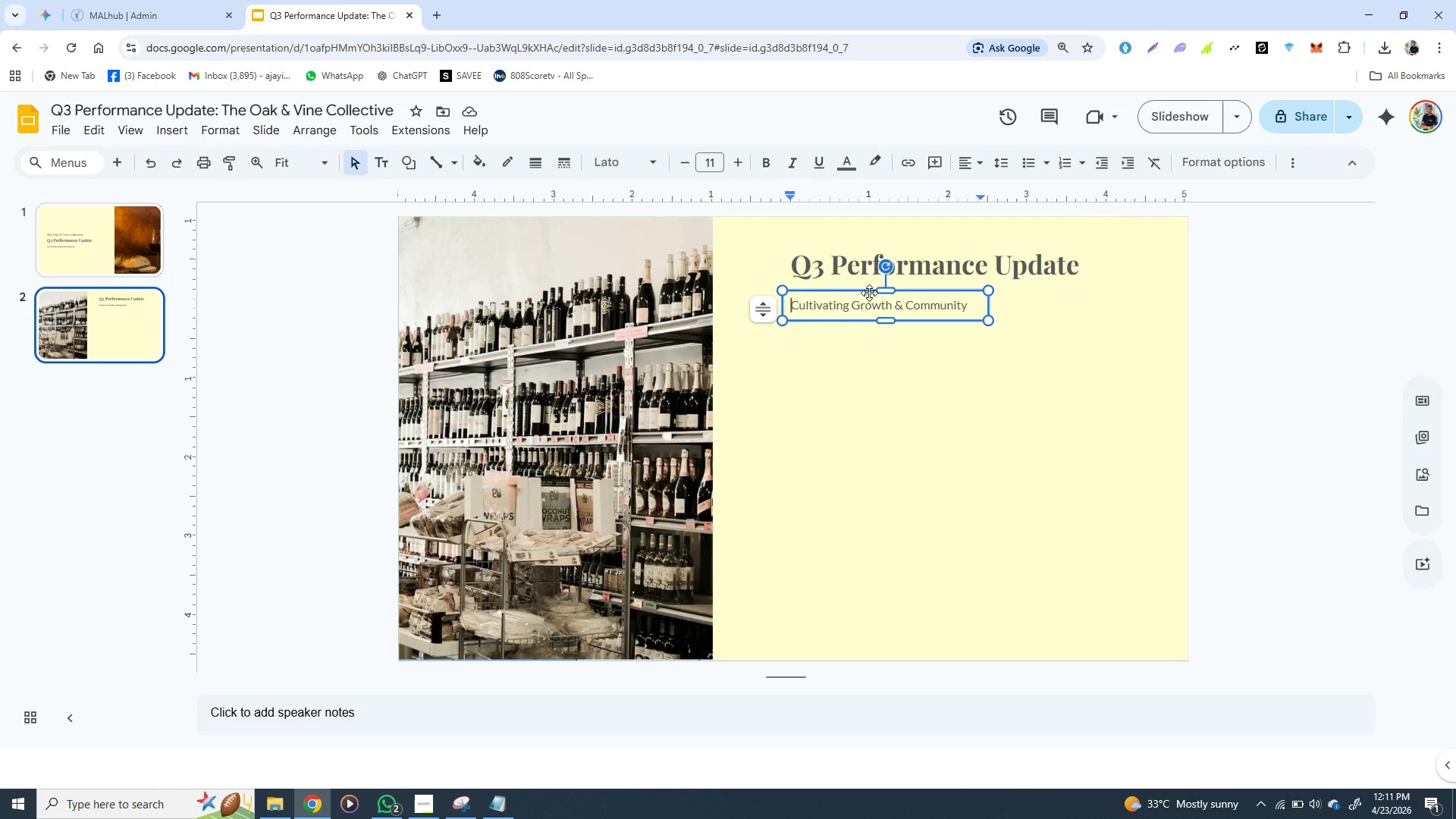 
left_click_drag(start_coordinate=[869, 293], to_coordinate=[868, 221])
 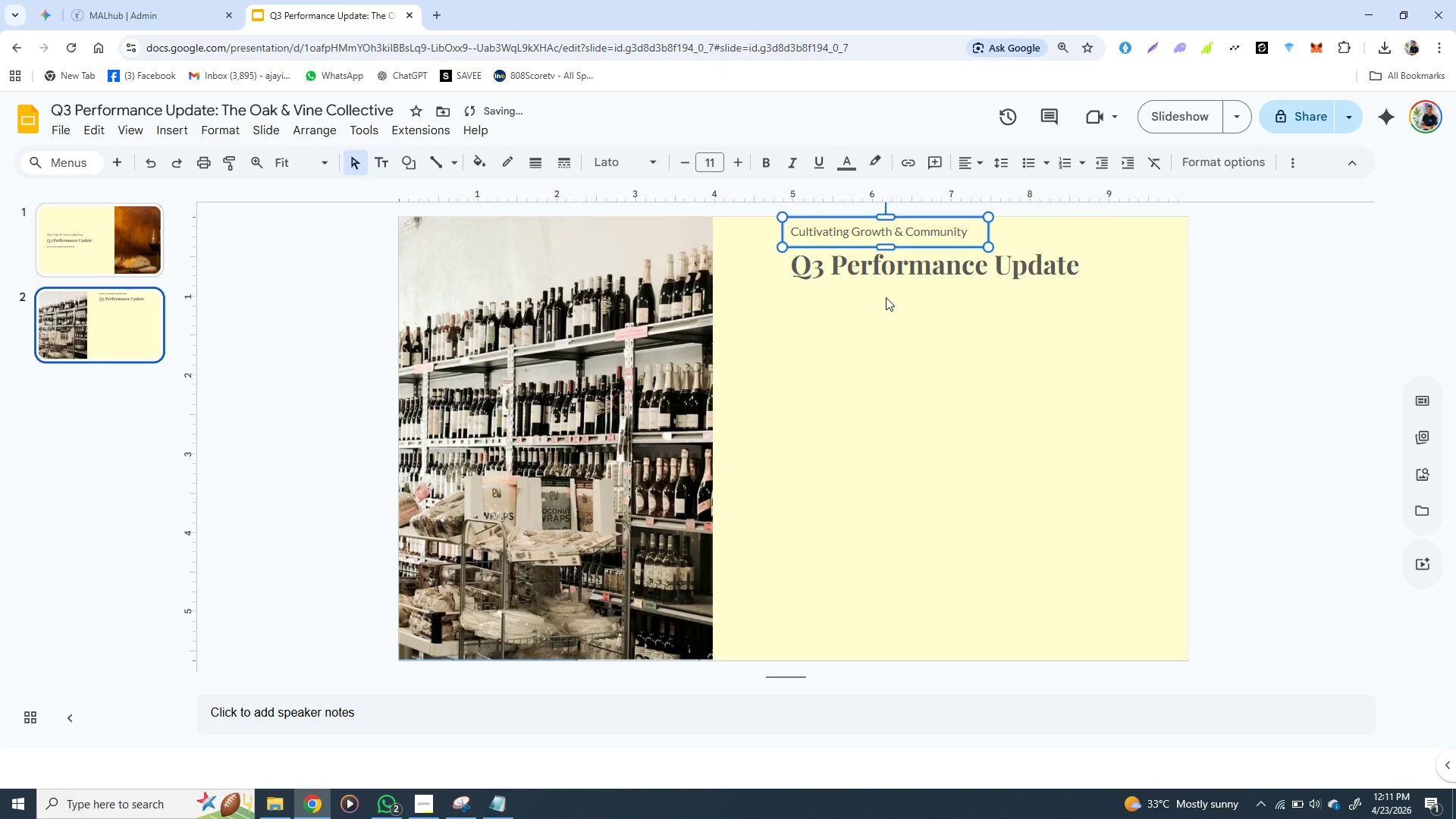 
left_click([862, 274])
 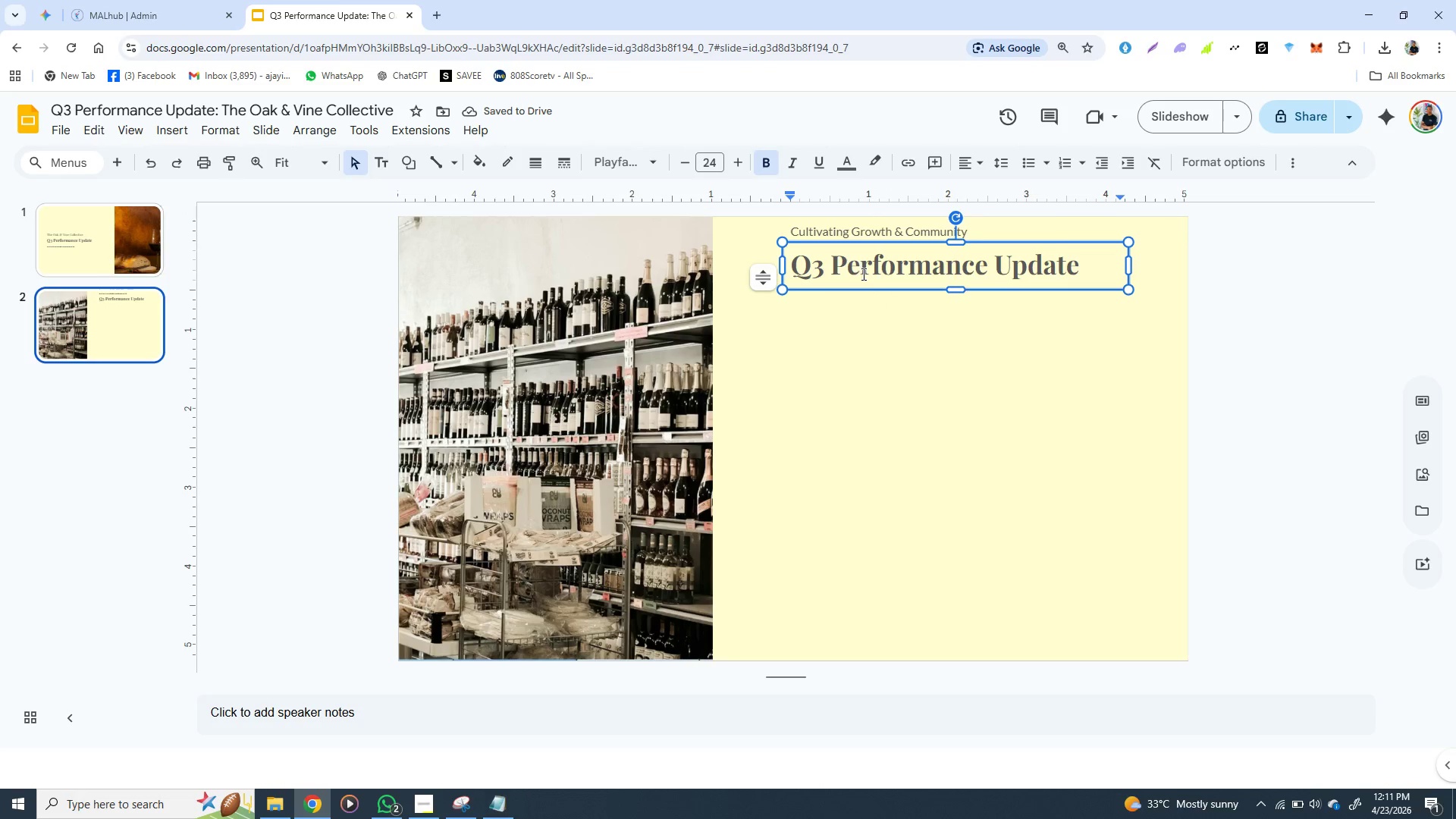 
hold_key(key=ShiftLeft, duration=1.51)
left_click([858, 228])
 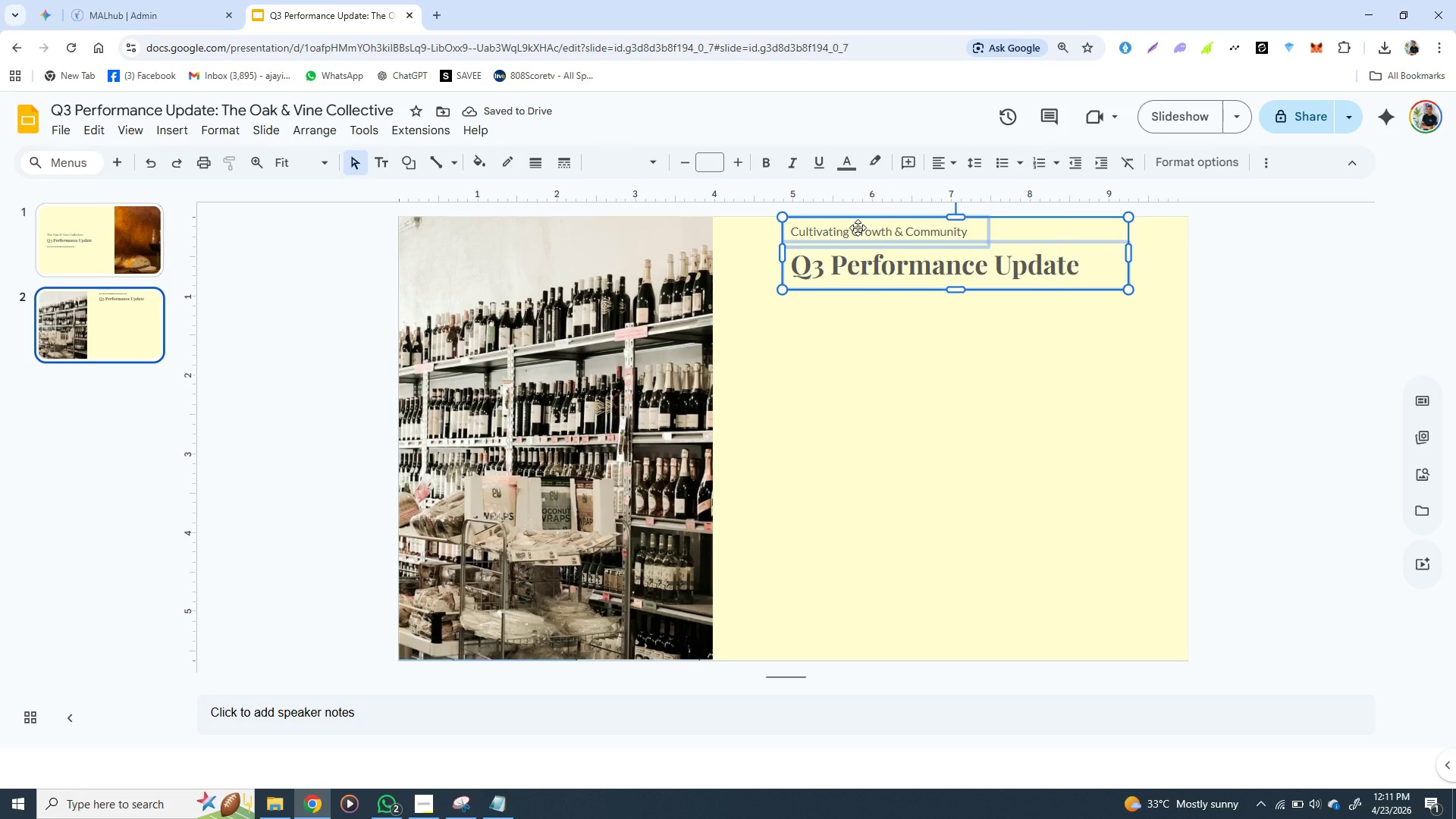 
key(Shift+ShiftLeft)
 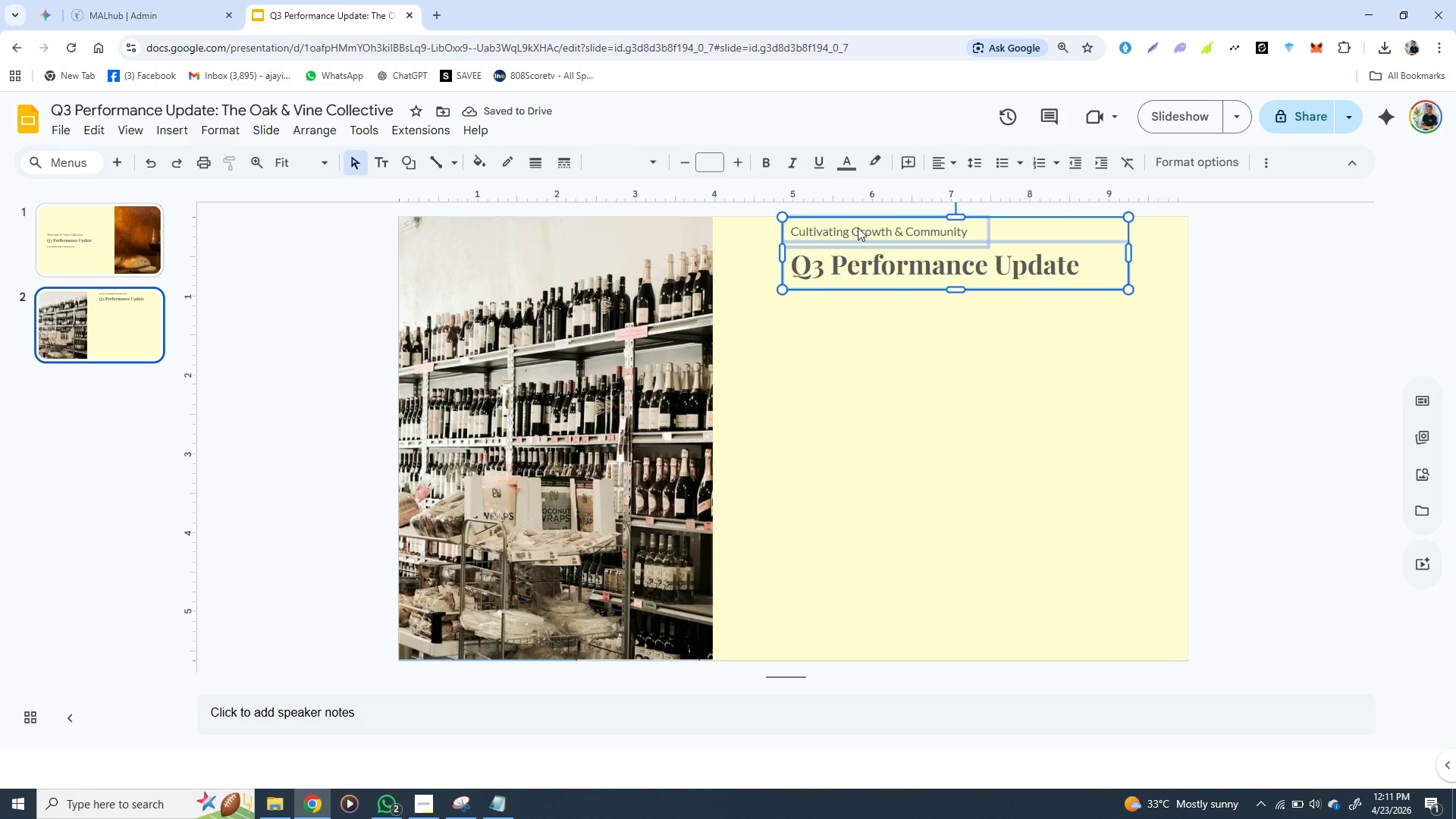 
hold_key(key=ArrowDown, duration=1.53)
 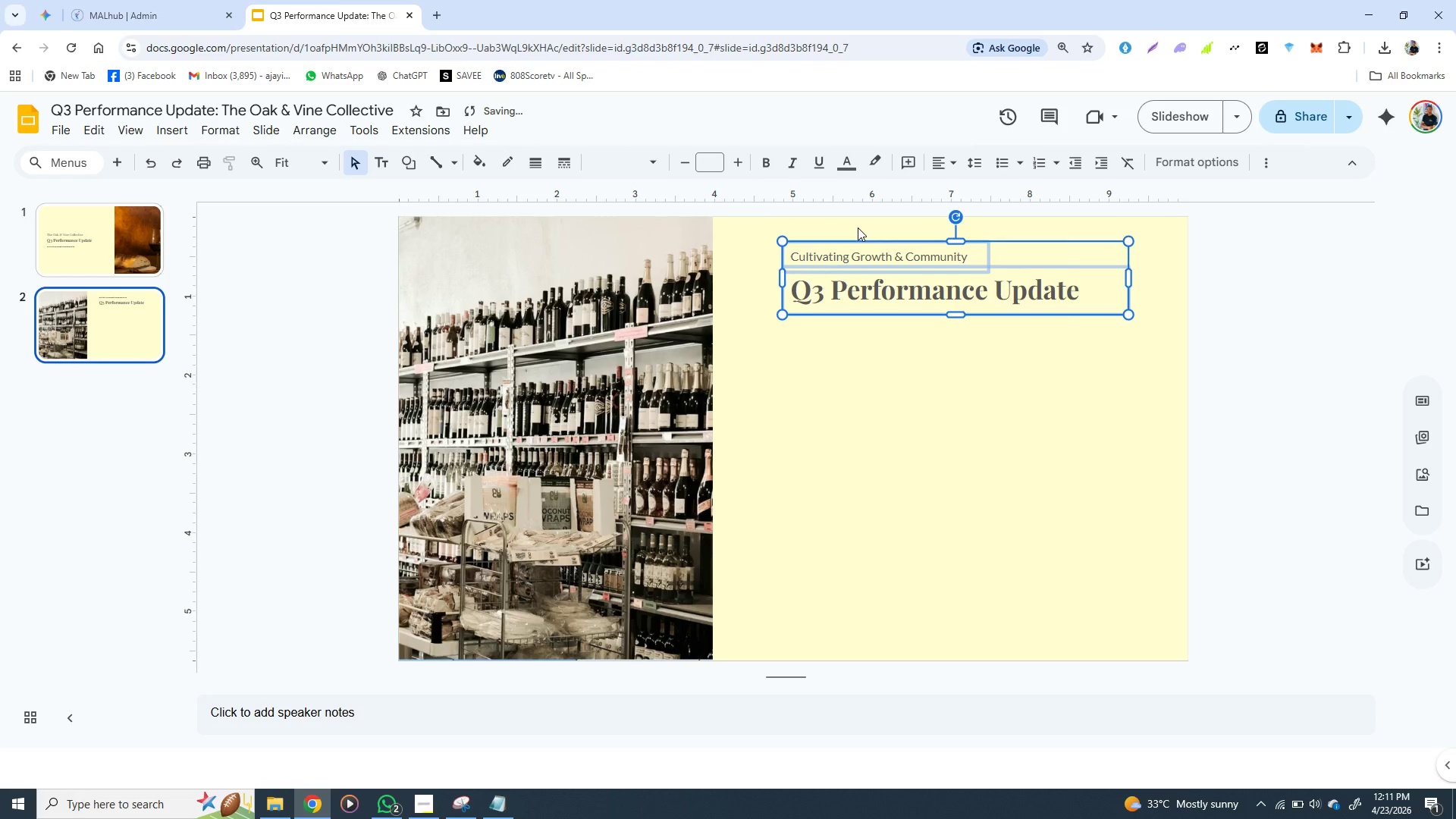 
key(ArrowDown)
 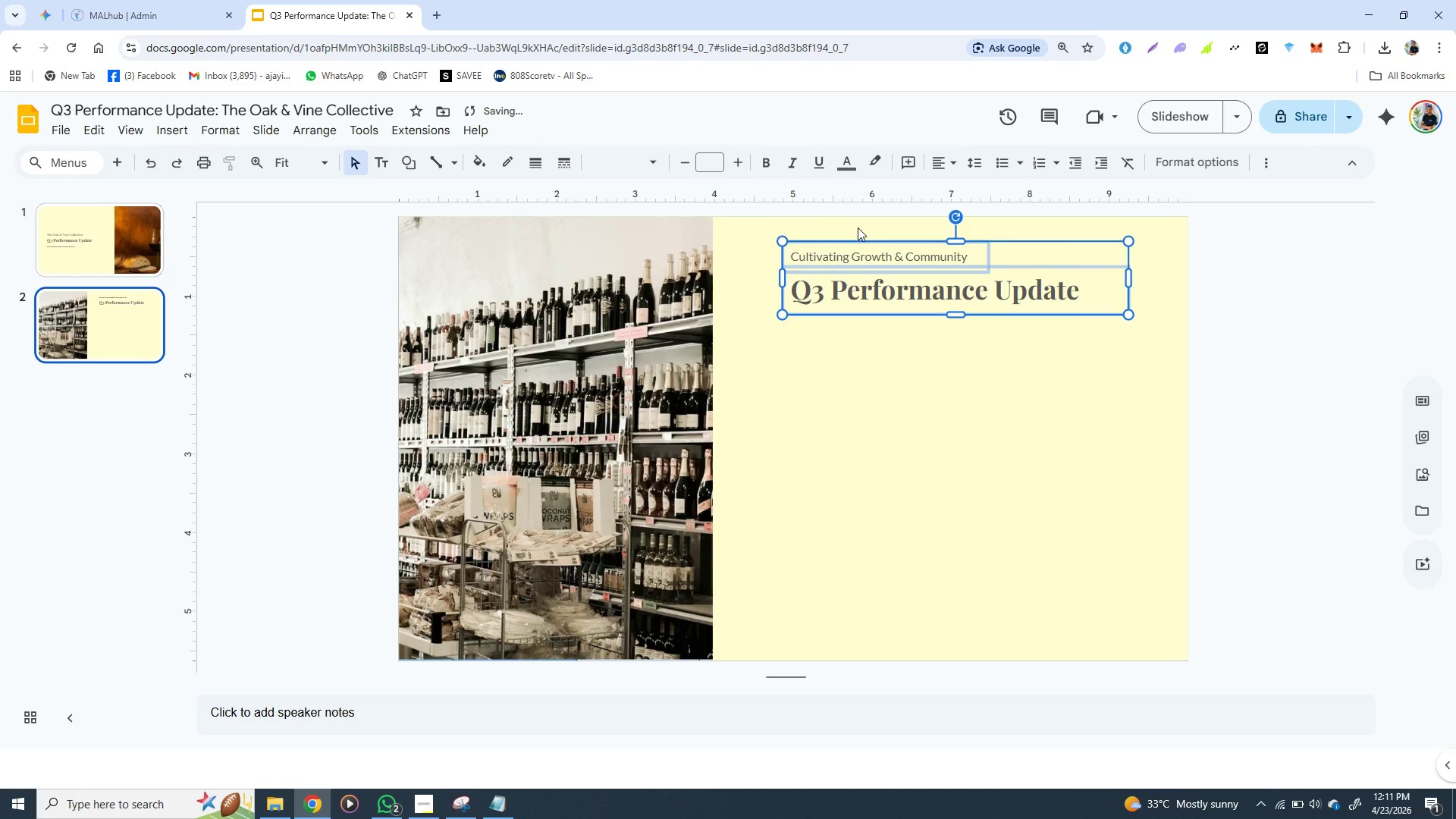 
key(ArrowDown)
 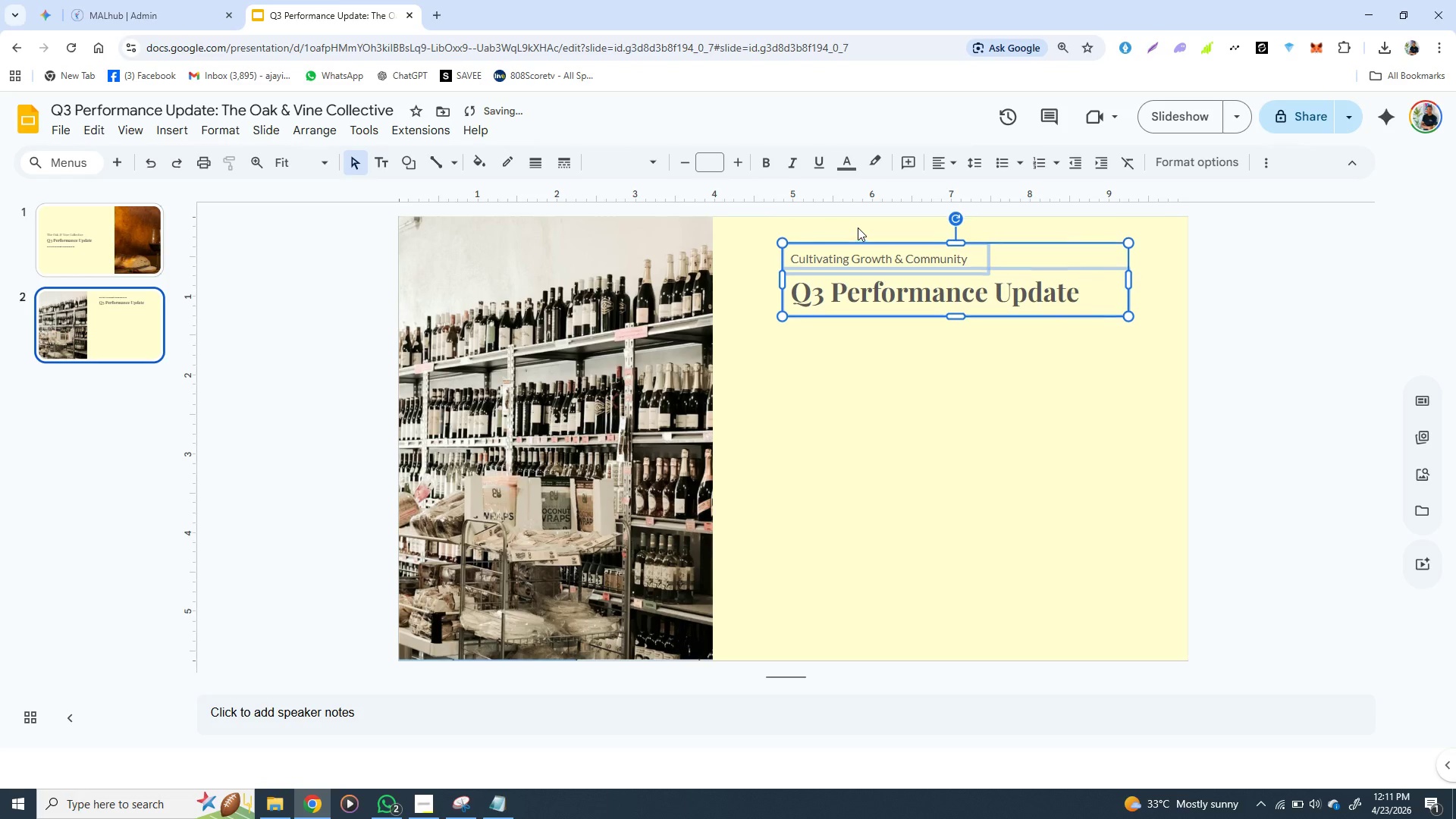 
key(ArrowDown)
 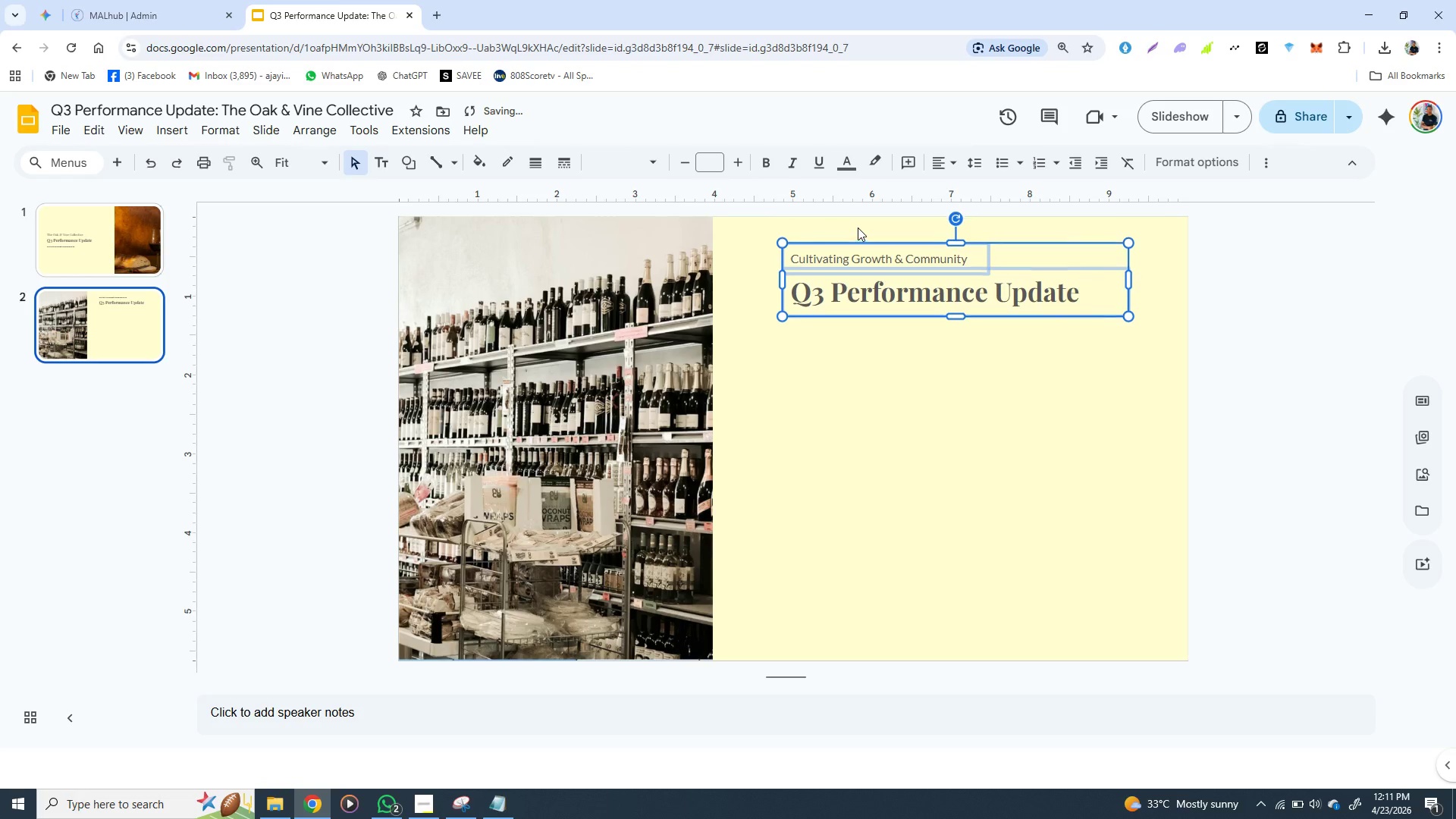 
key(ArrowDown)
 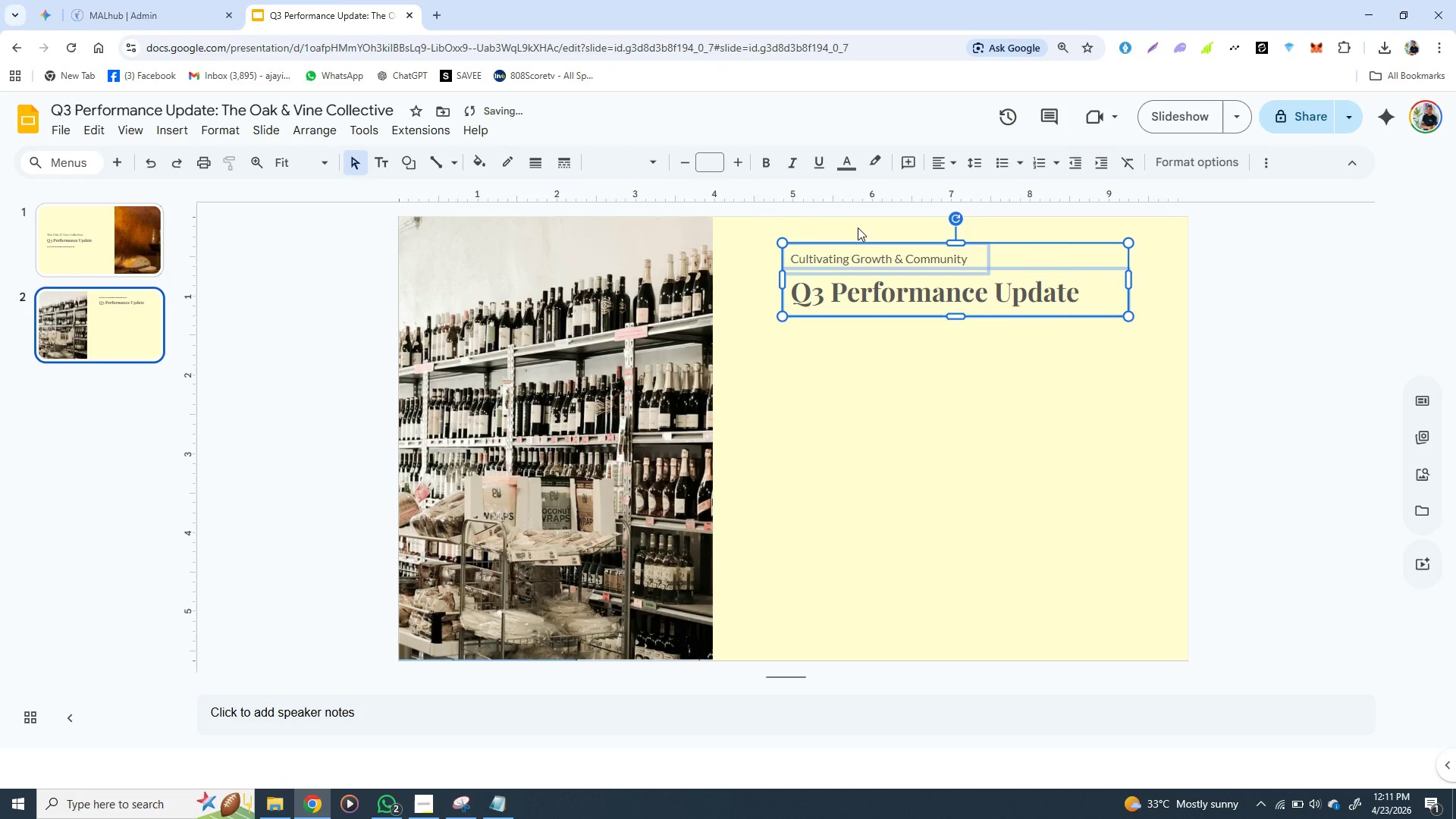 
key(ArrowDown)
 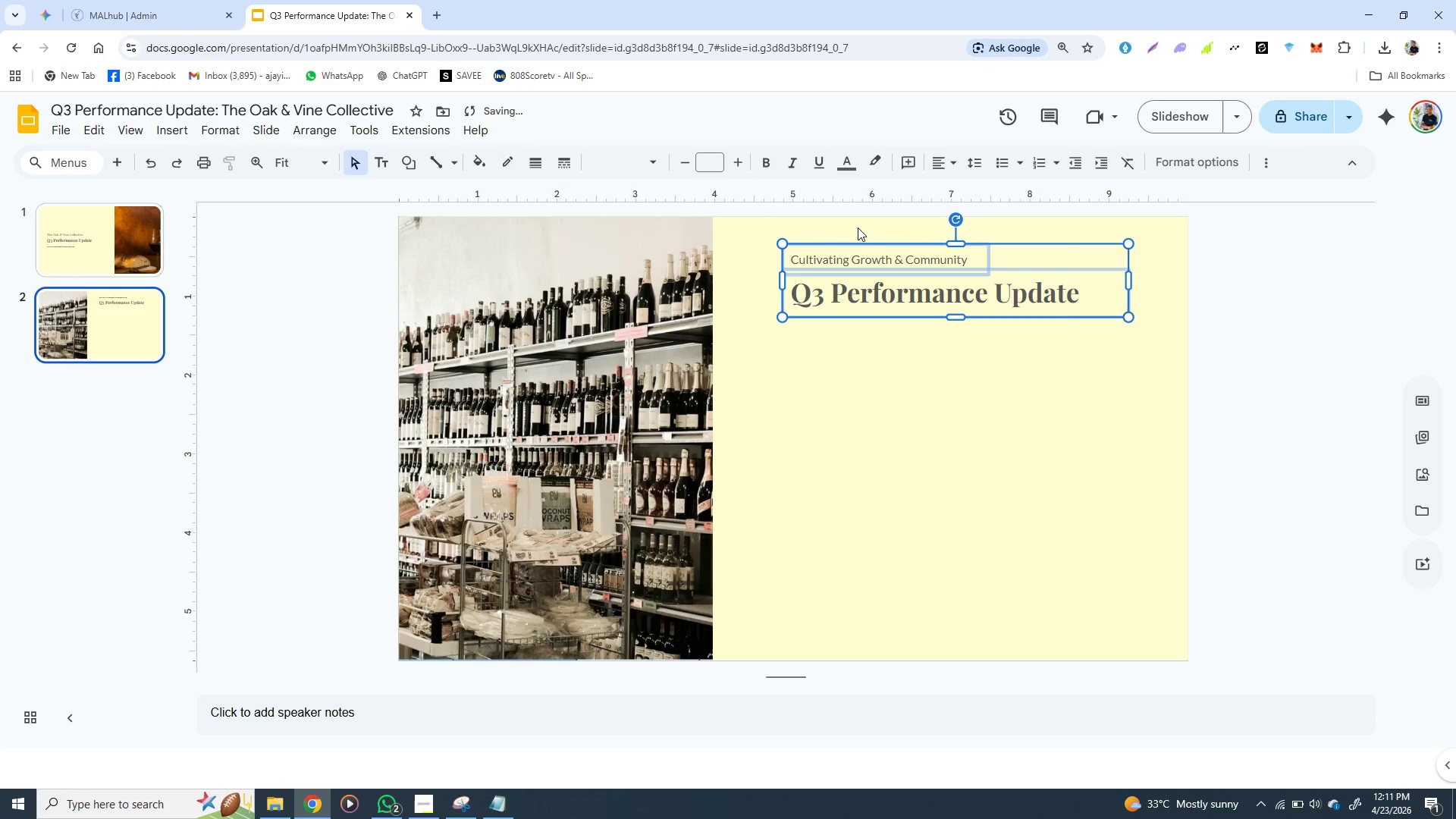 
key(ArrowDown)
 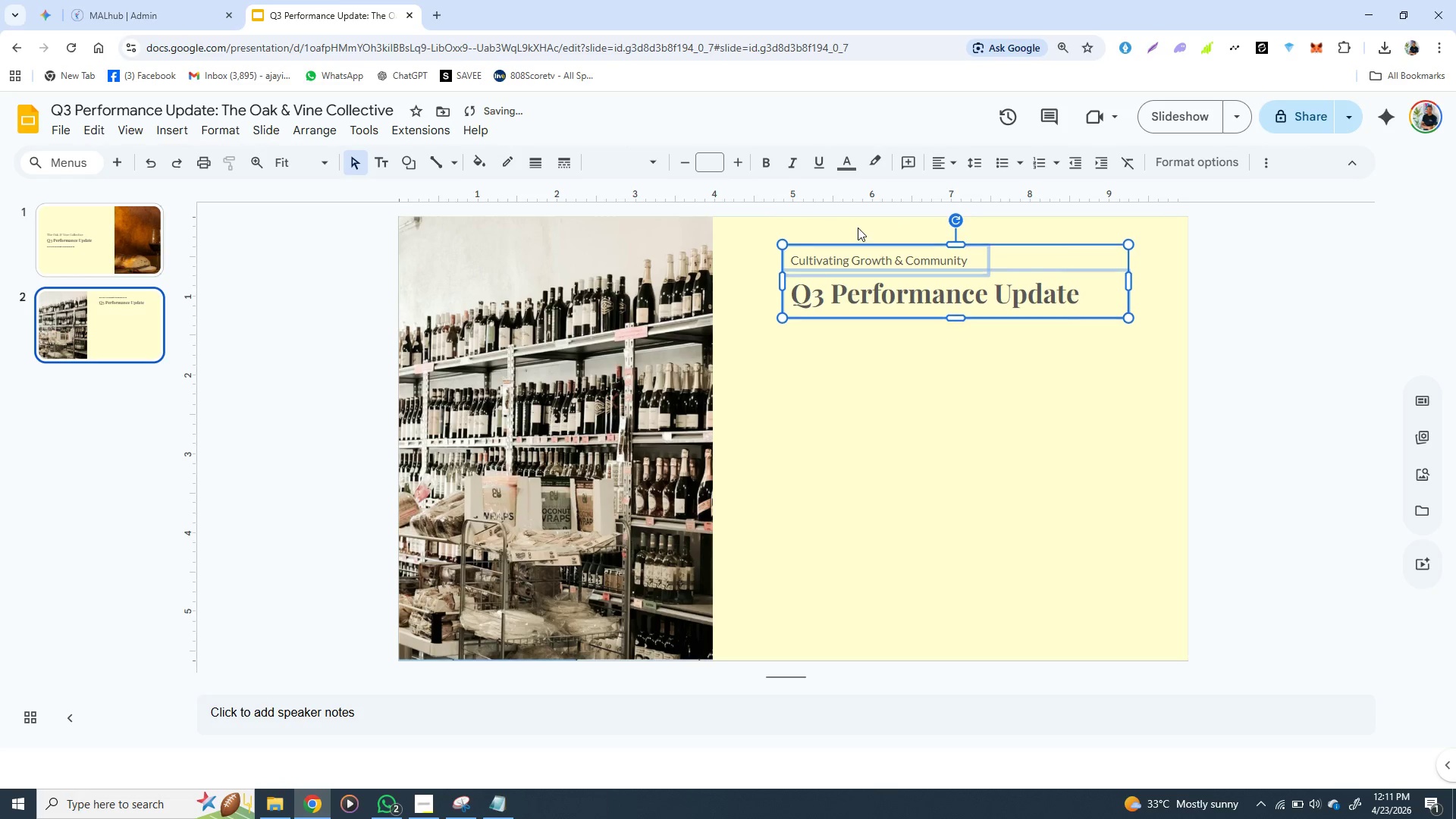 
key(ArrowDown)
 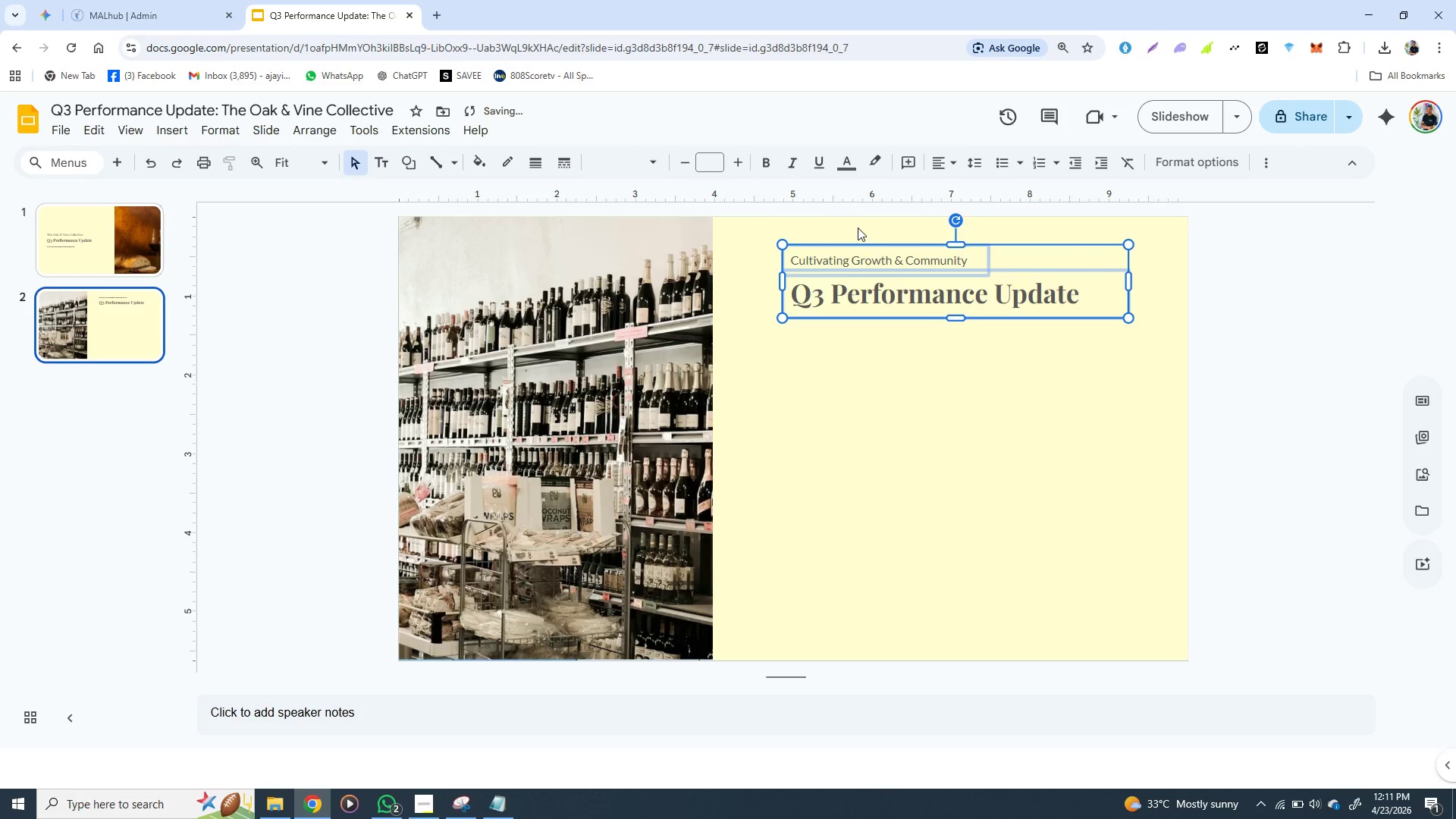 
key(ArrowDown)
 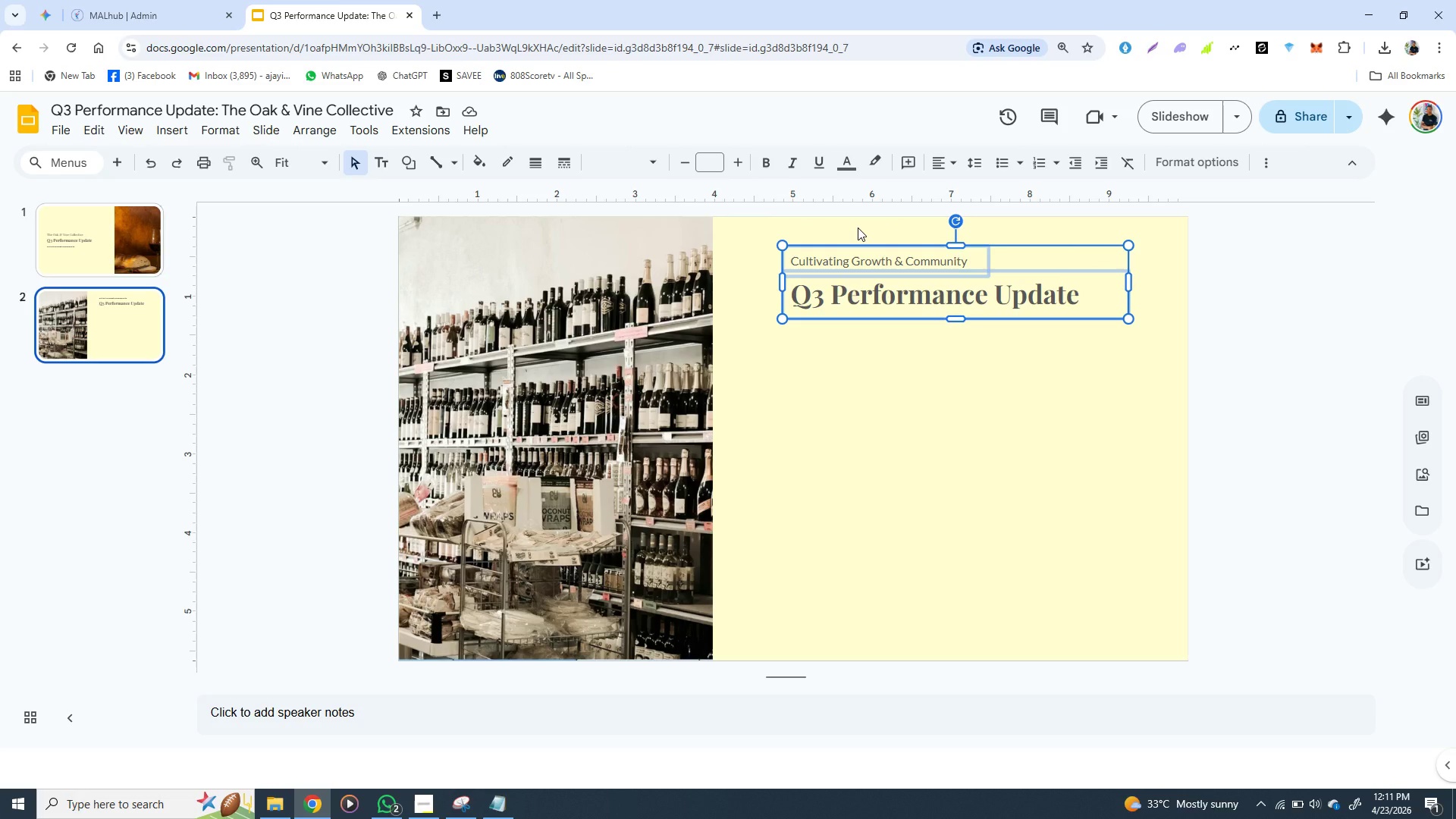 
wait(11.84)
 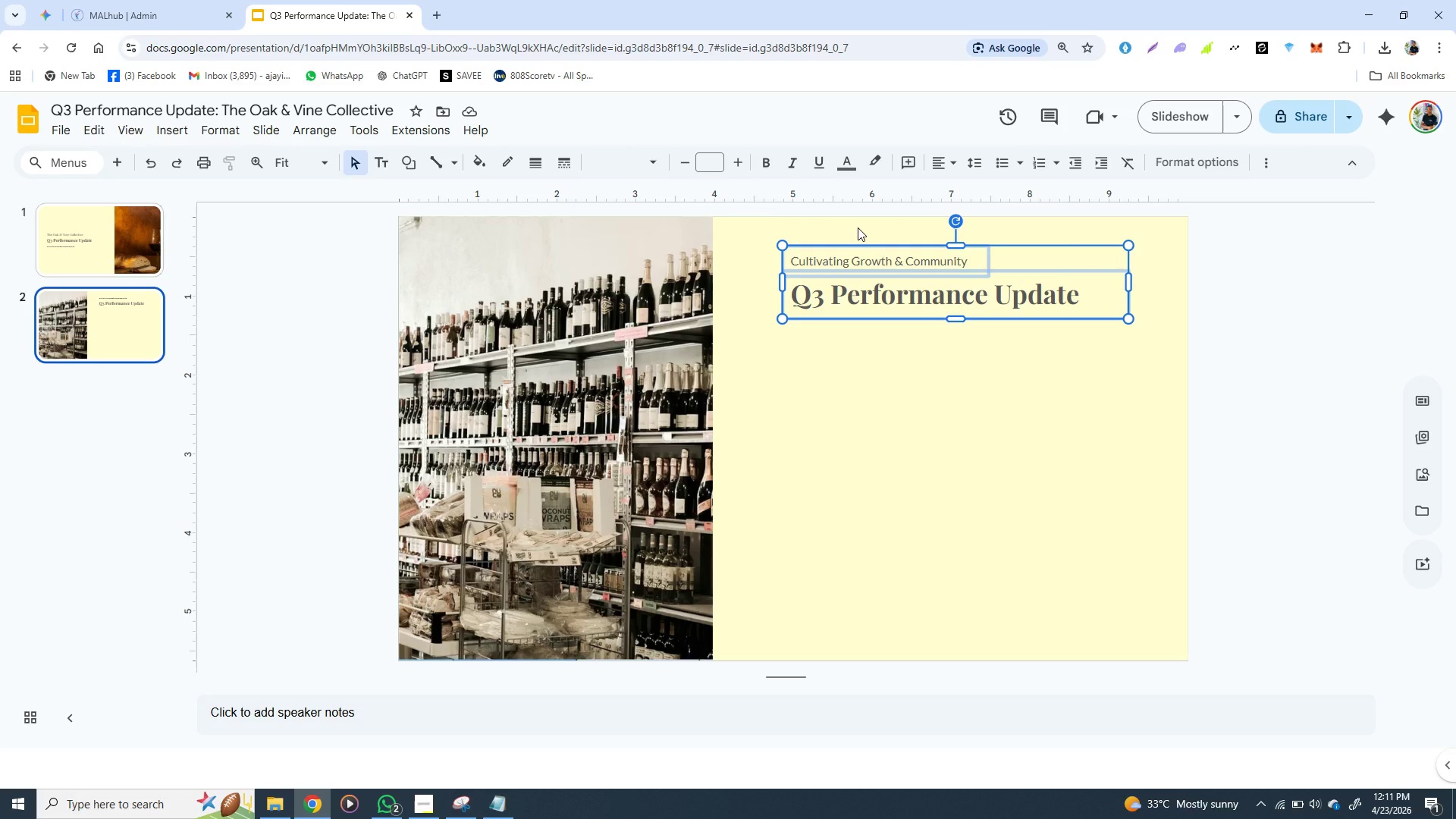 
left_click([846, 343])
 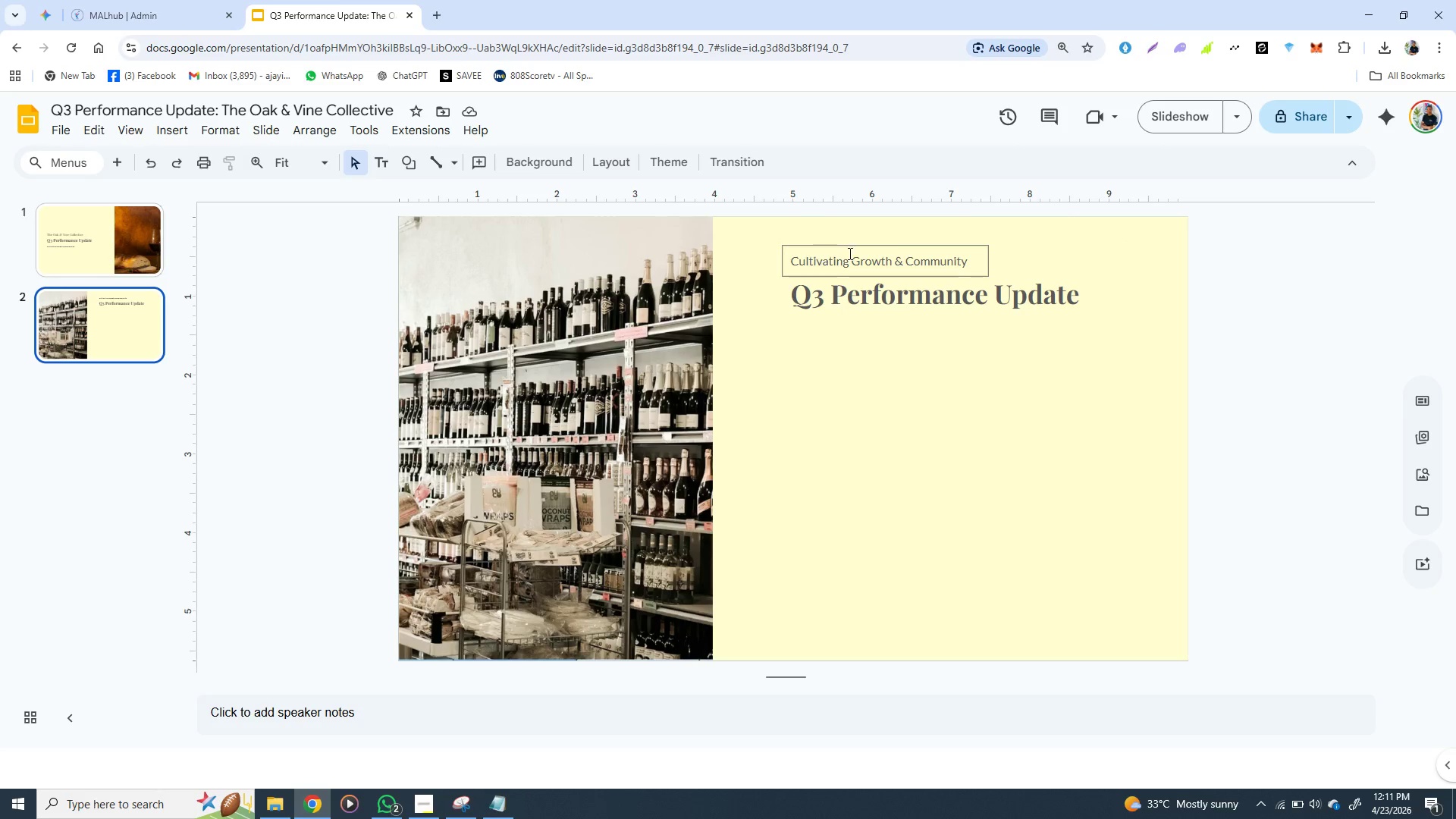 
wait(5.52)
 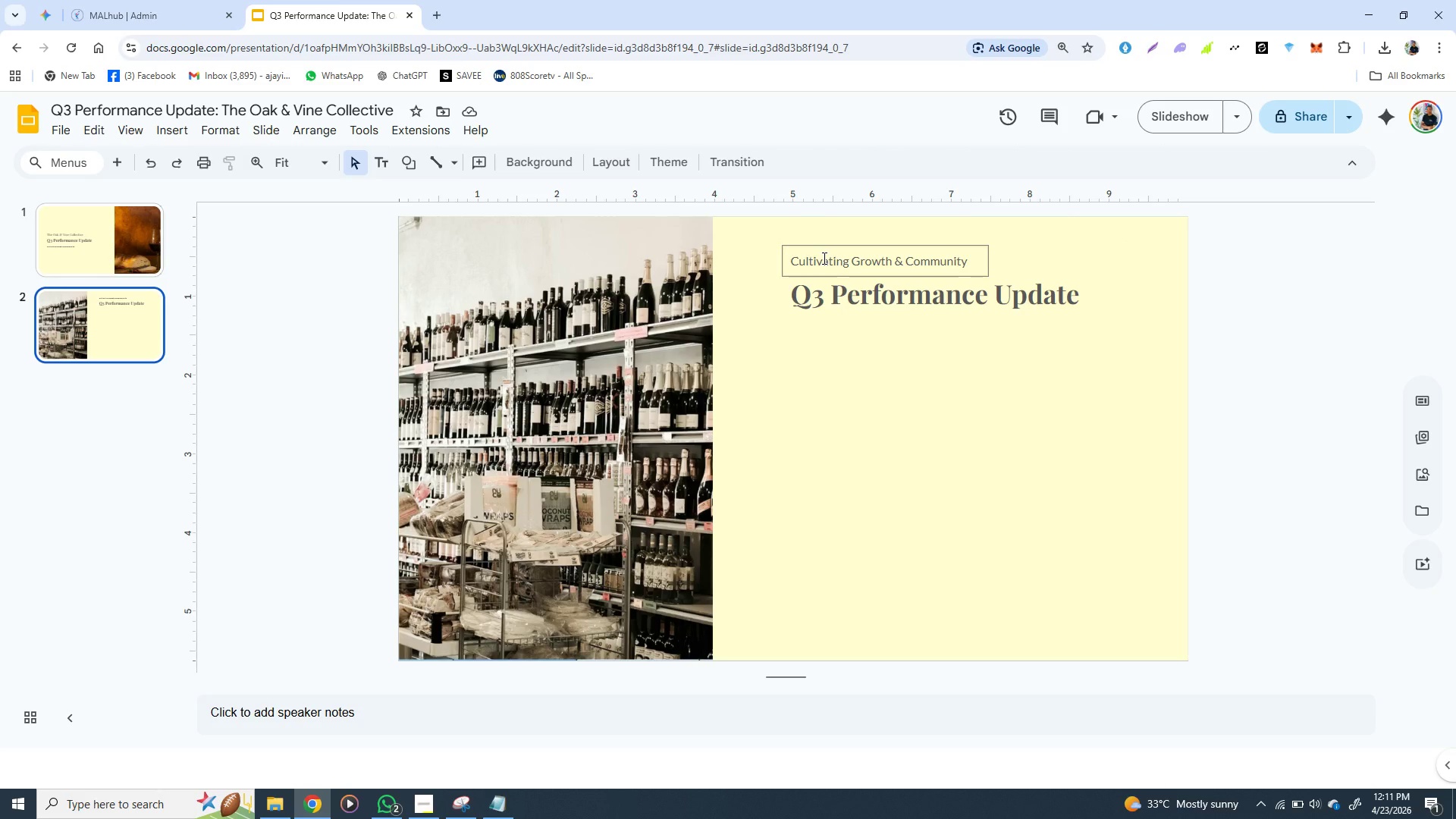 
left_click([883, 300])
 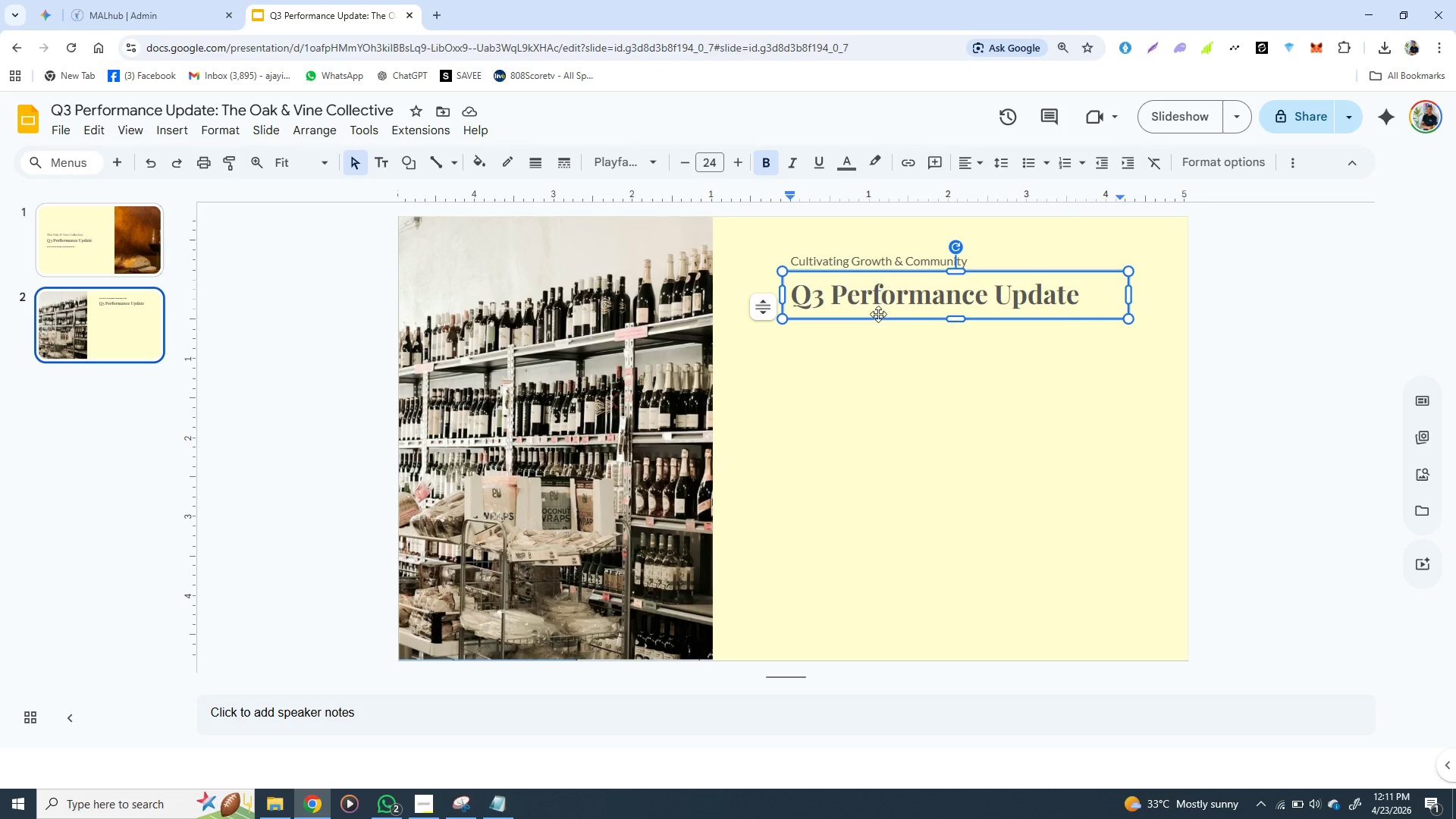 
left_click([878, 316])
 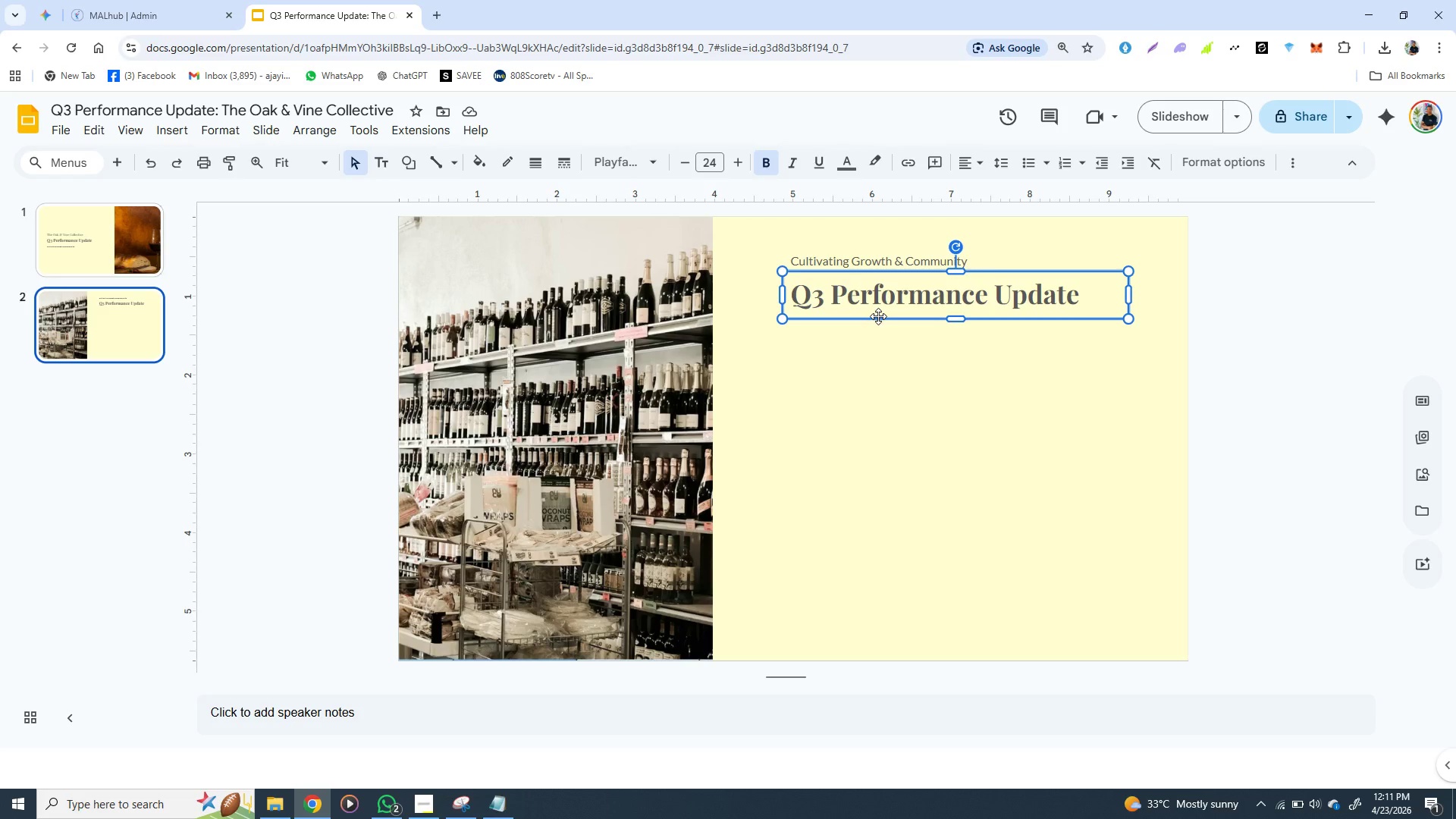 
key(ArrowDown)
 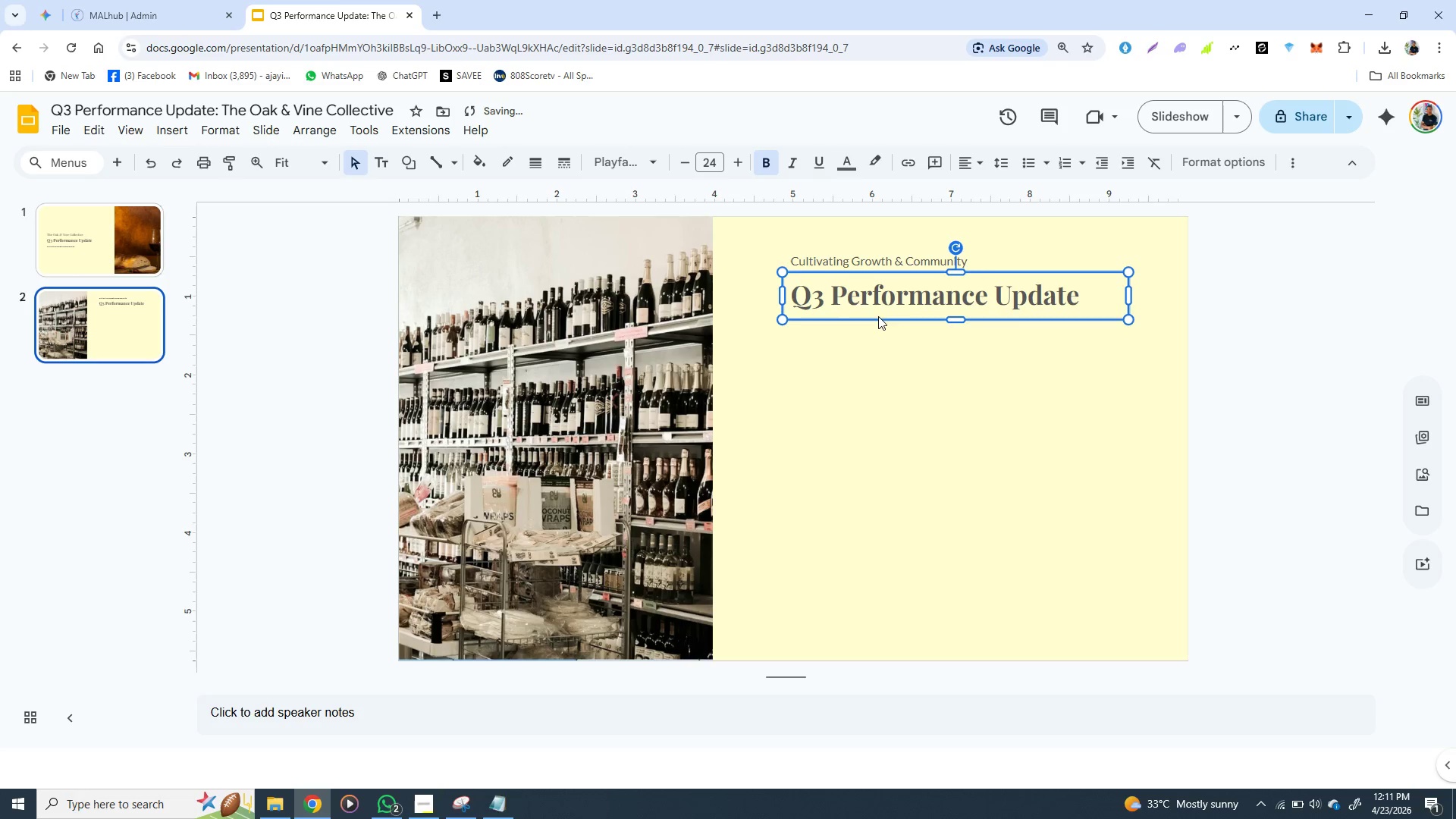 
key(ArrowDown)
 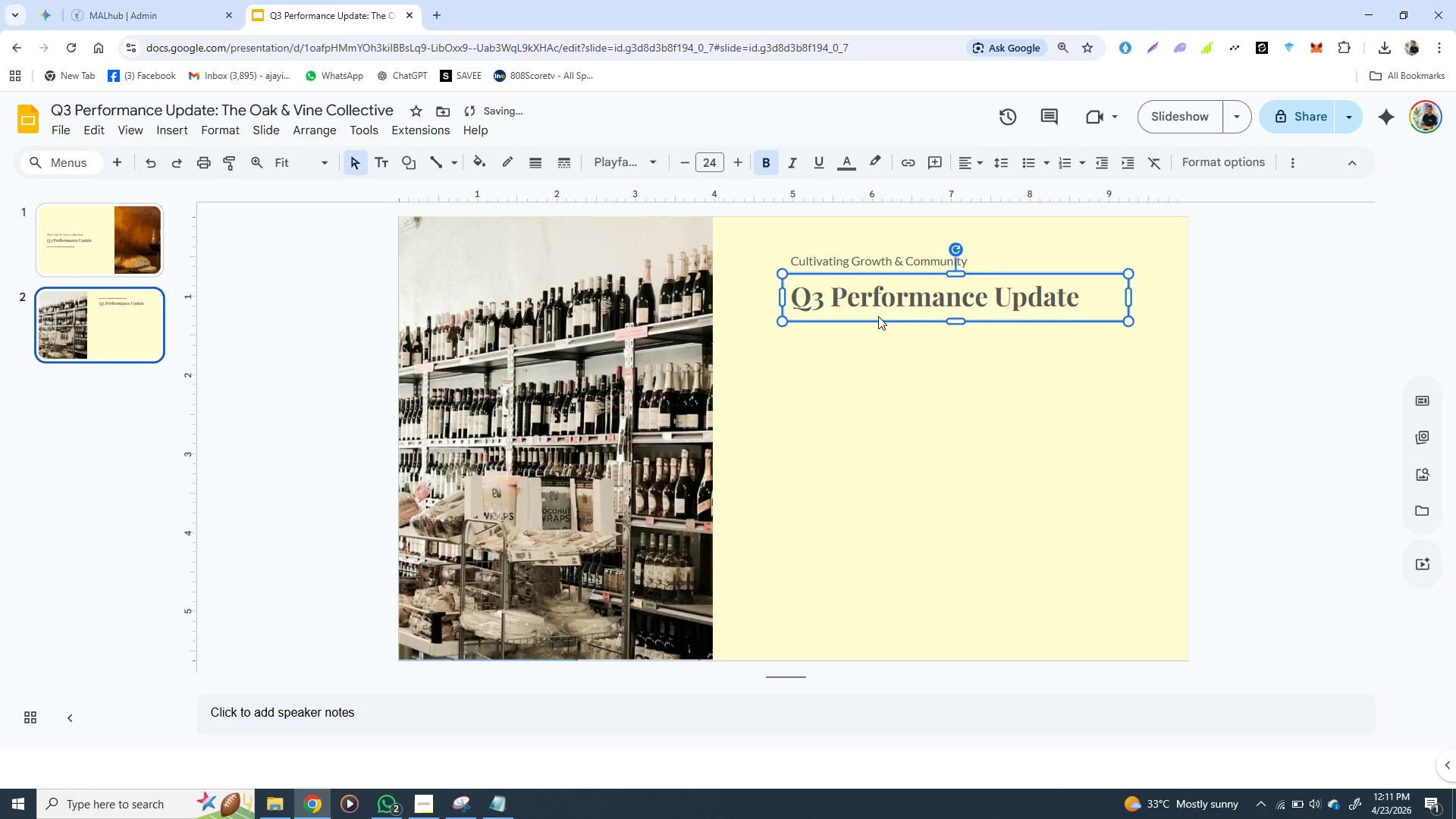 
key(ArrowDown)
 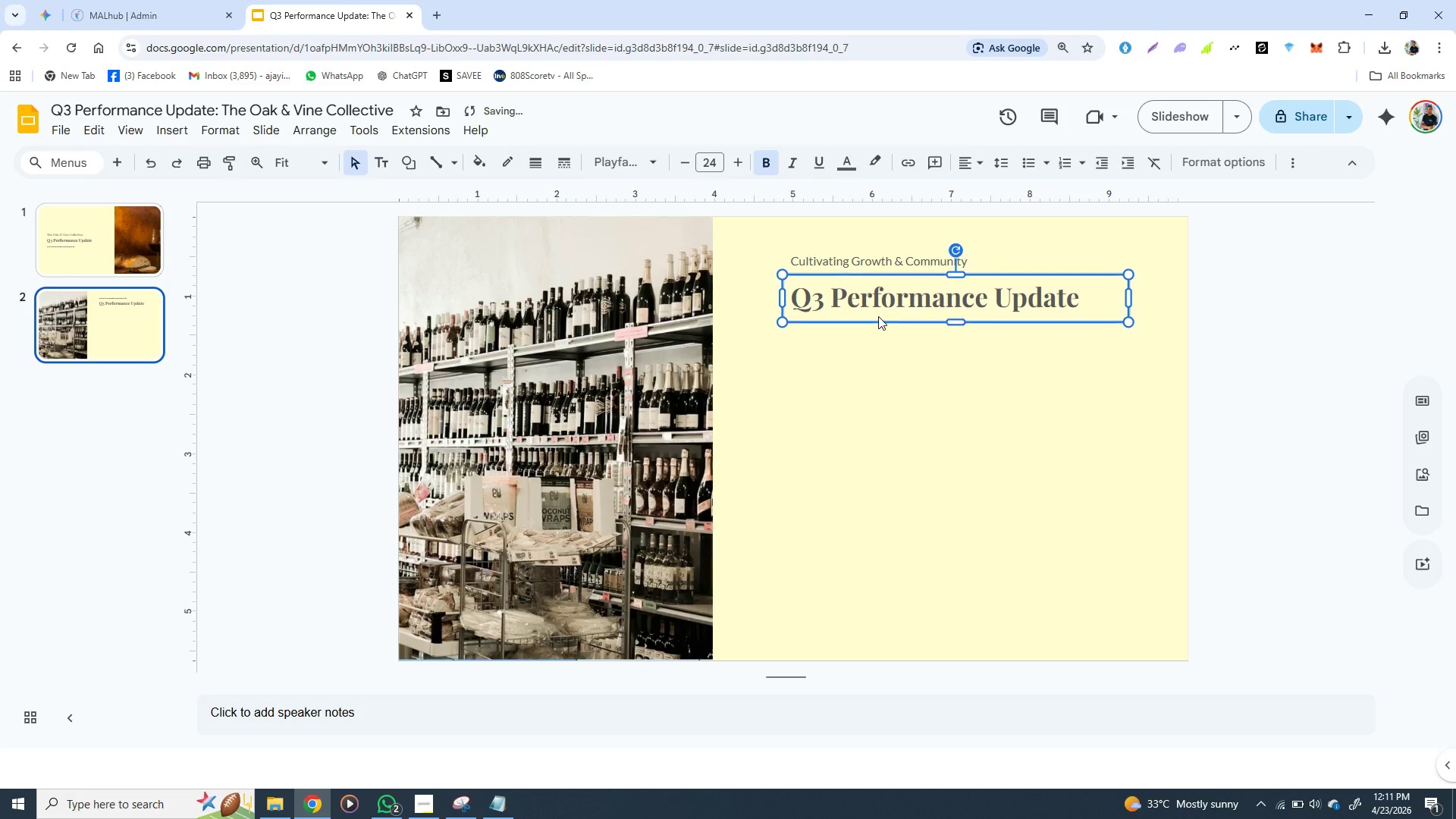 
key(ArrowDown)
 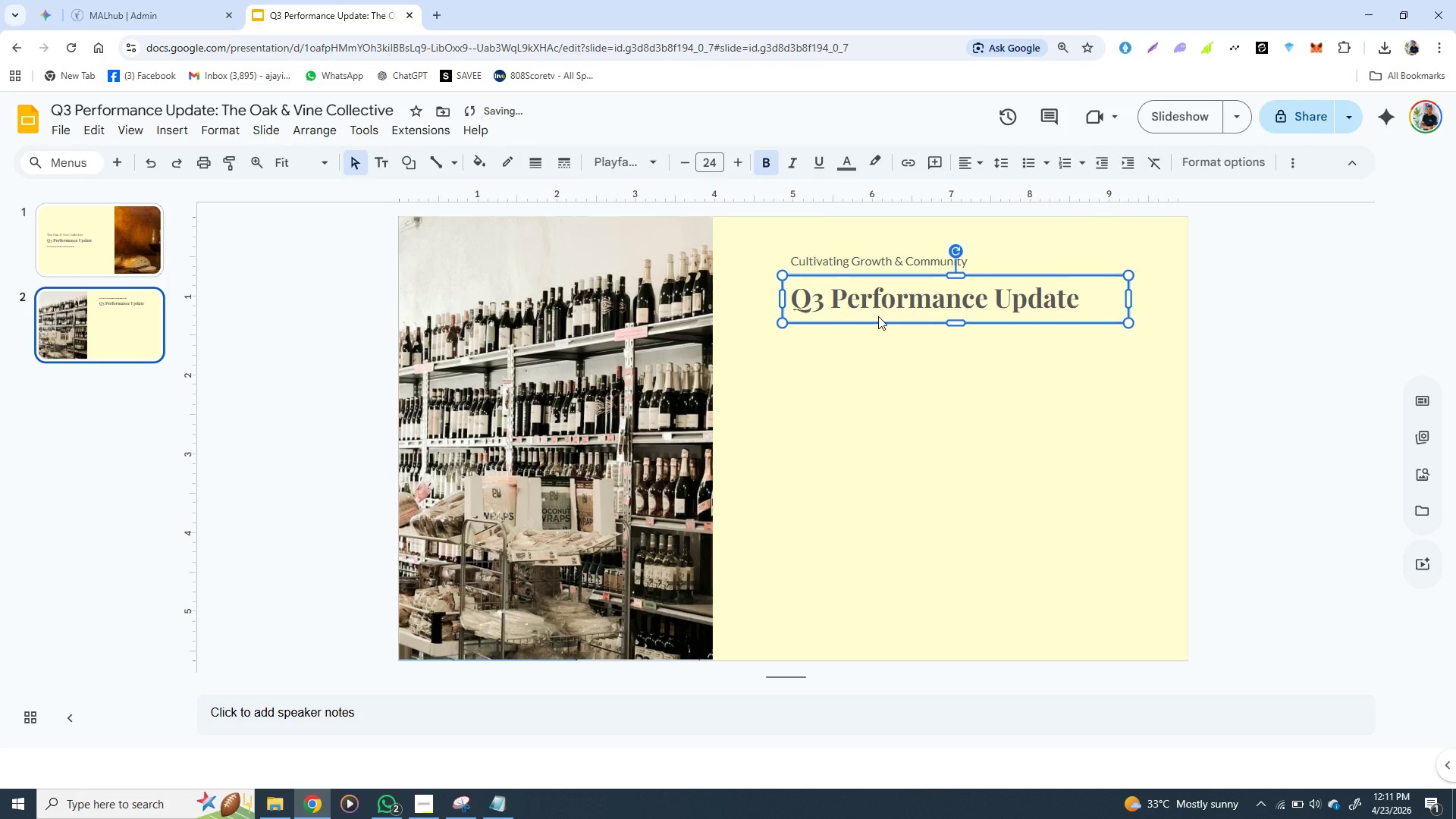 
key(ArrowDown)
 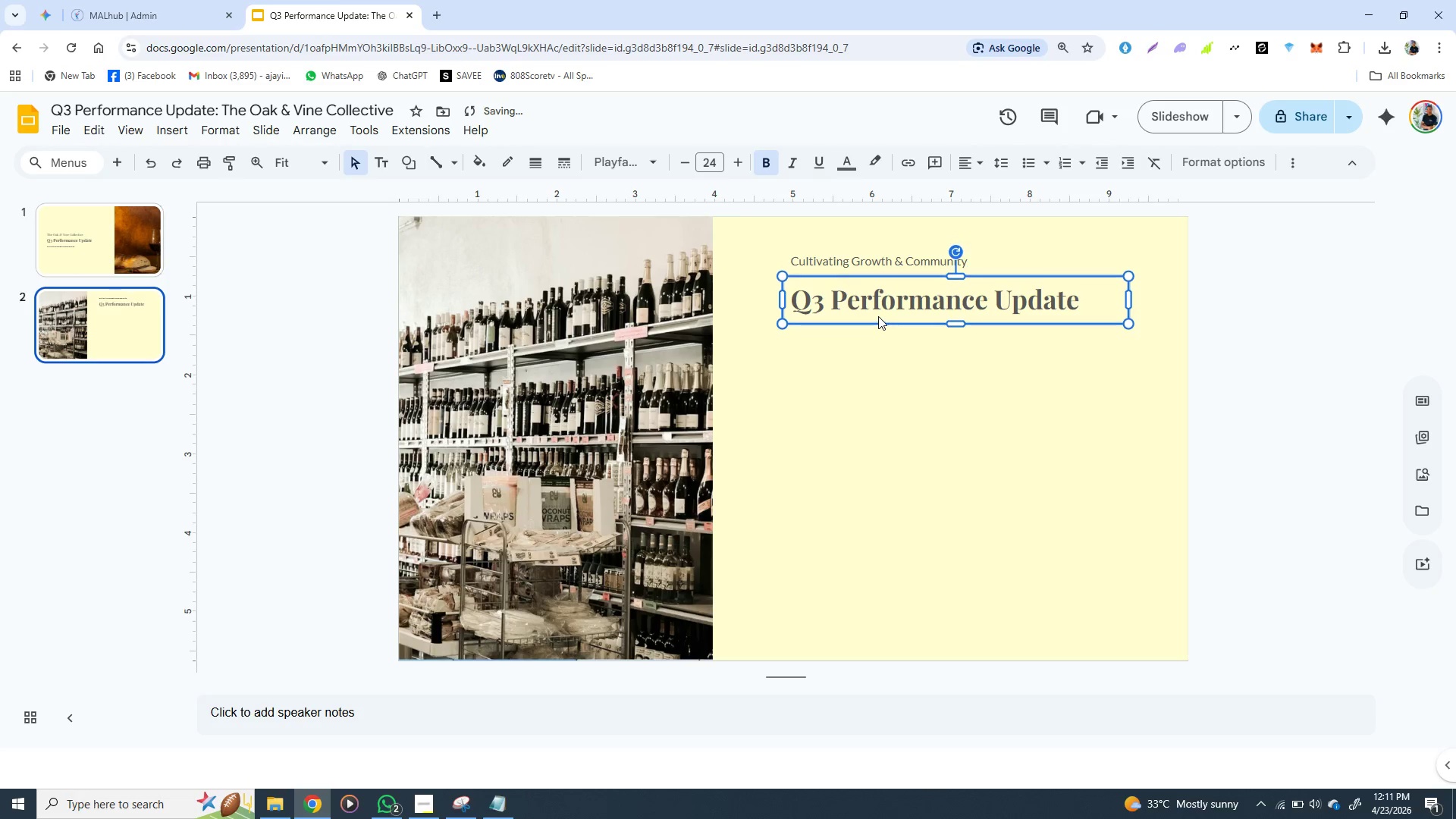 
key(ArrowDown)
 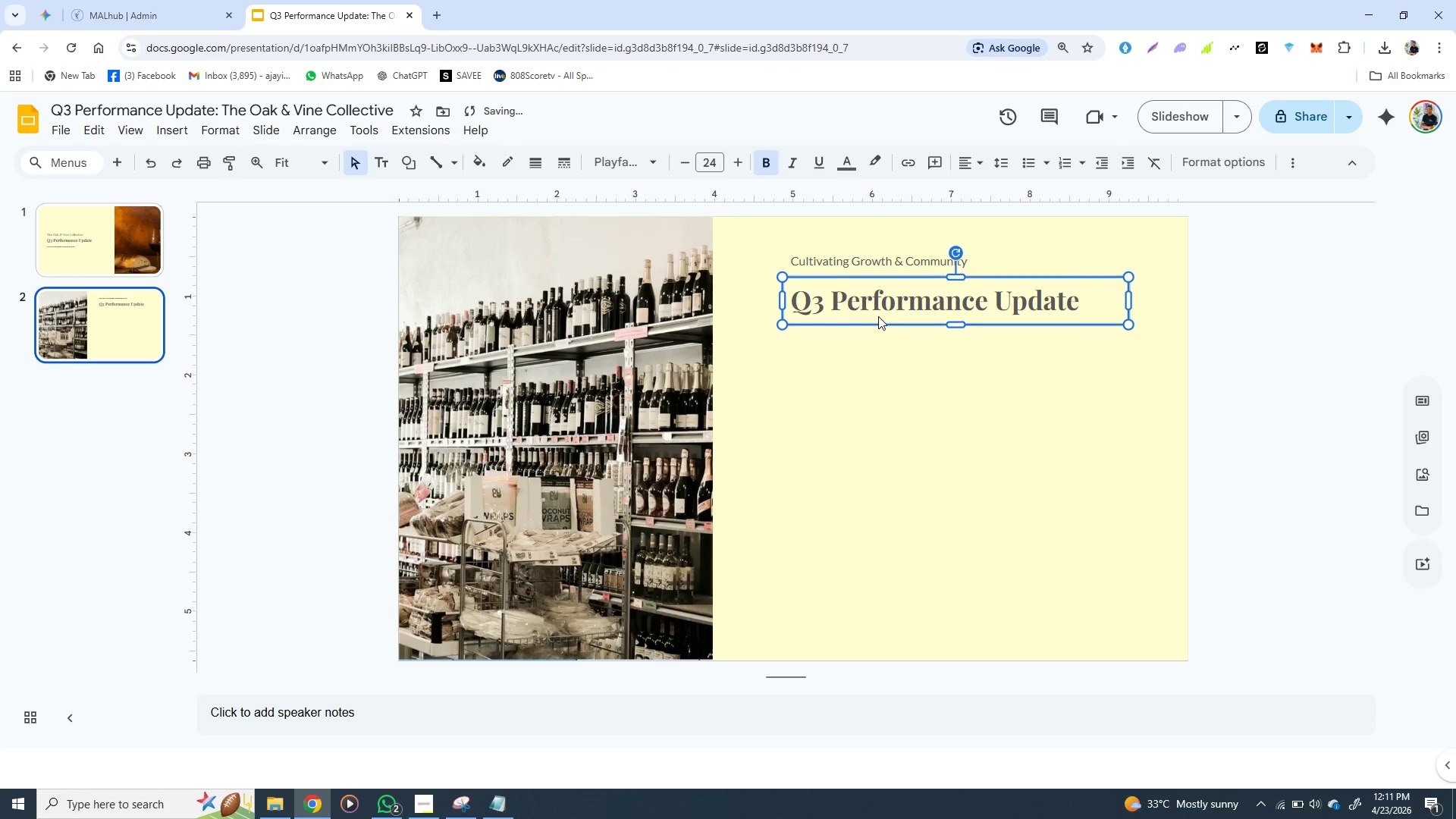 
key(ArrowDown)
 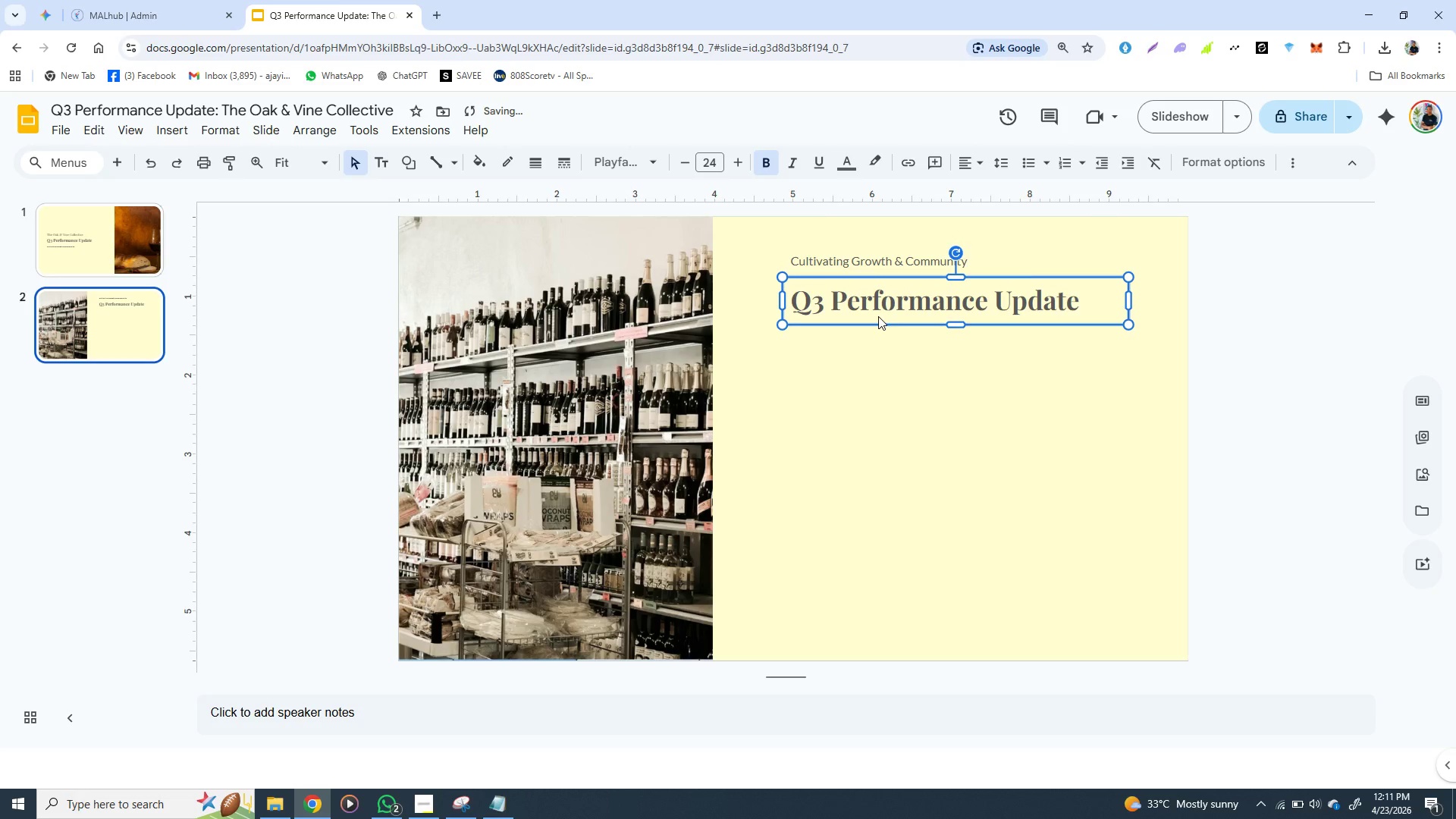 
key(ArrowDown)
 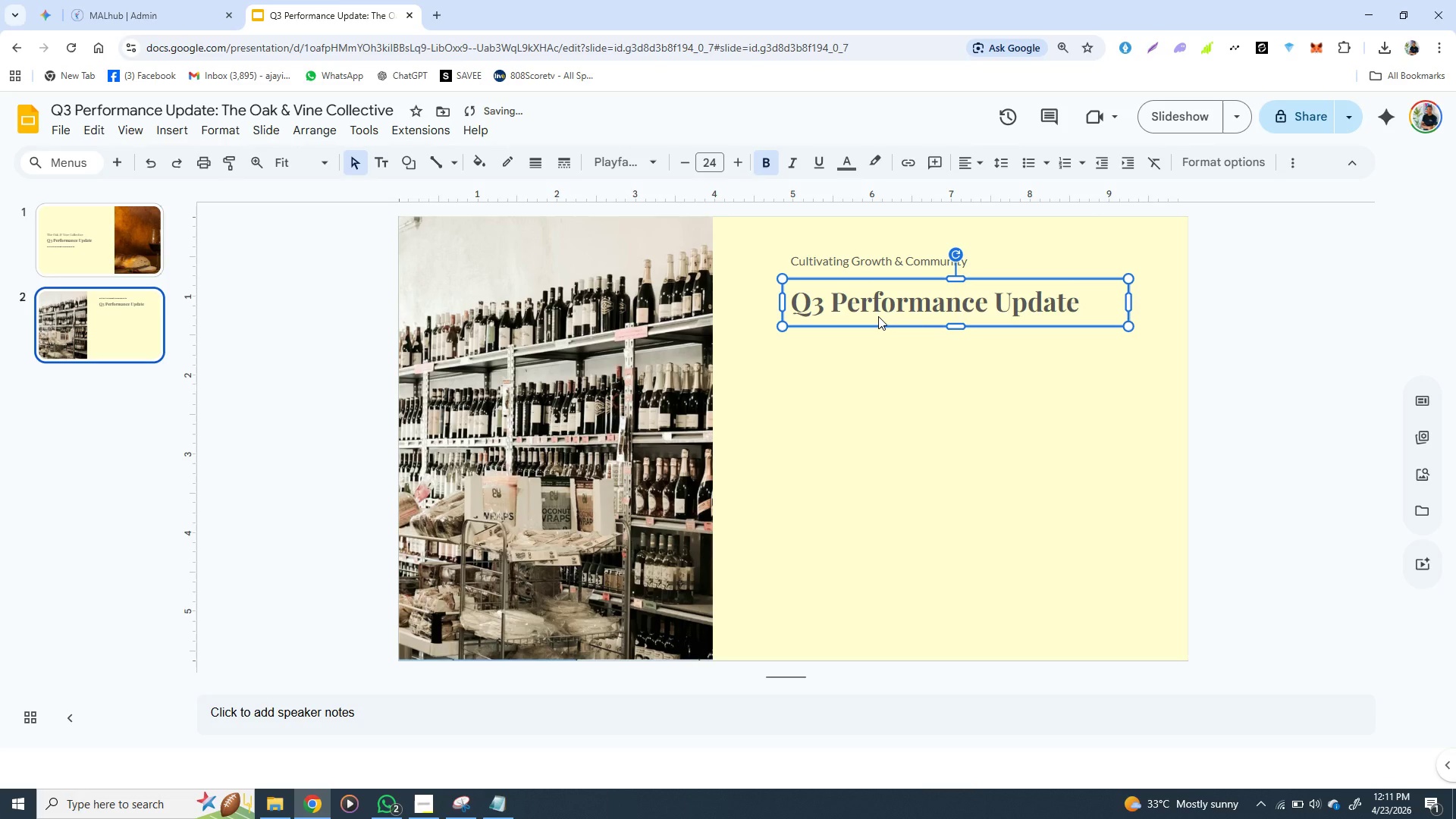 
key(ArrowDown)
 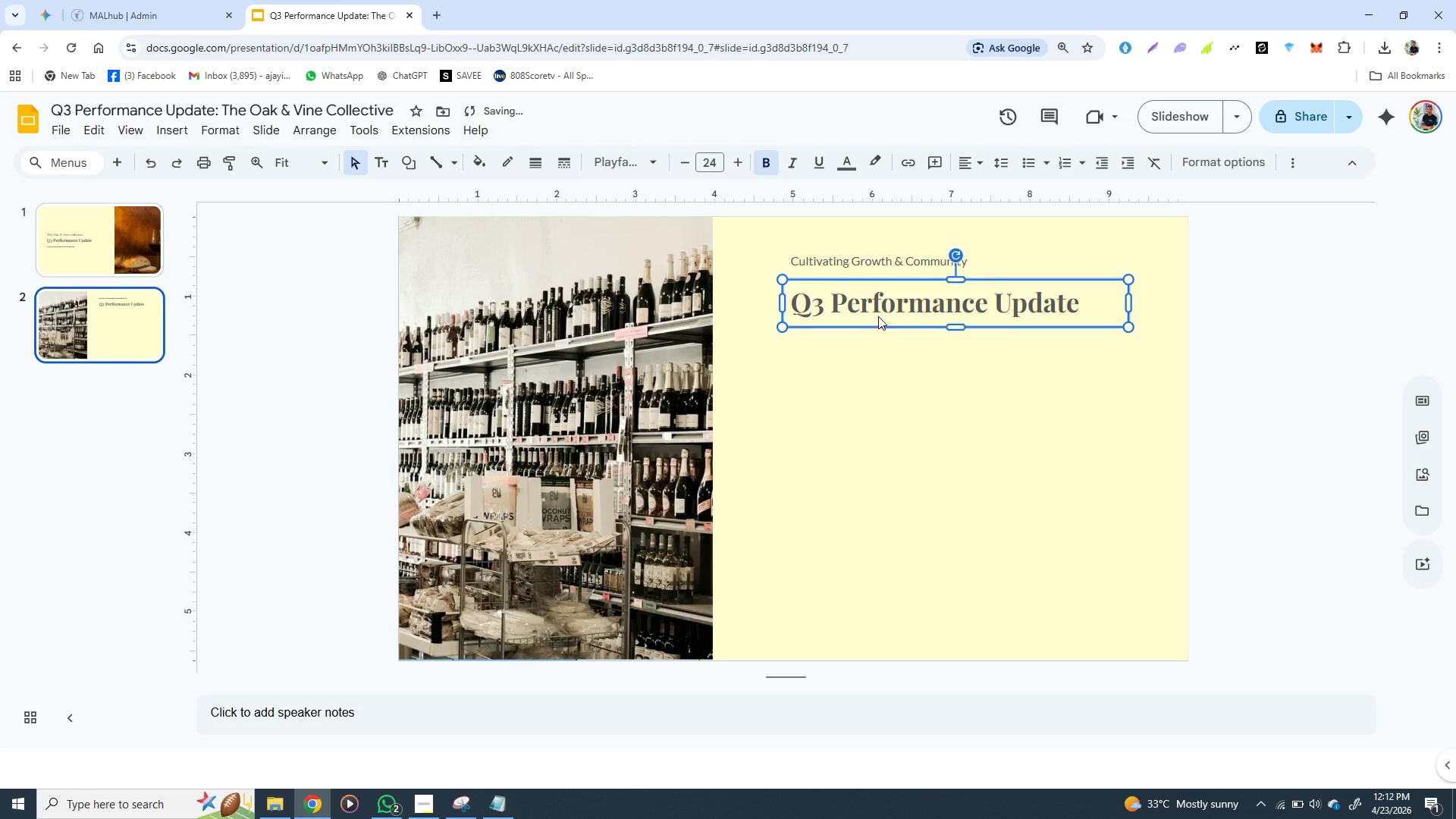 
key(ArrowDown)
 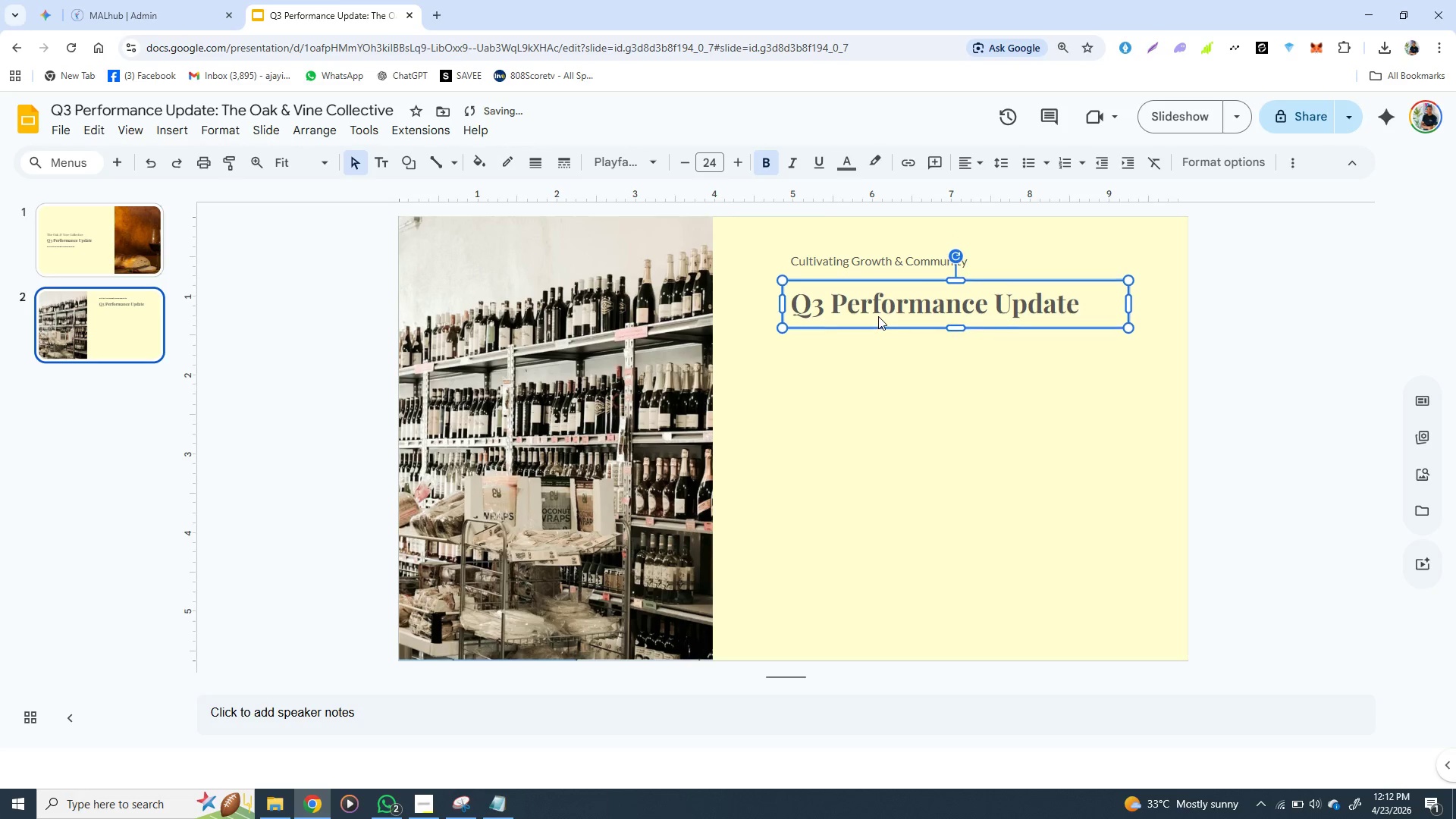 
key(ArrowDown)
 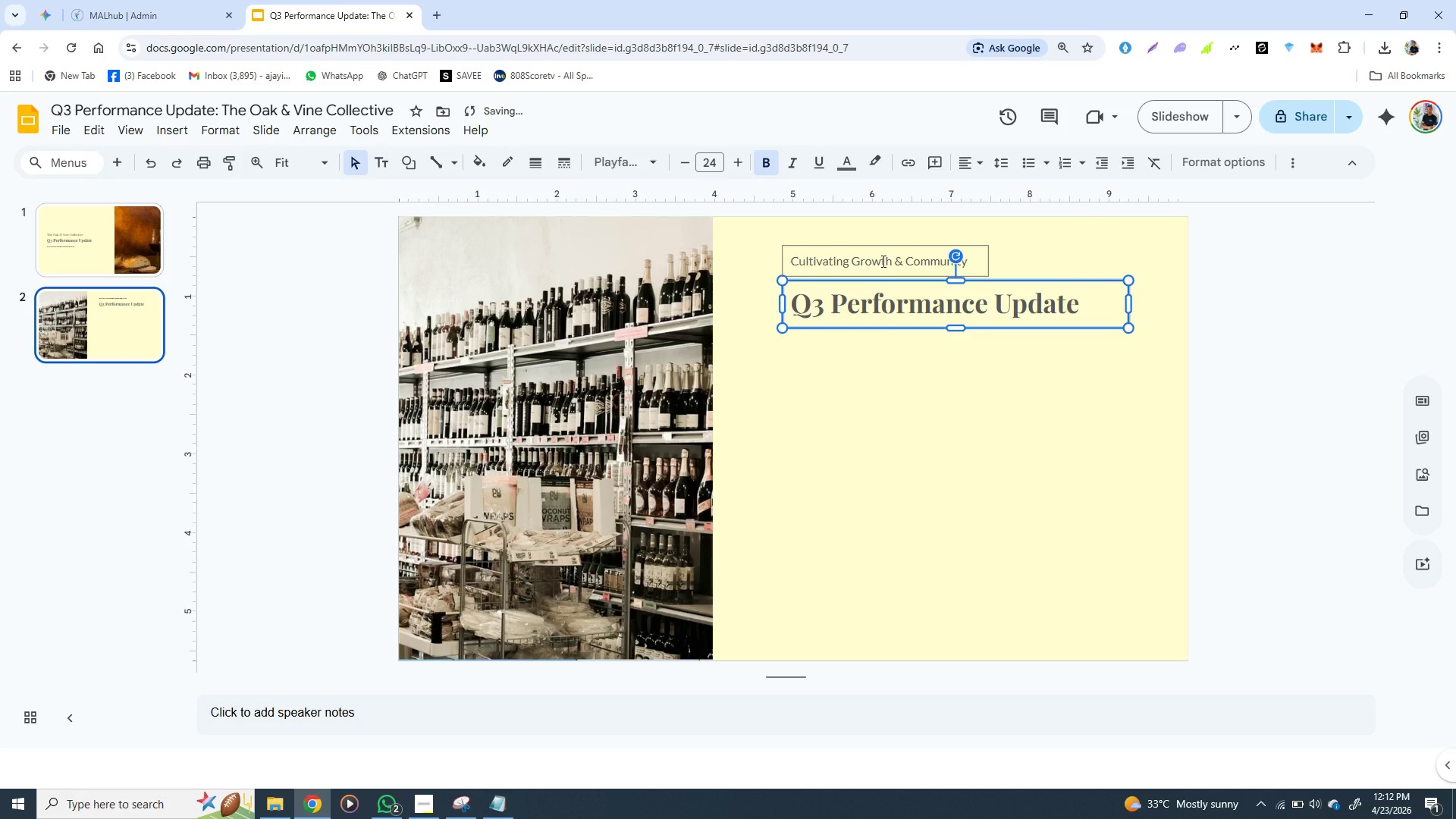 
double_click([882, 261])
 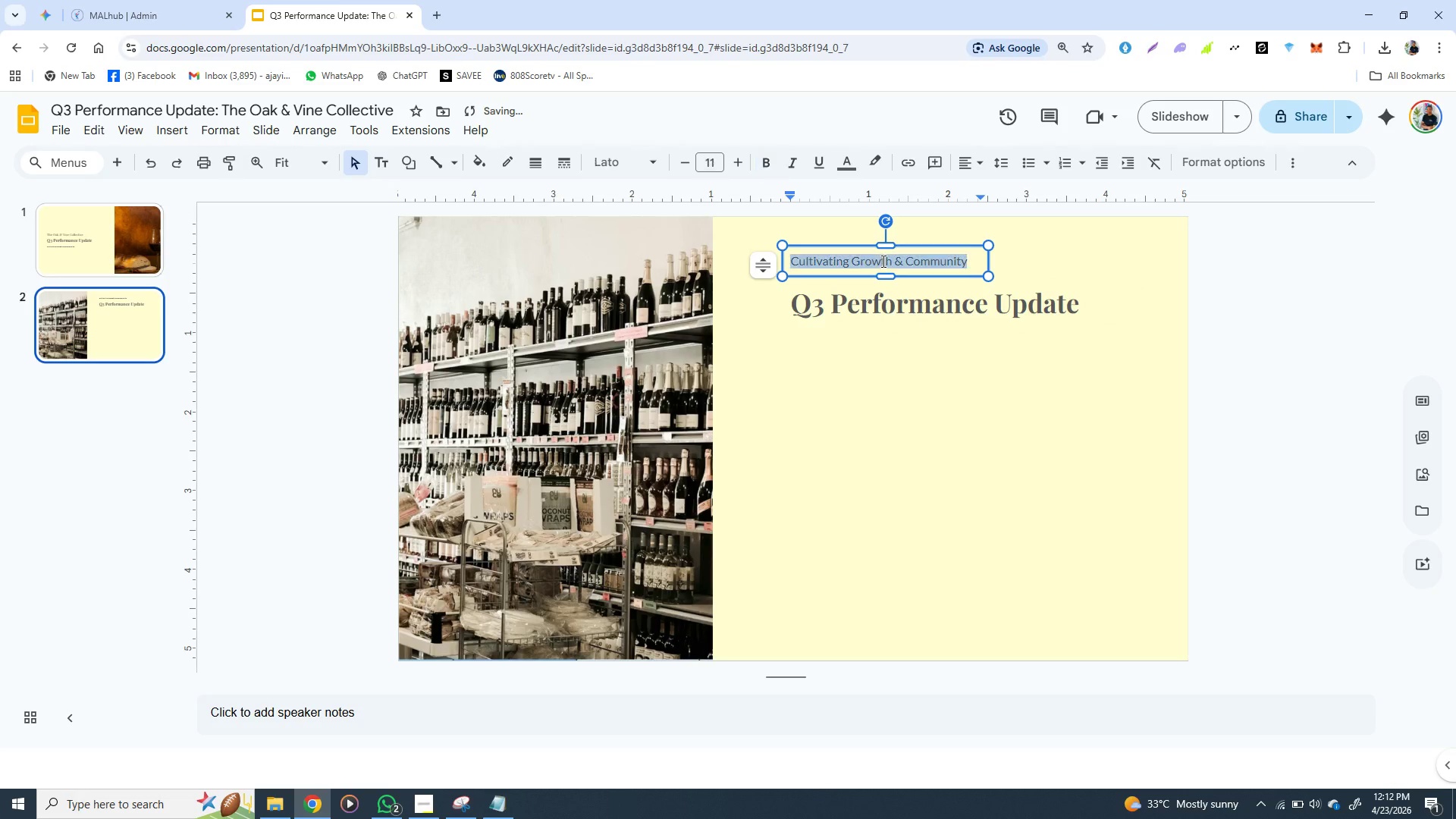 
triple_click([882, 261])
 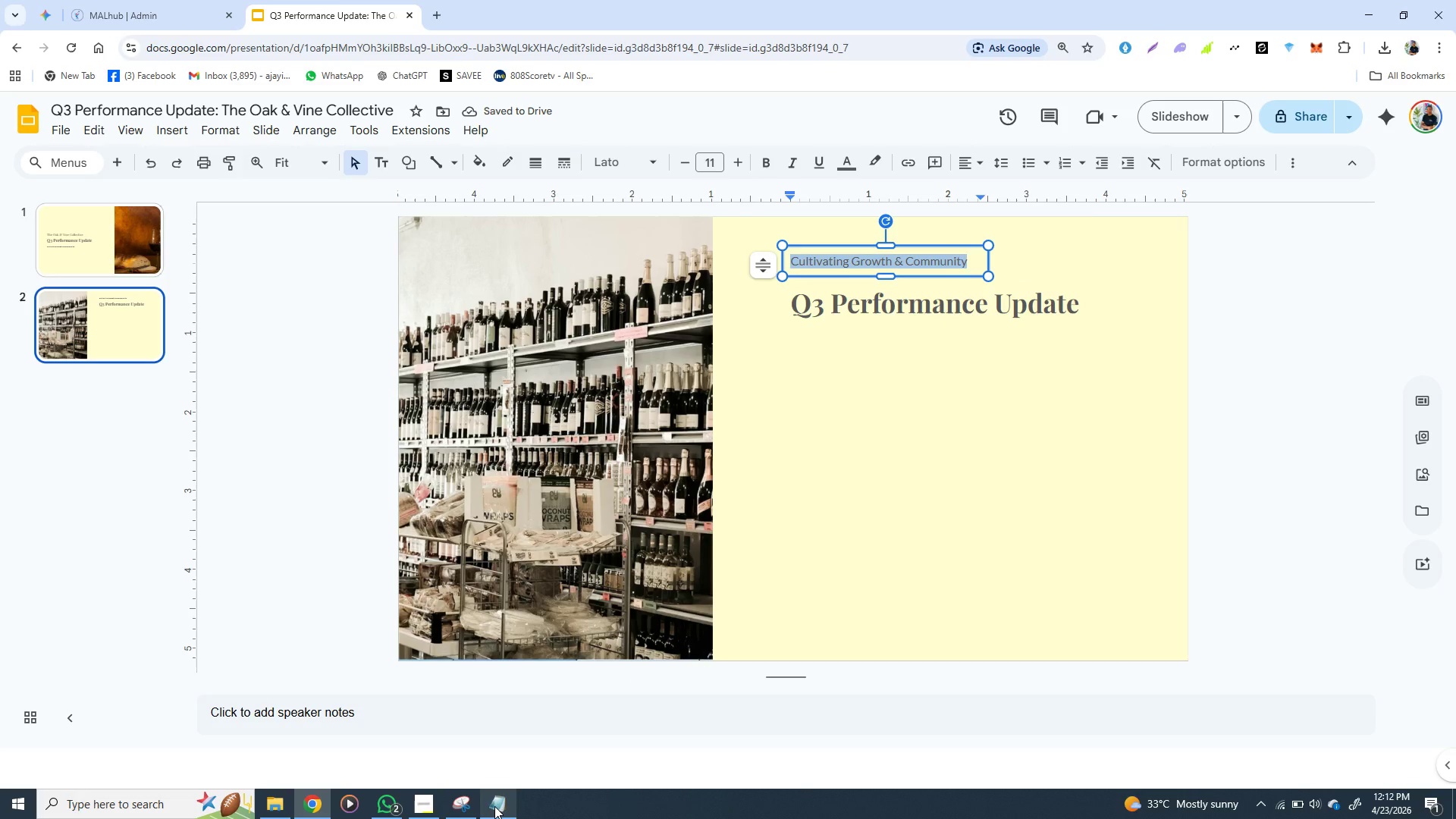 
left_click([499, 806])
 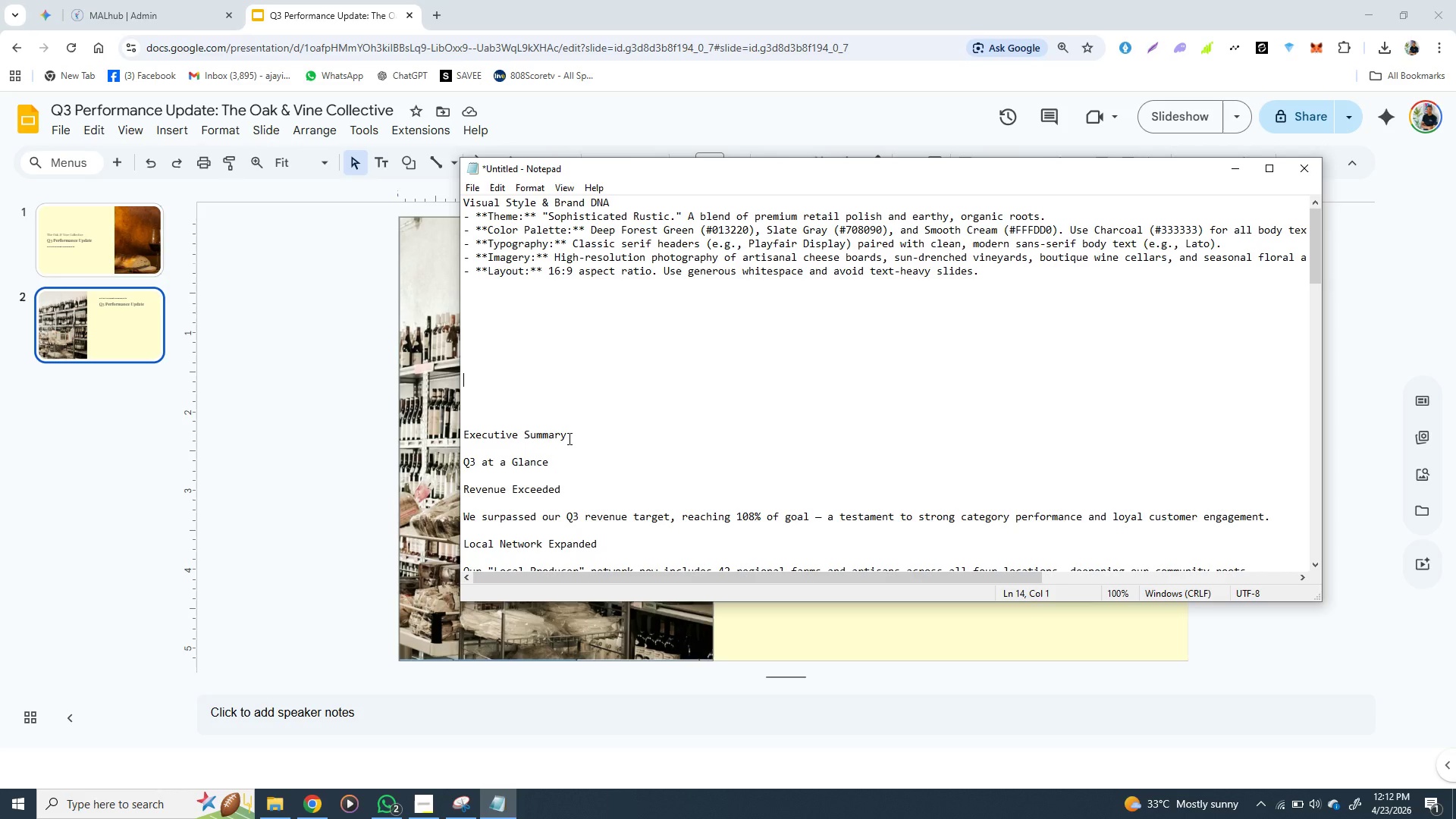 
wait(13.12)
 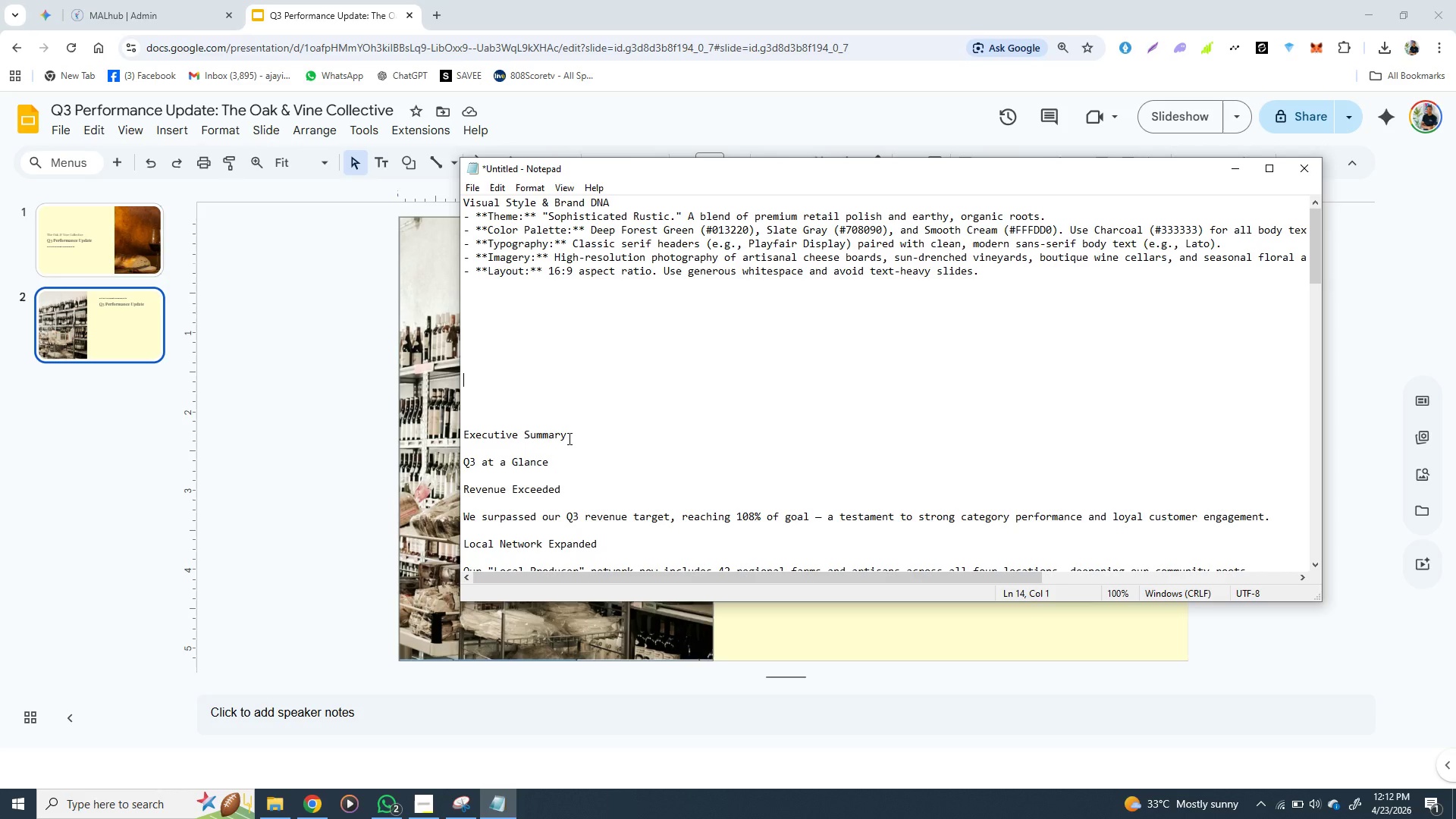 
left_click_drag(start_coordinate=[570, 433], to_coordinate=[463, 438])
 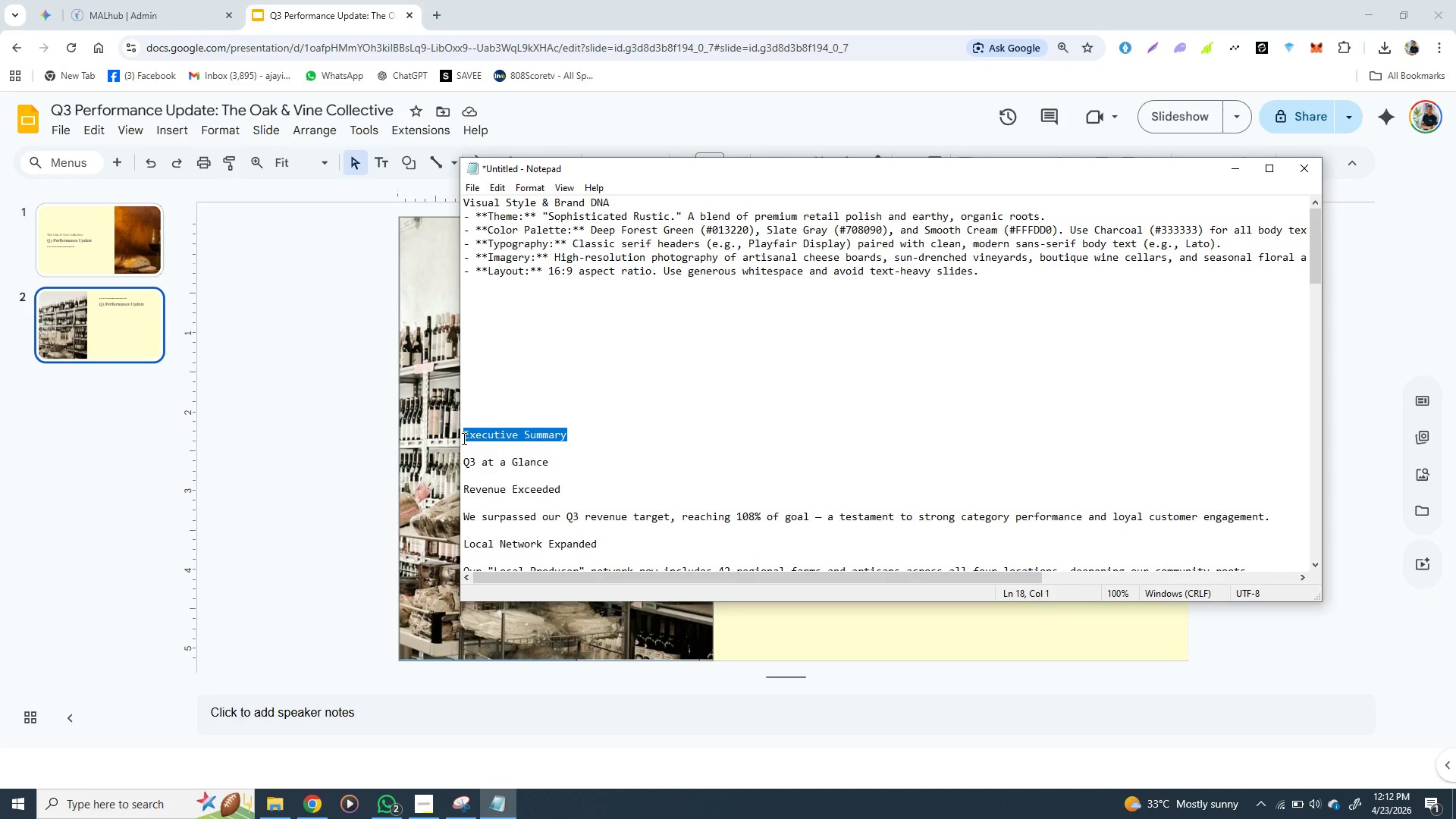 
key(Control+X)
 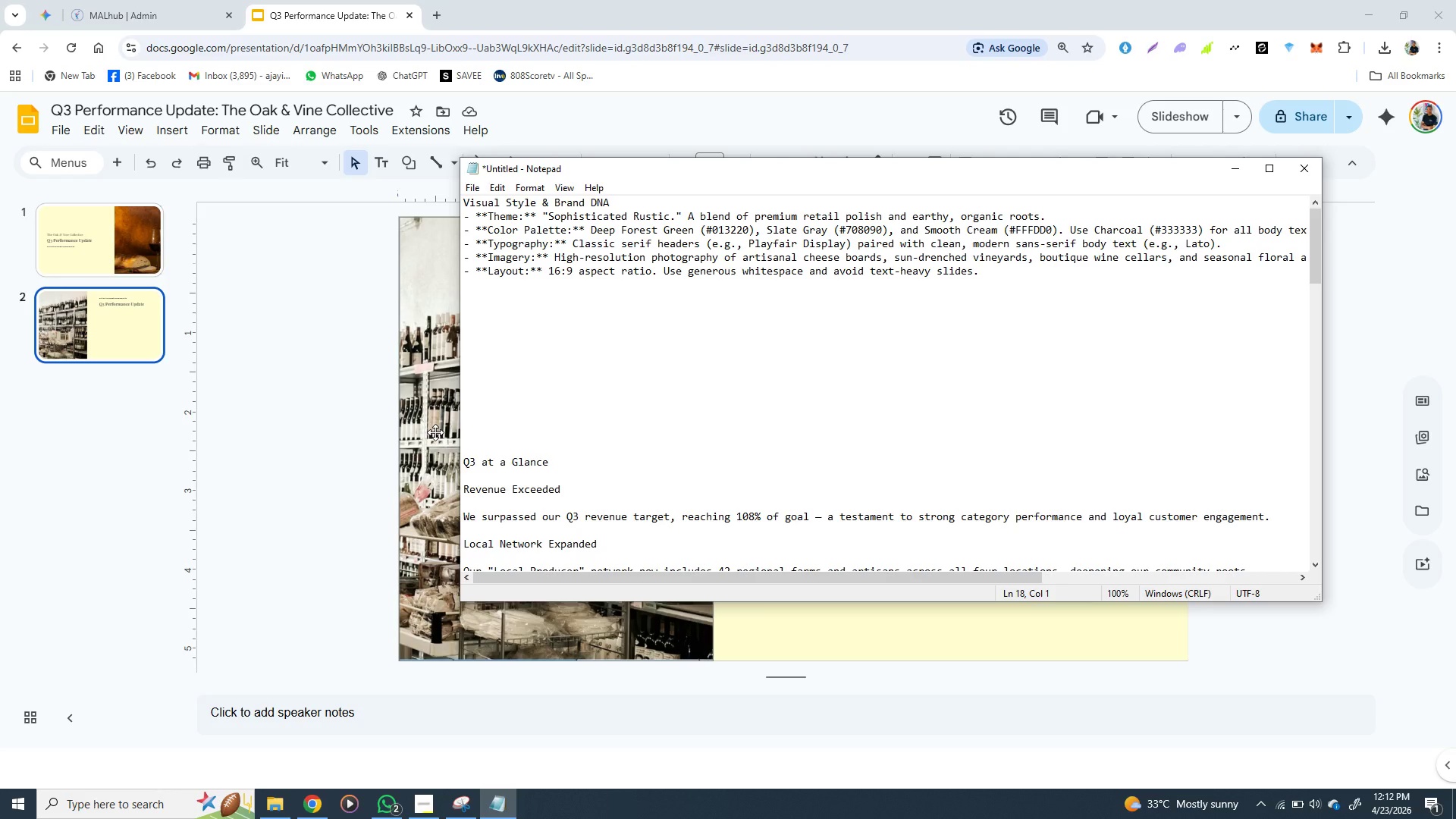 
left_click([435, 432])
 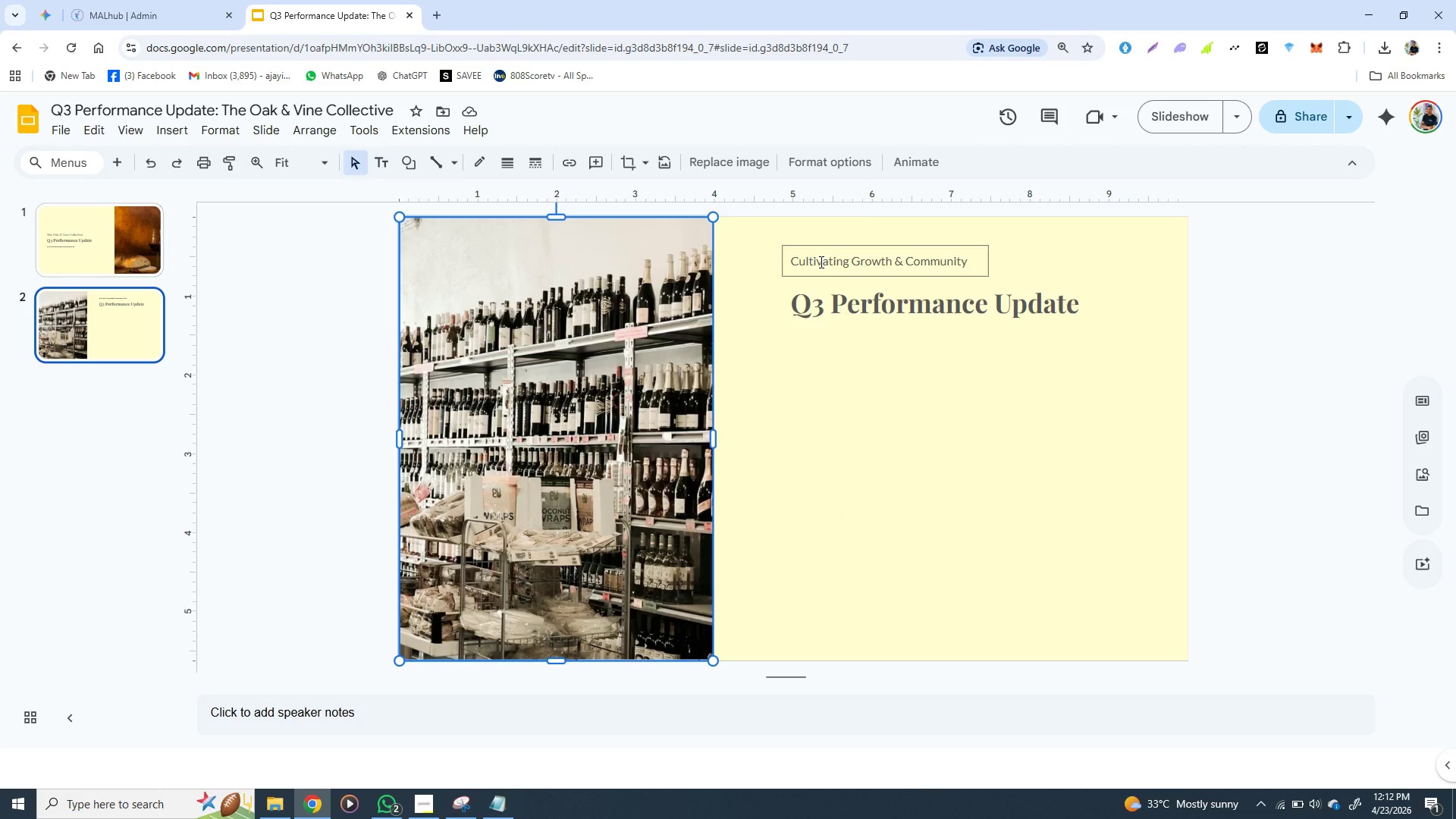 
double_click([821, 262])
 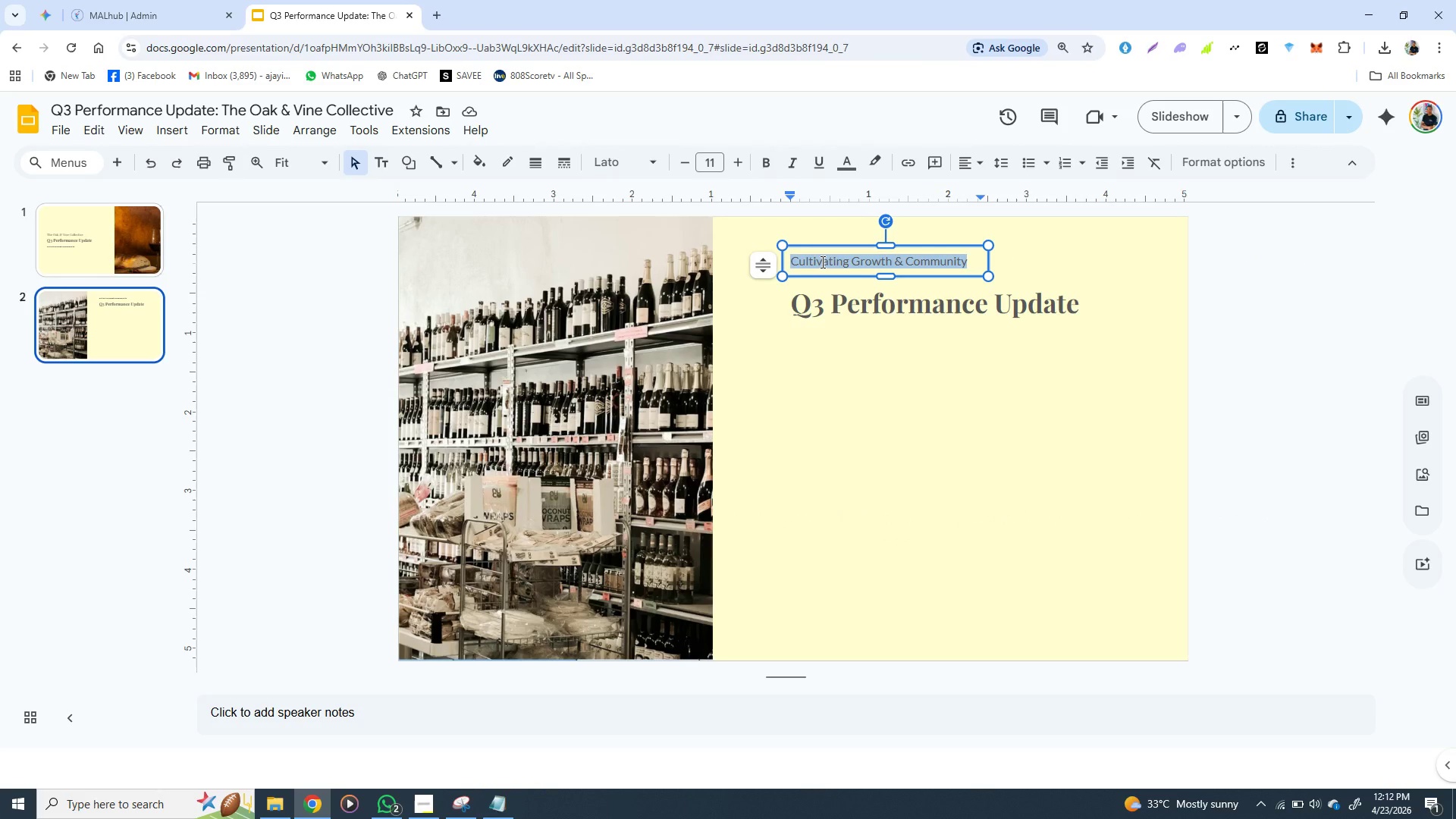 
triple_click([821, 262])
 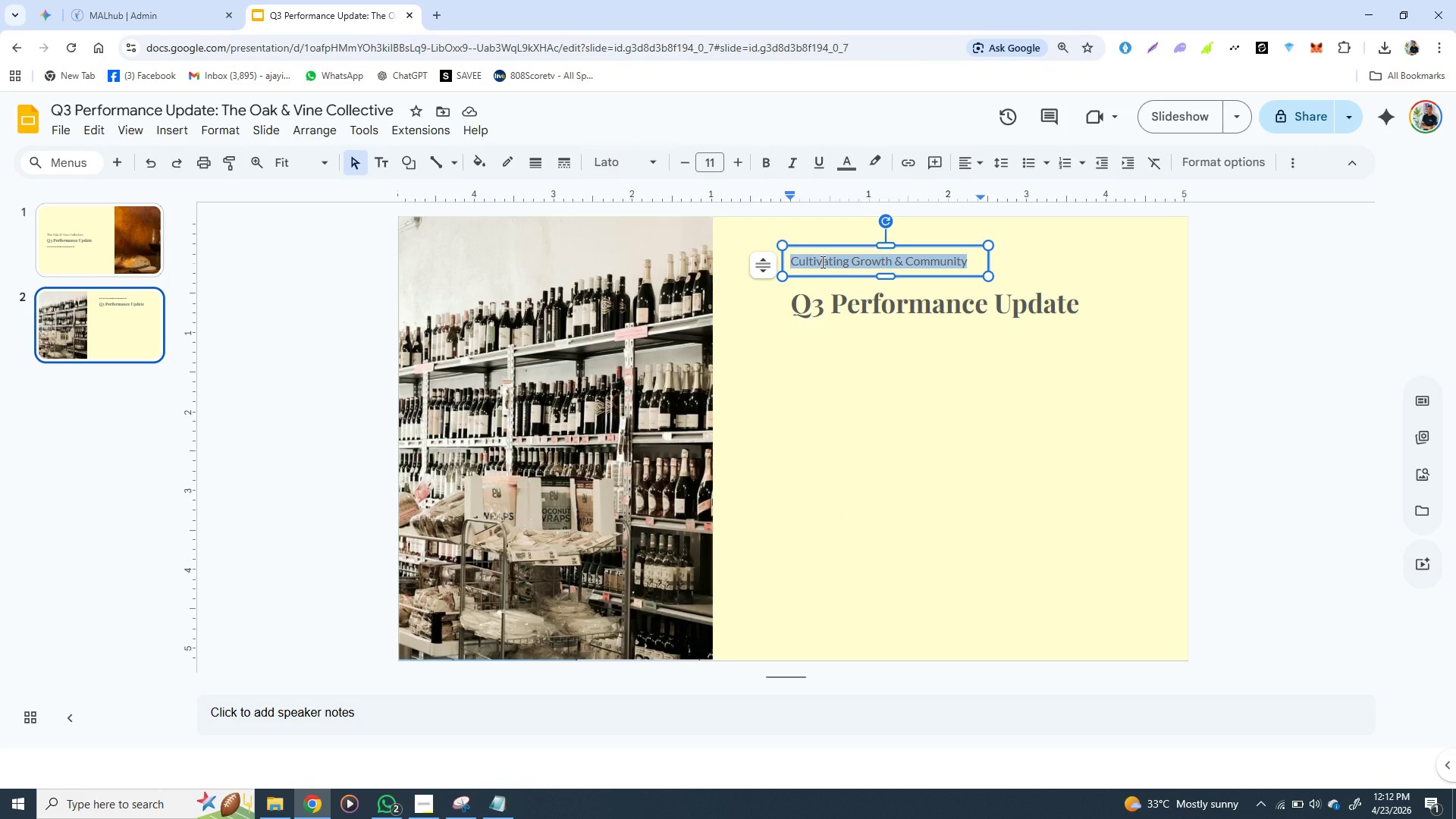 
key(Control+V)
 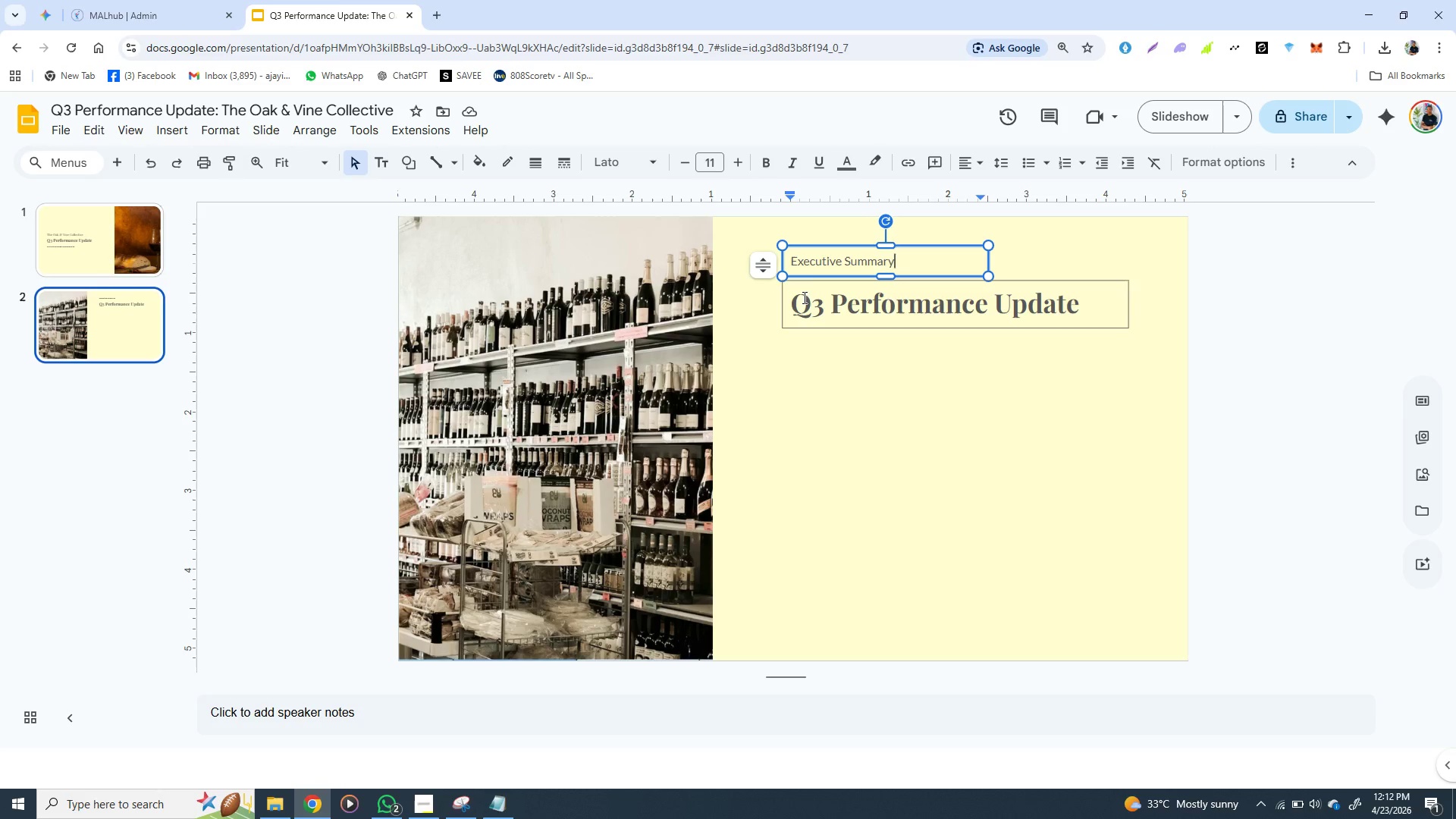 
wait(13.27)
 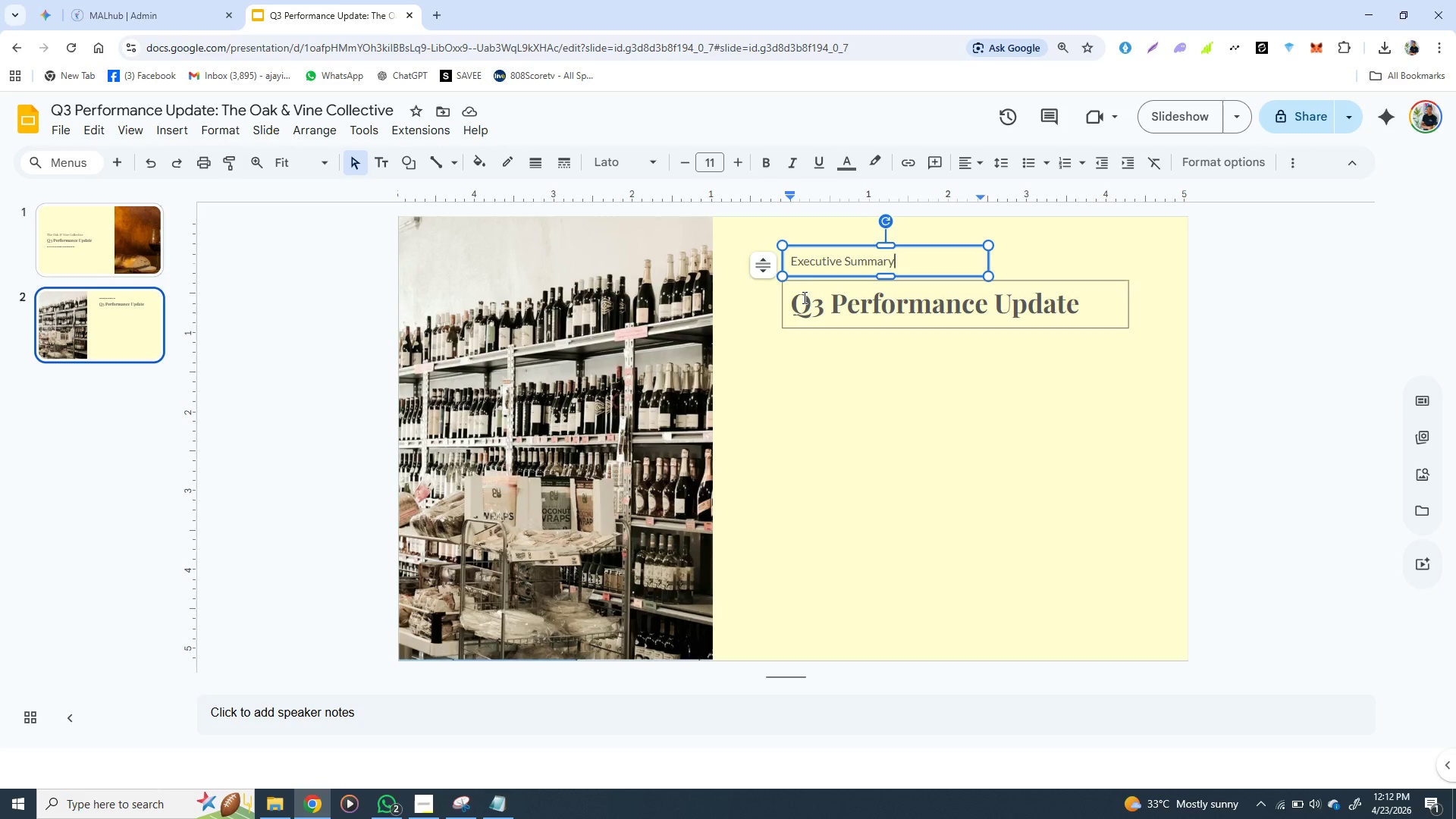 
left_click([1042, 215])
 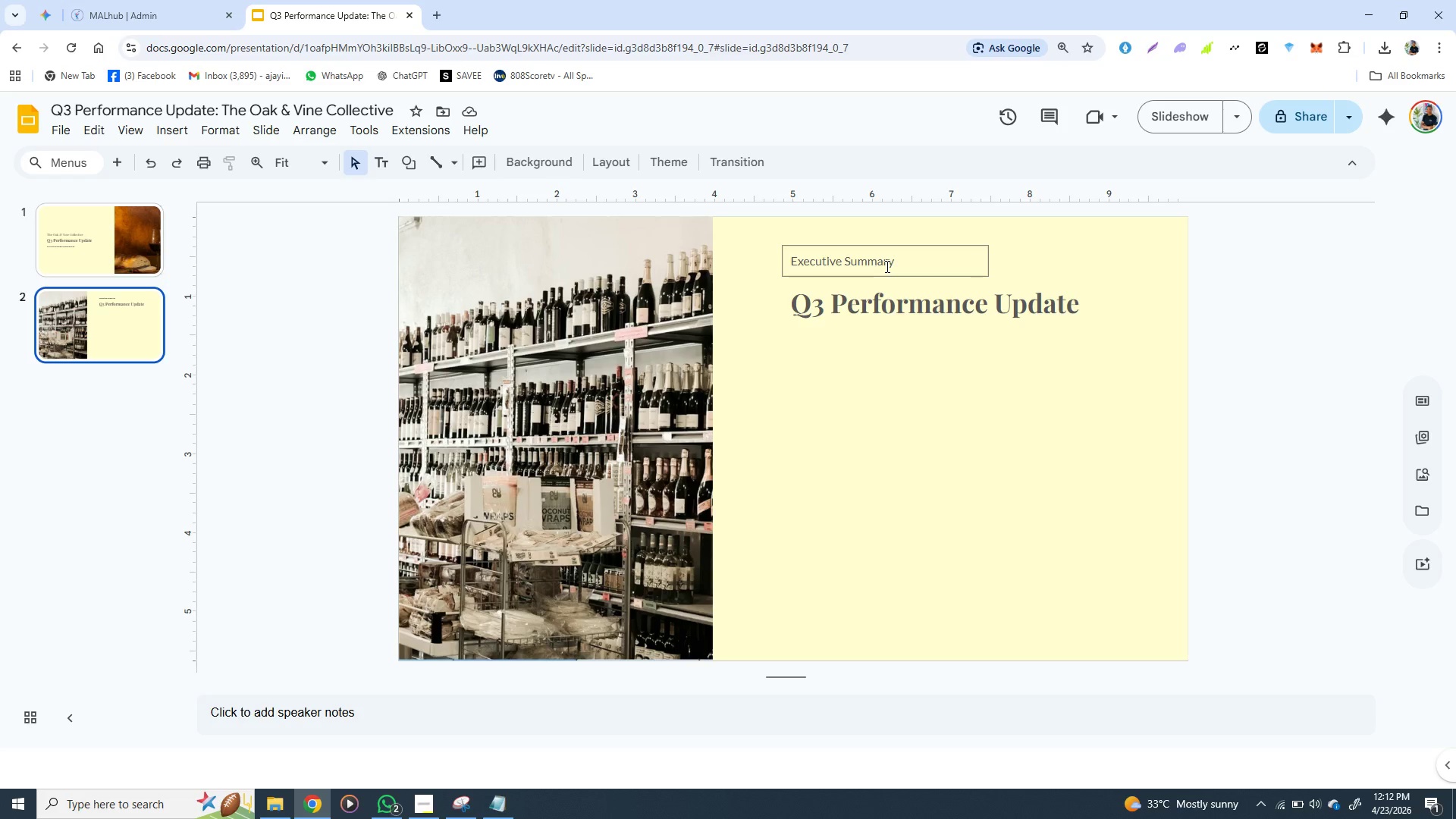 
double_click([886, 266])
 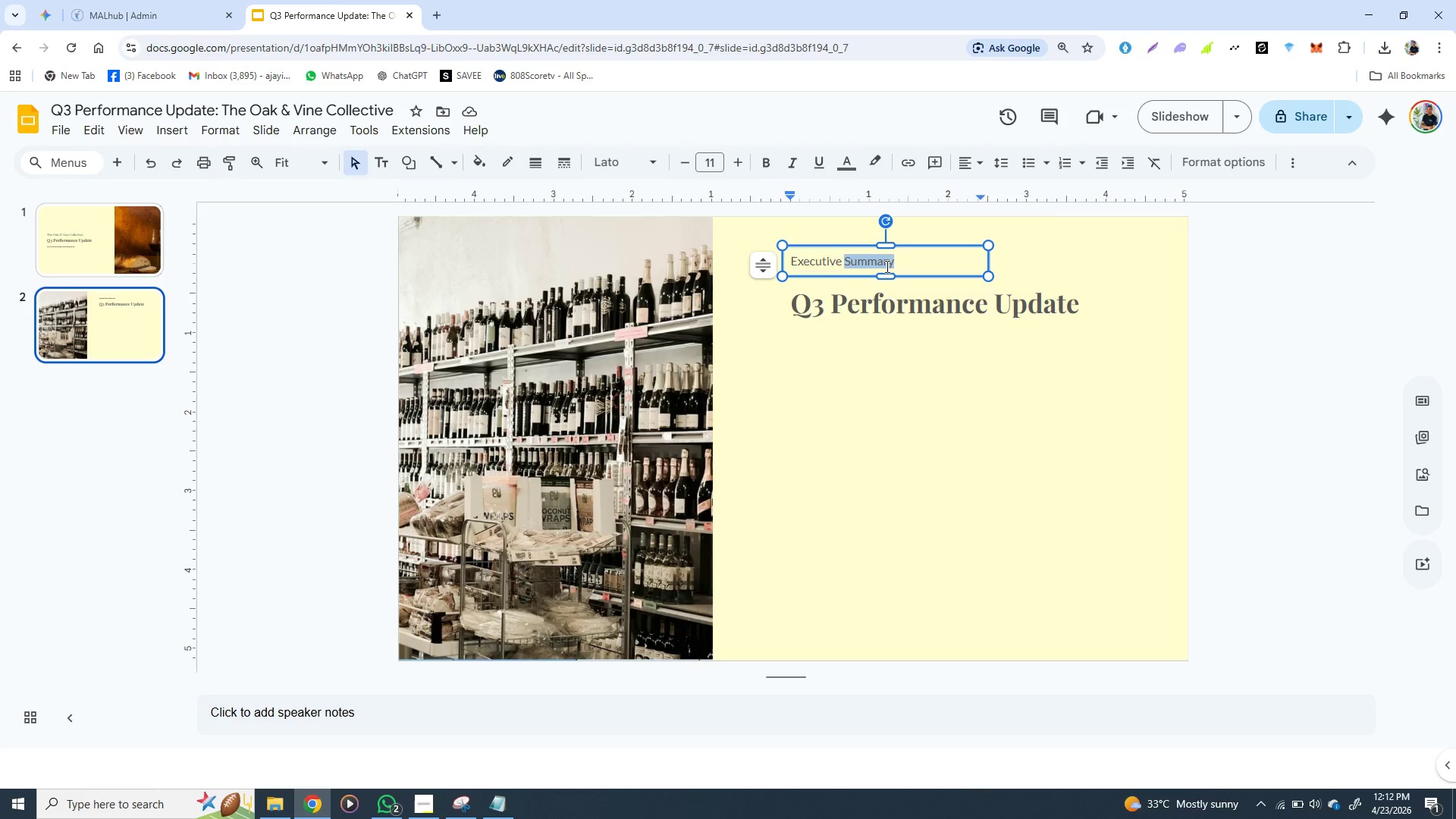 
triple_click([886, 266])
 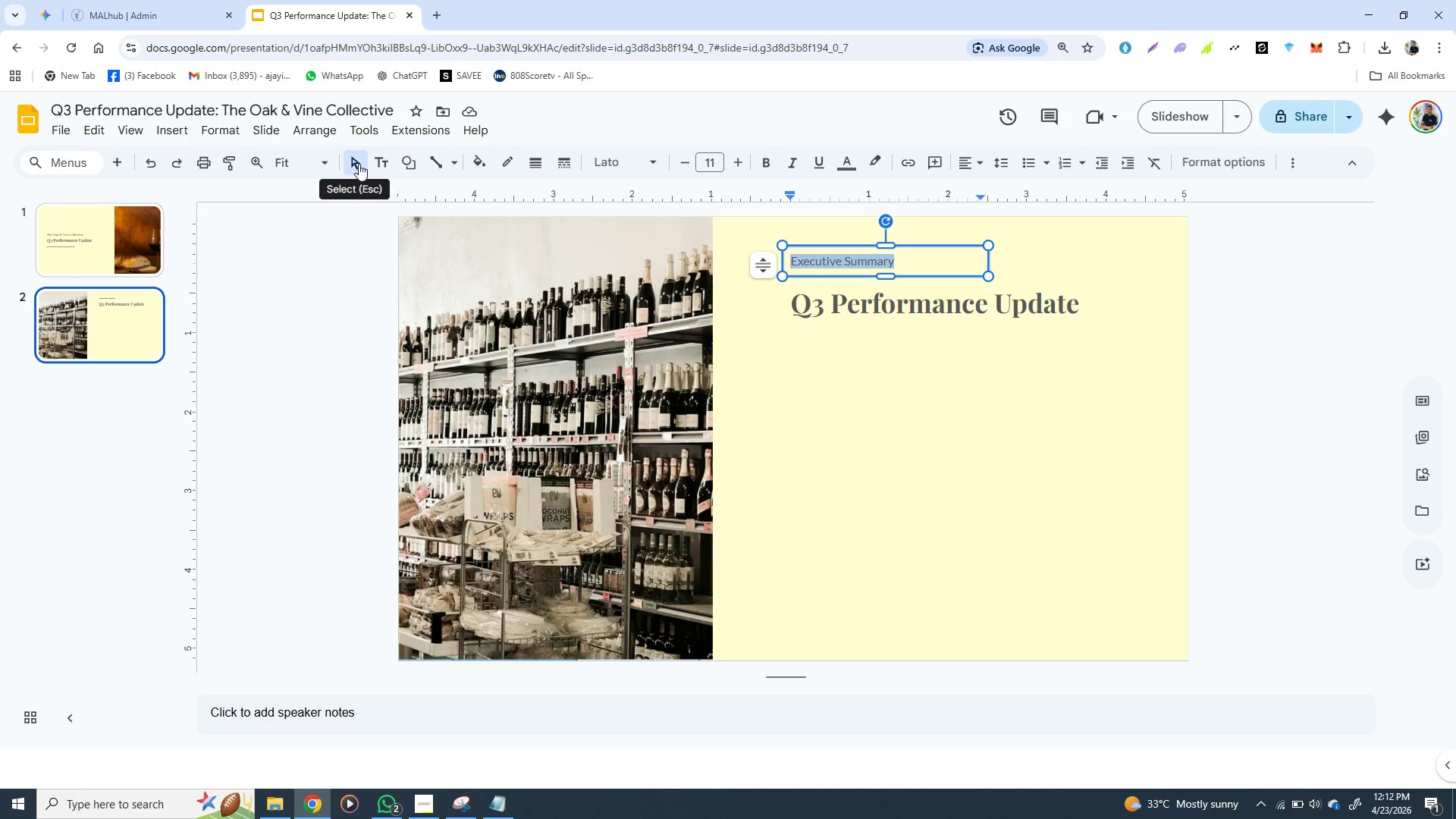 
wait(24.64)
 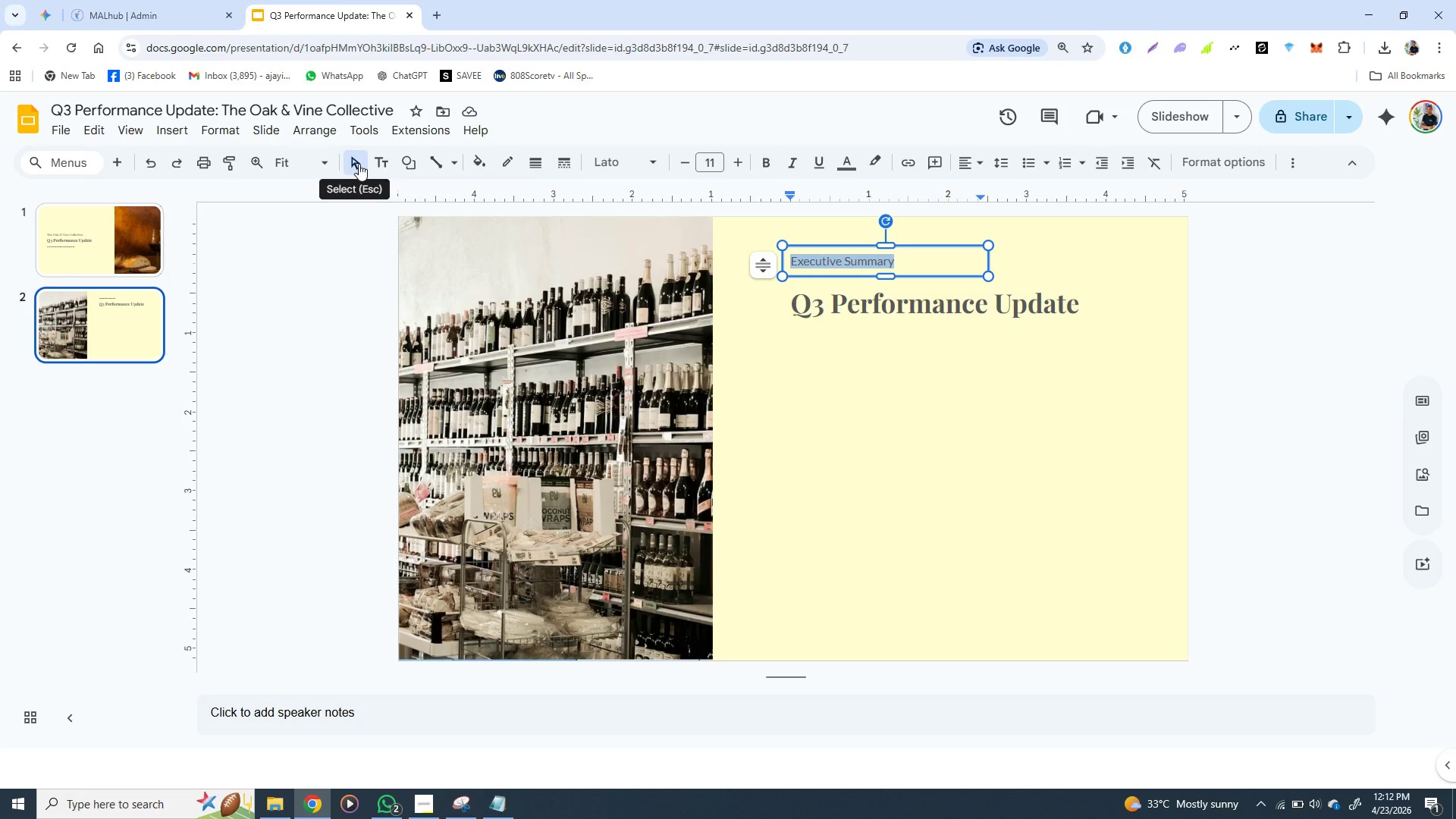 
left_click([834, 263])
 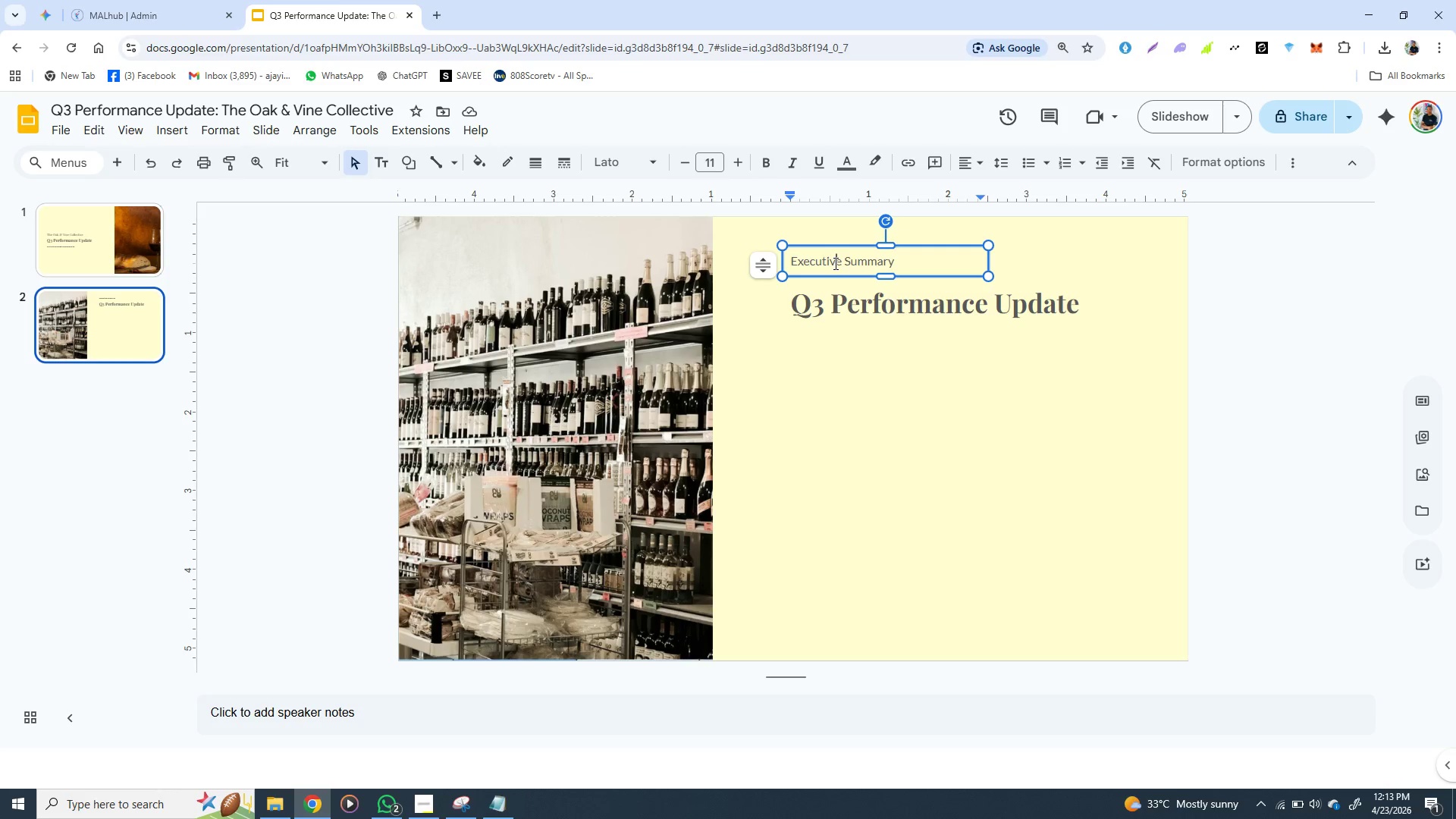 
double_click([834, 263])
 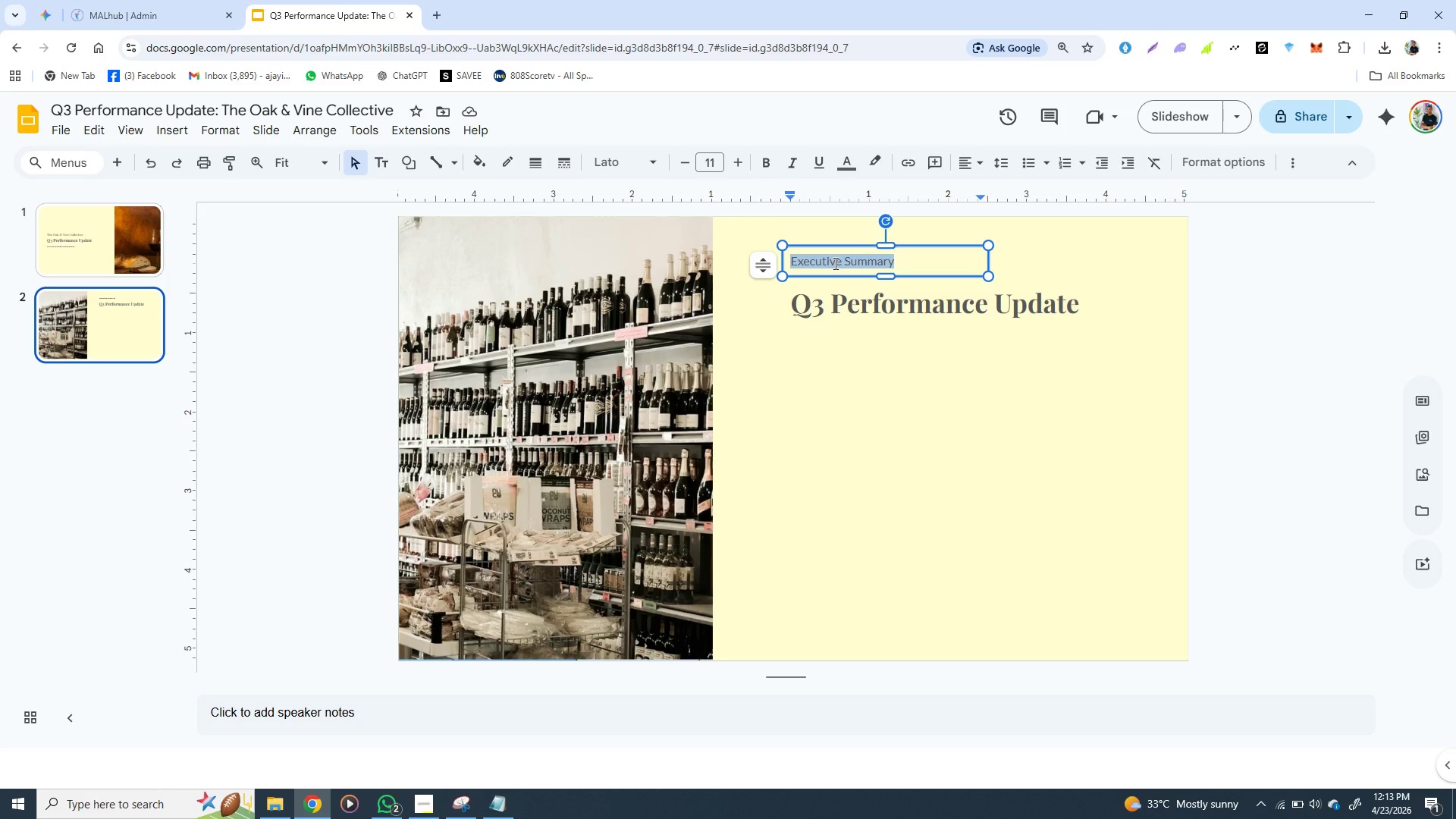 
triple_click([834, 263])
 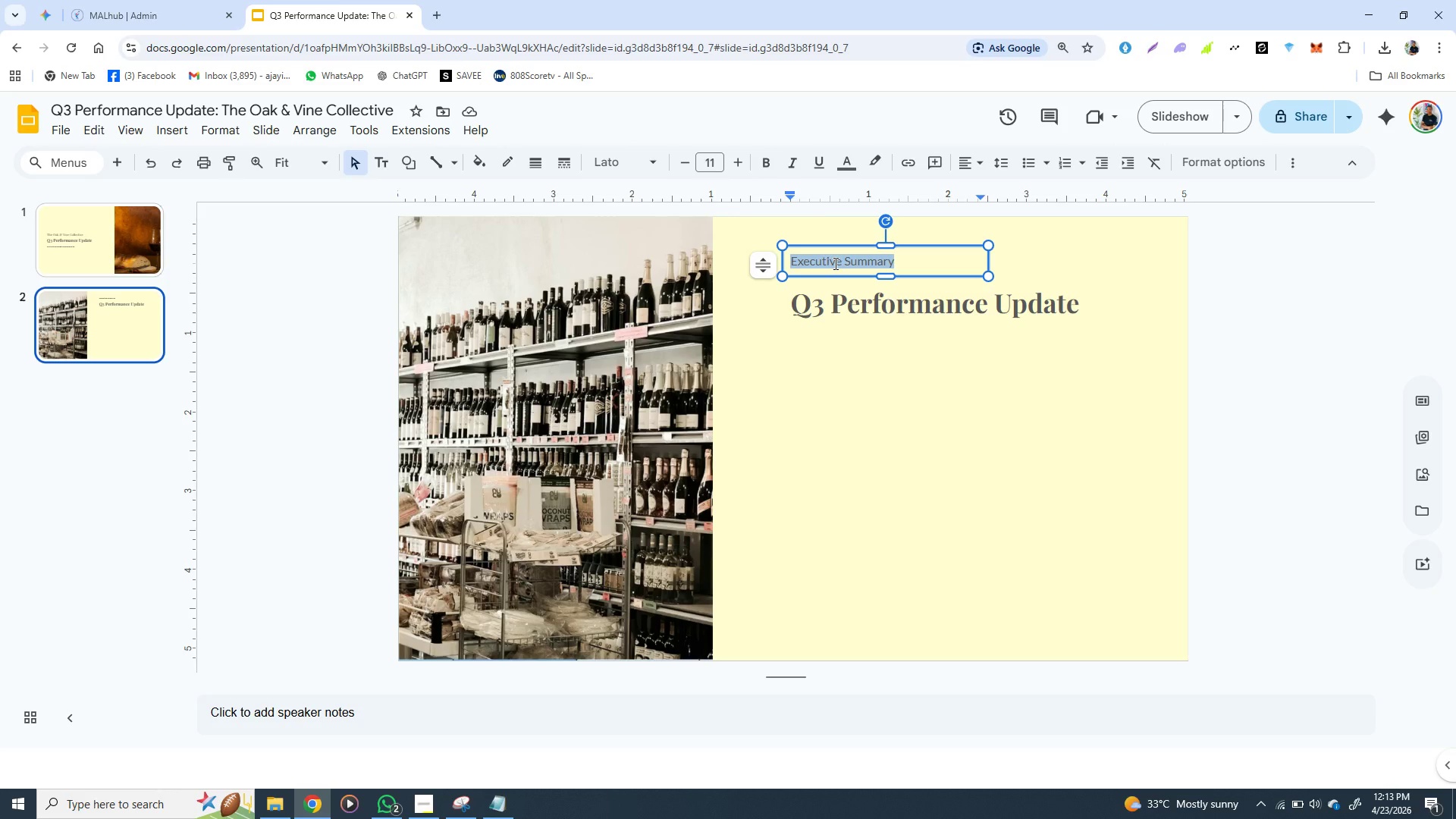 
type(EX)
 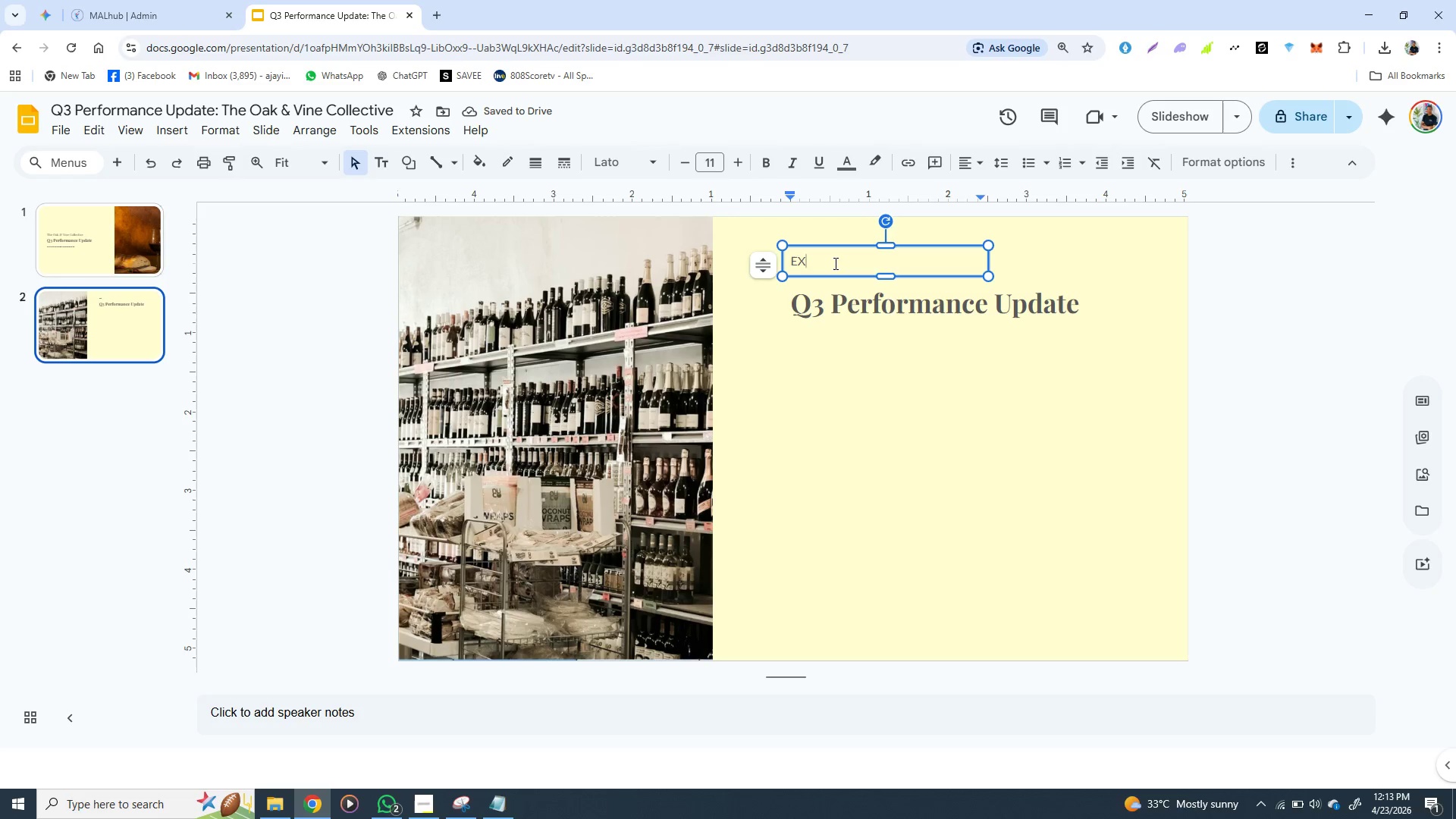 
type(ECUTIVE)
 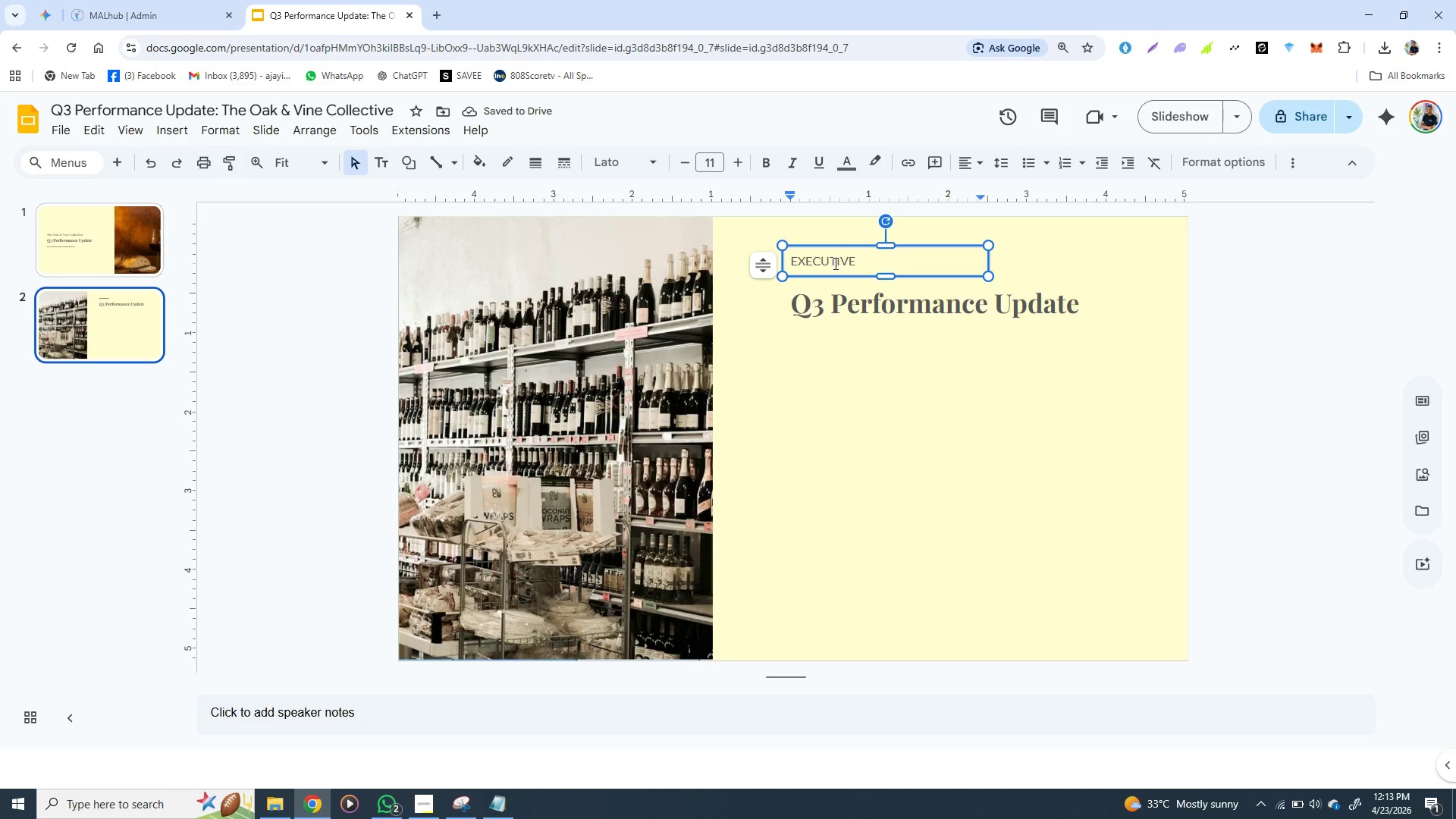 
type( SUMMARY)
 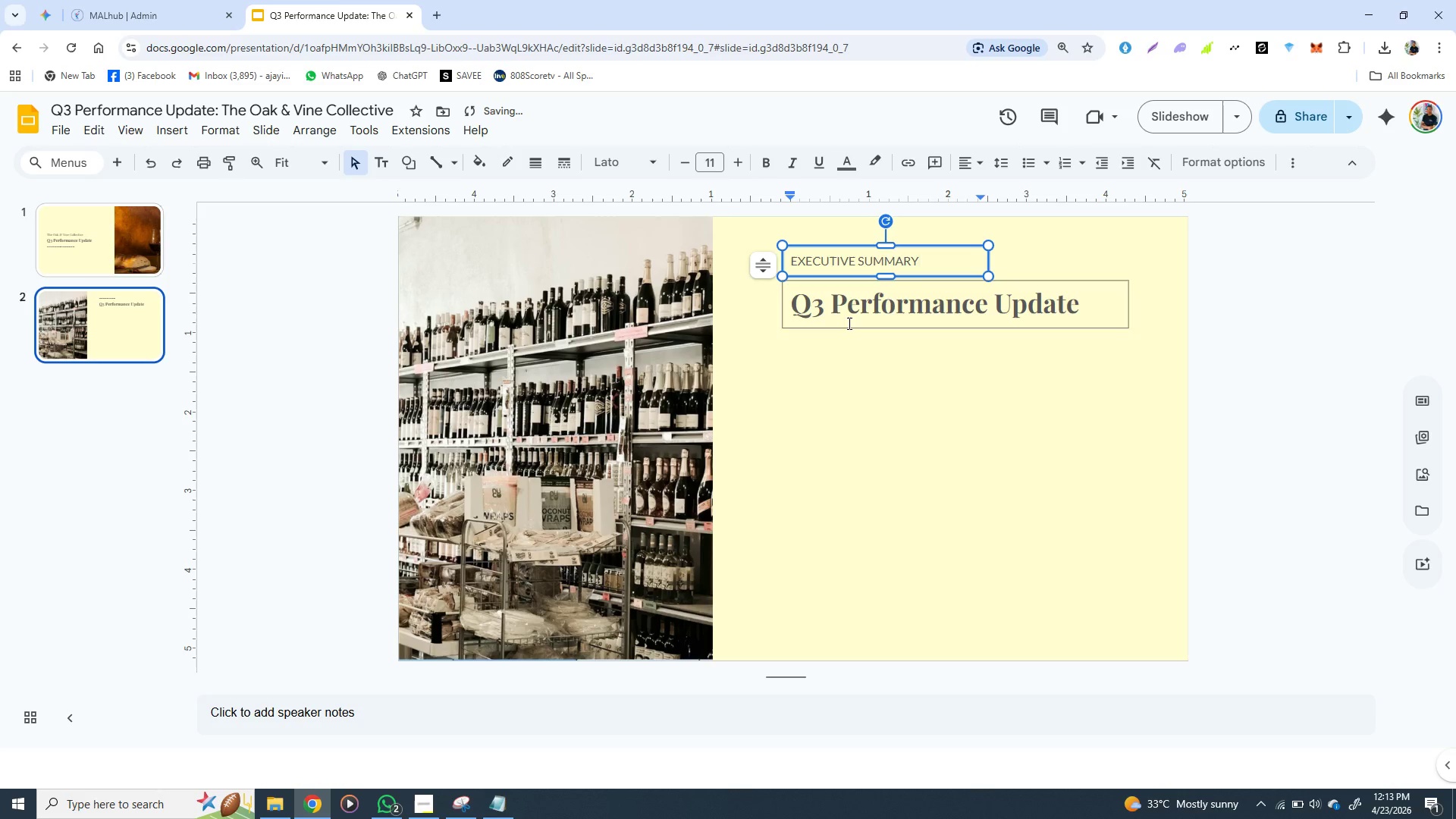 
left_click([849, 343])
 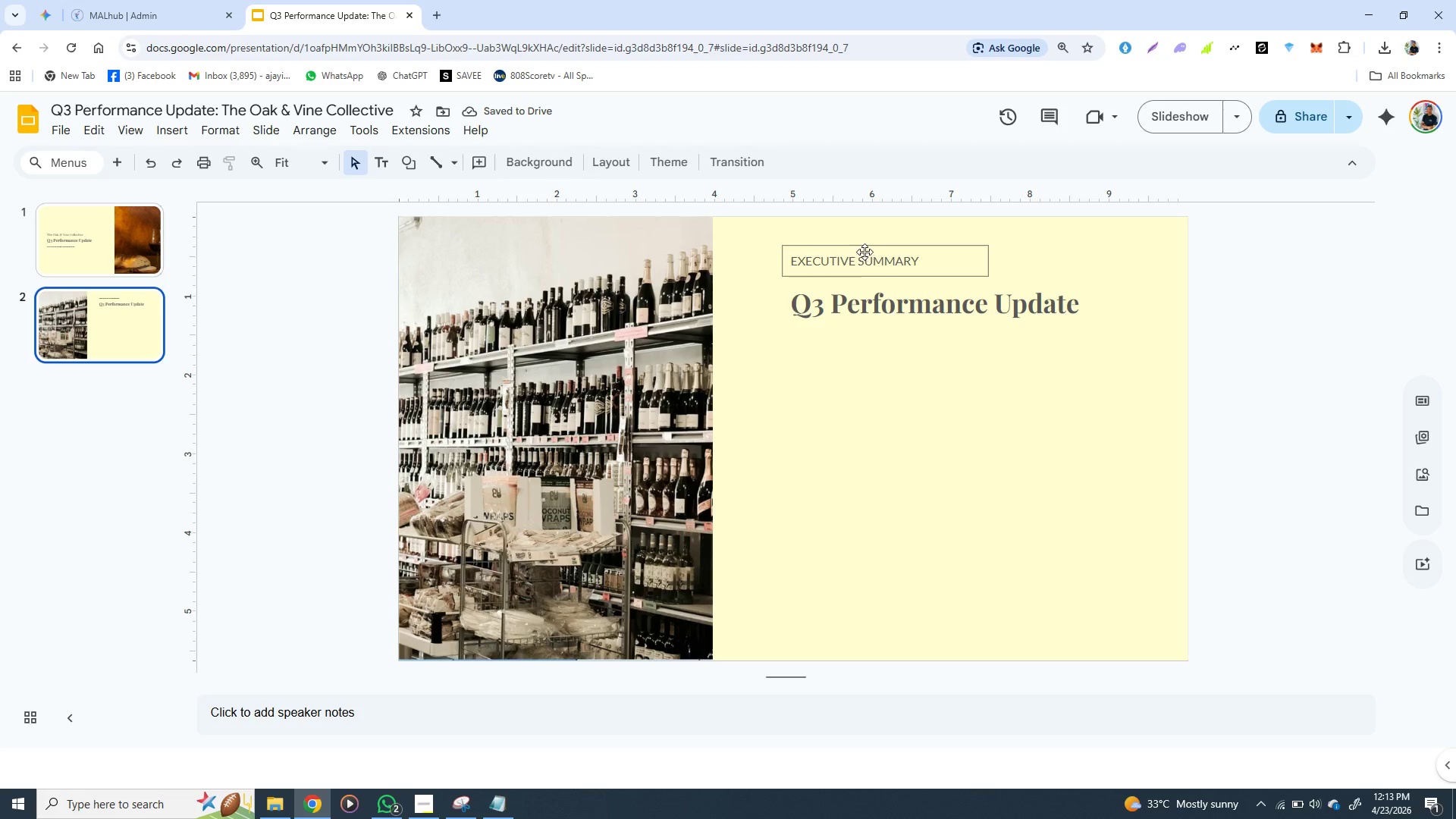 
left_click([864, 252])
 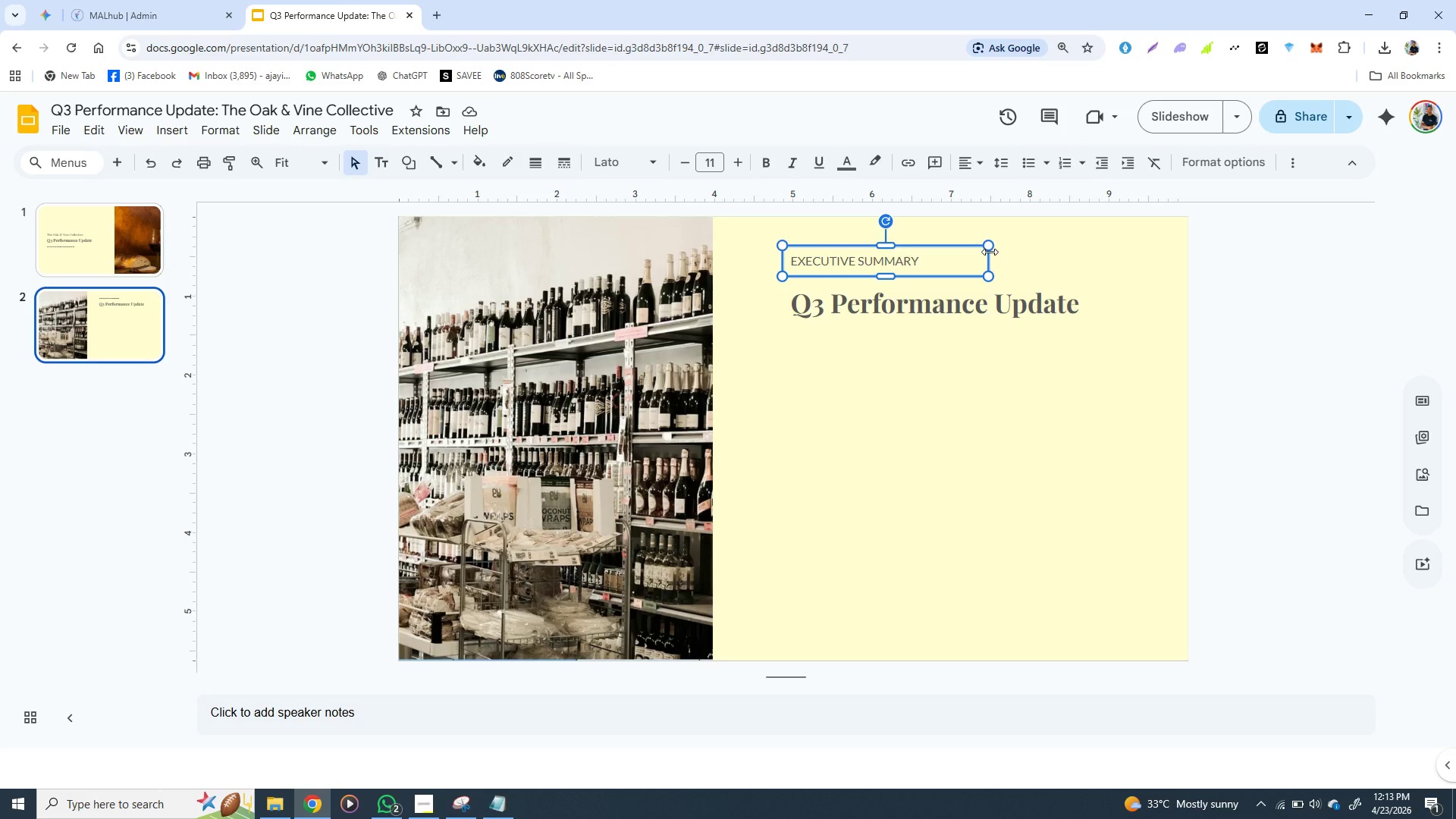 
left_click_drag(start_coordinate=[990, 252], to_coordinate=[931, 252])
 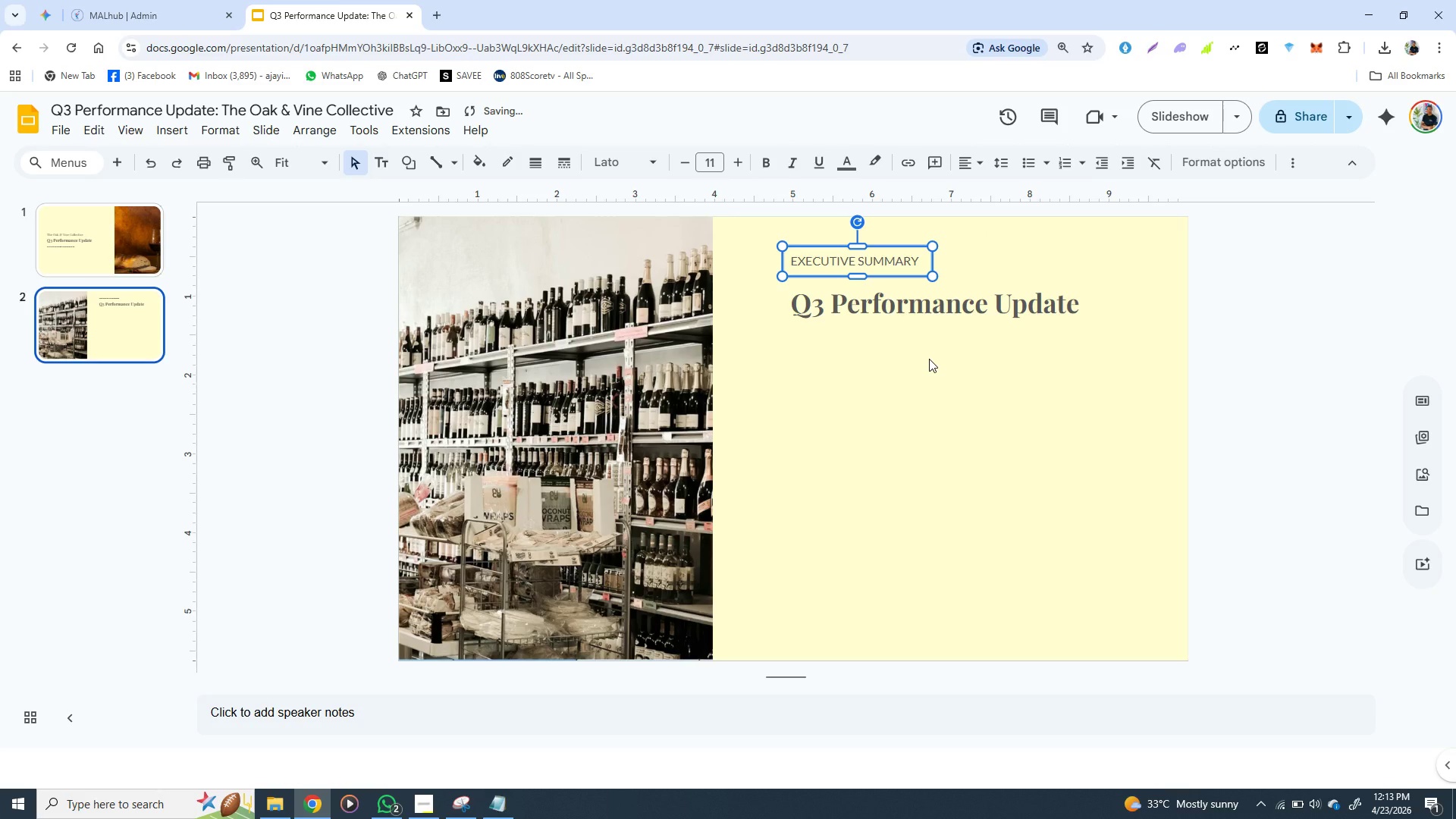 
left_click([929, 359])
 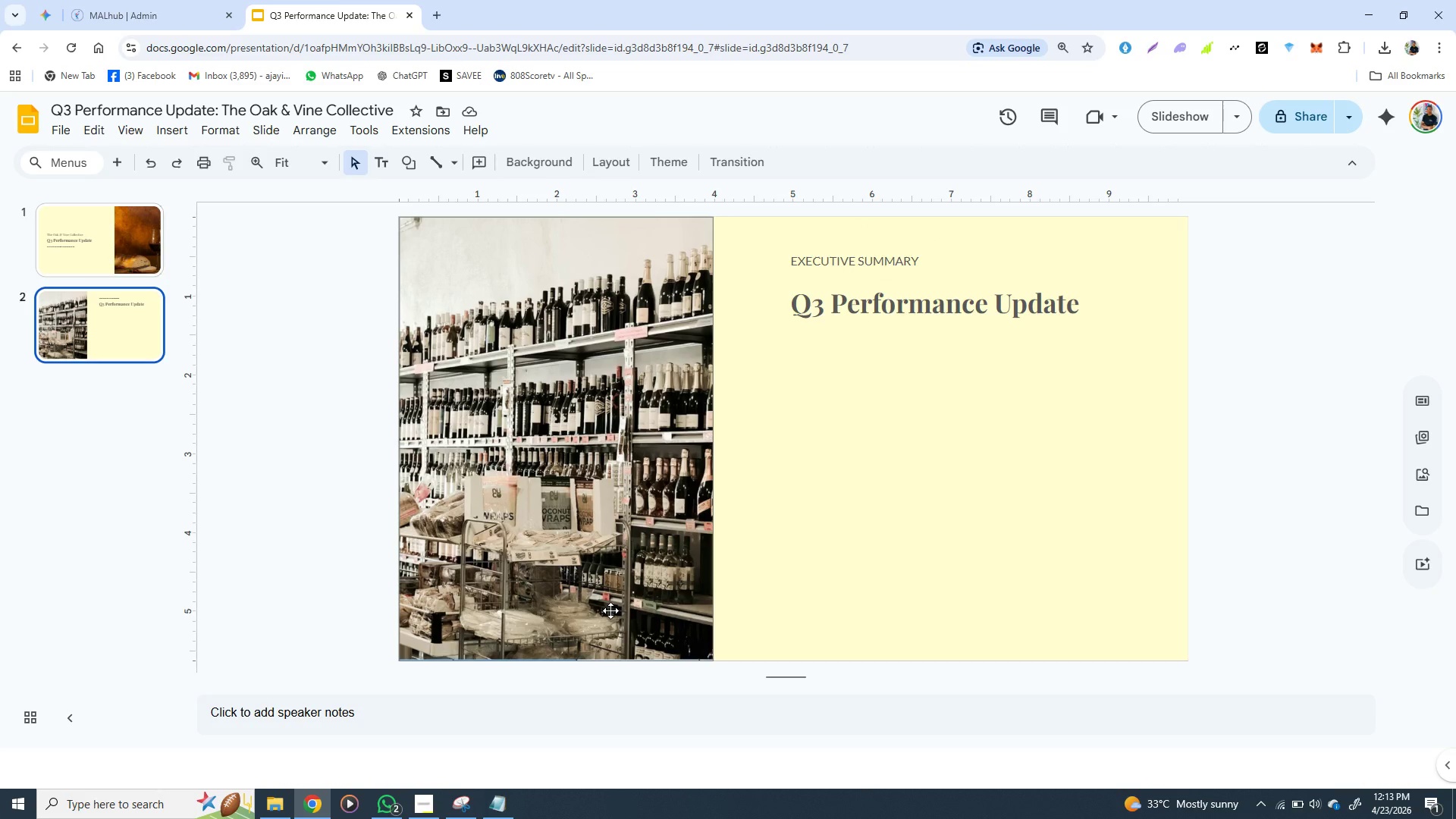 
wait(6.67)
 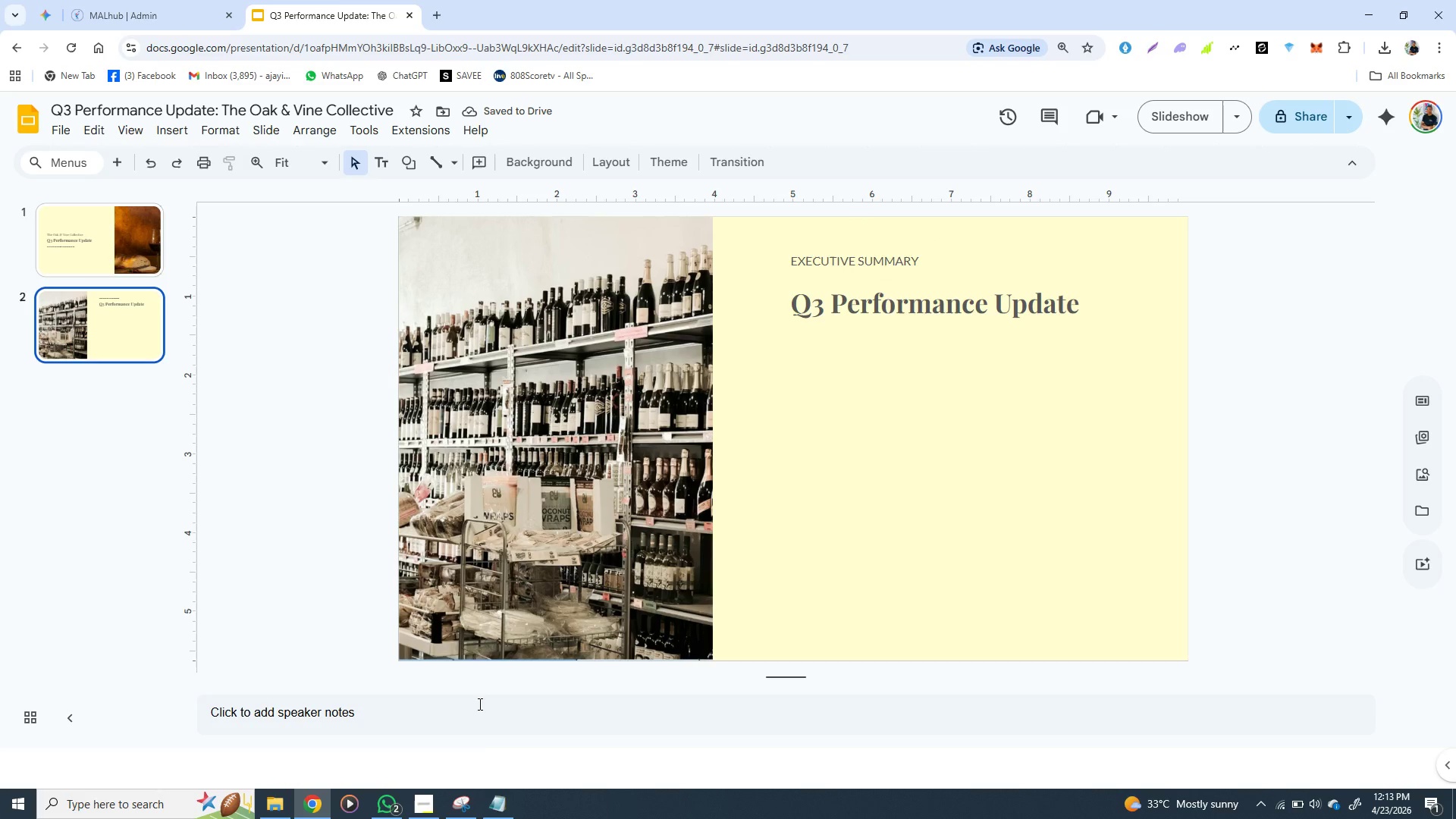 
left_click([839, 264])
 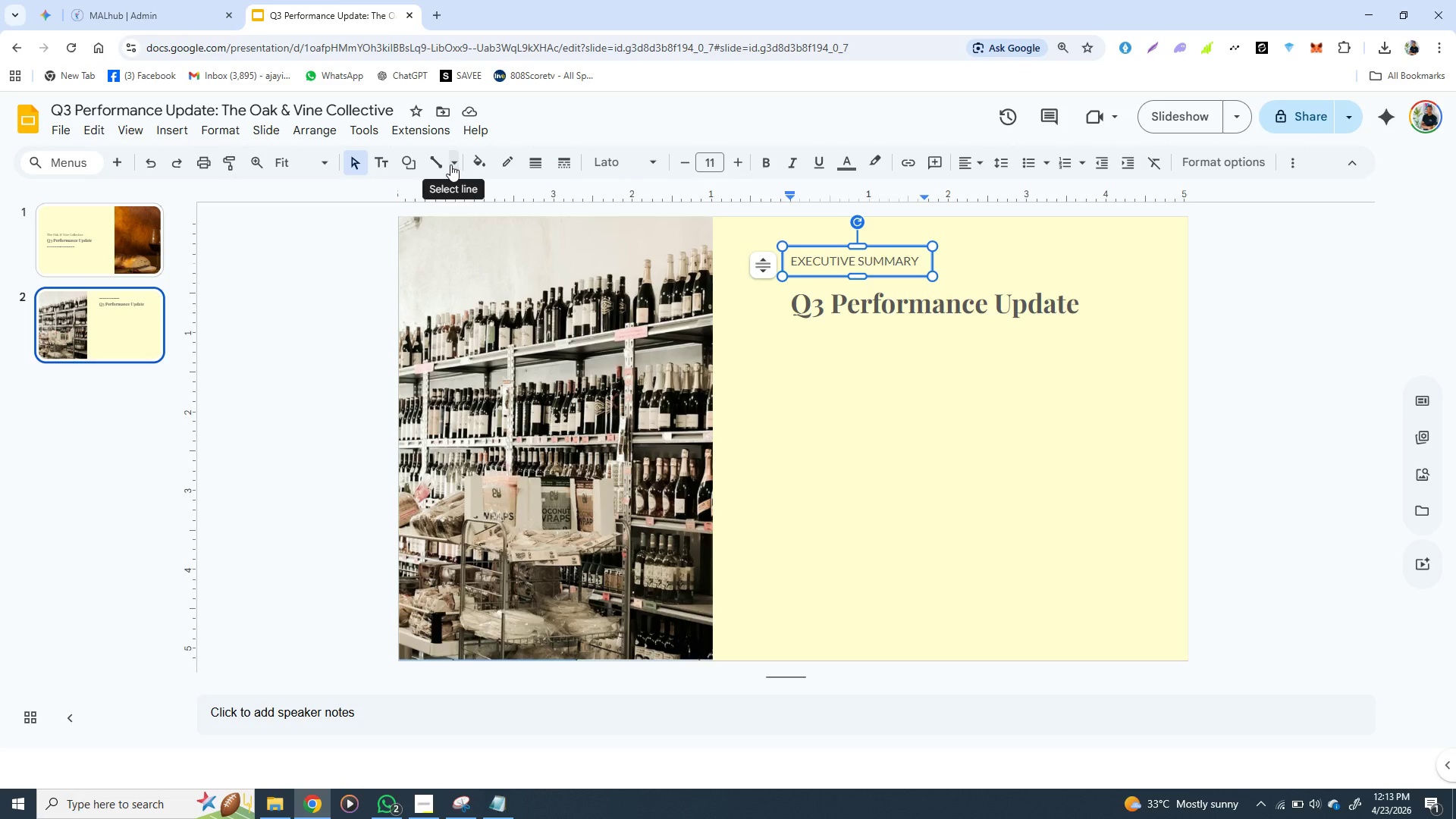 
wait(7.58)
 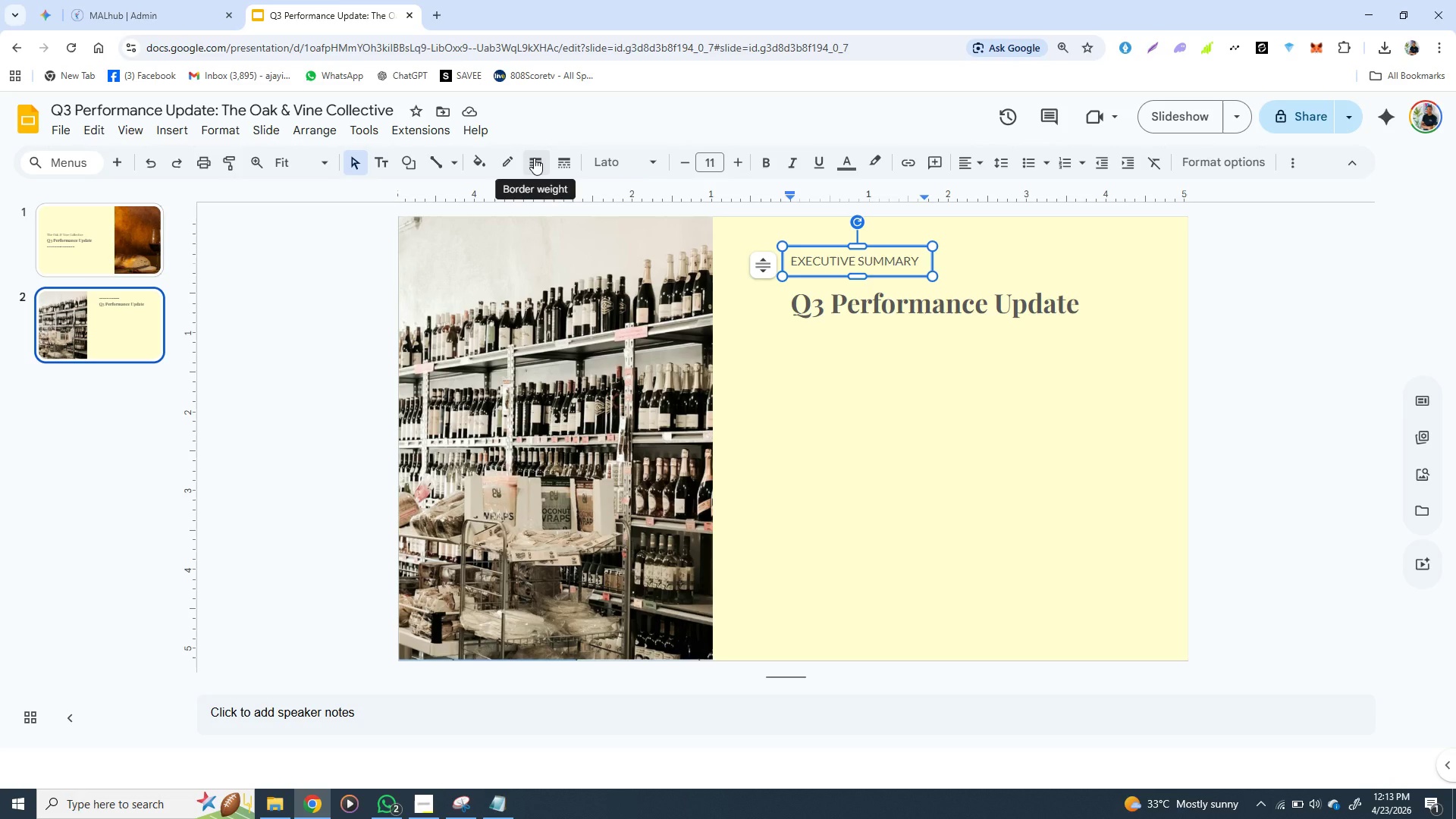 
left_click([452, 165])
 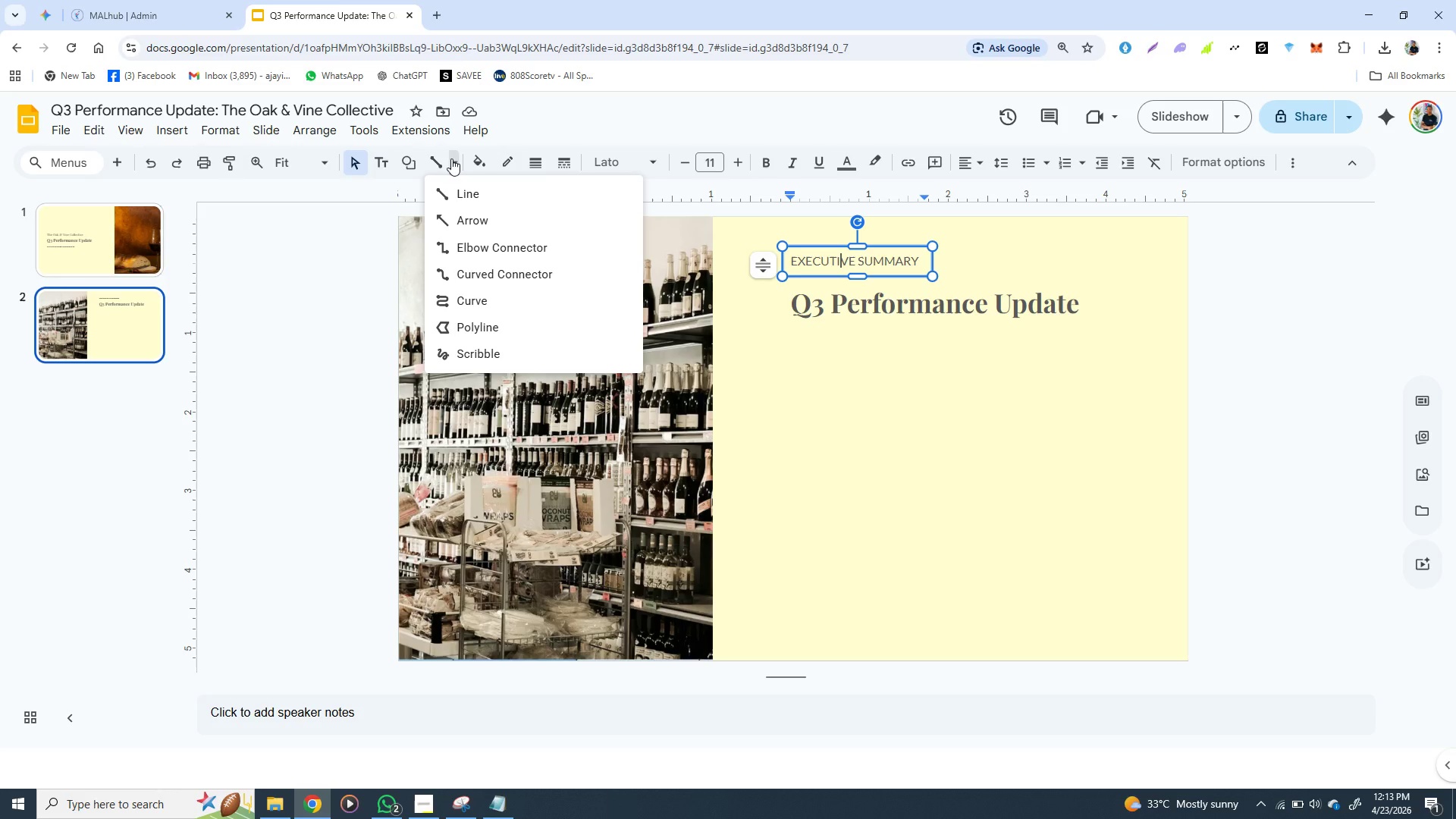 
wait(6.16)
 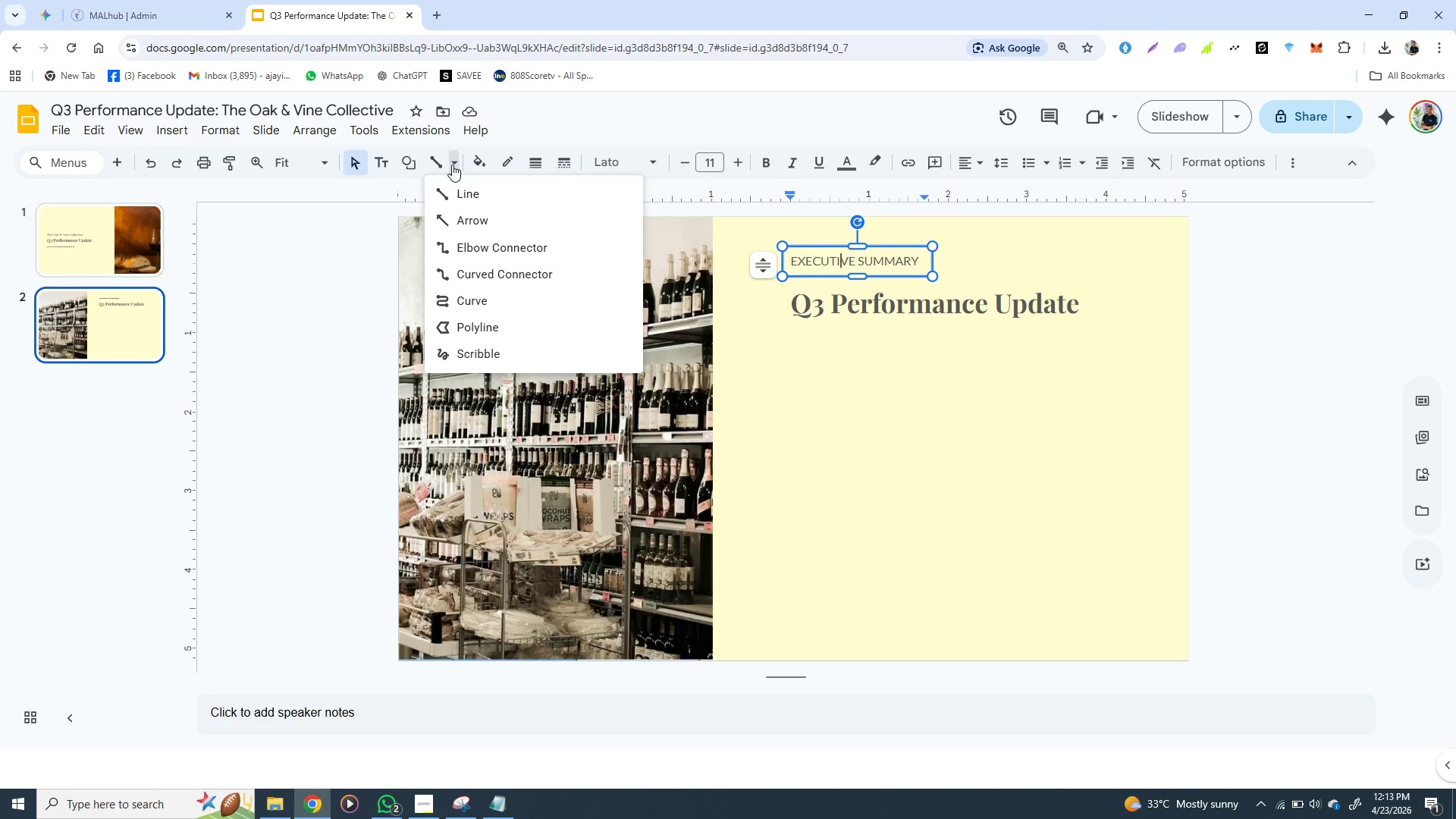 
left_click([500, 163])
 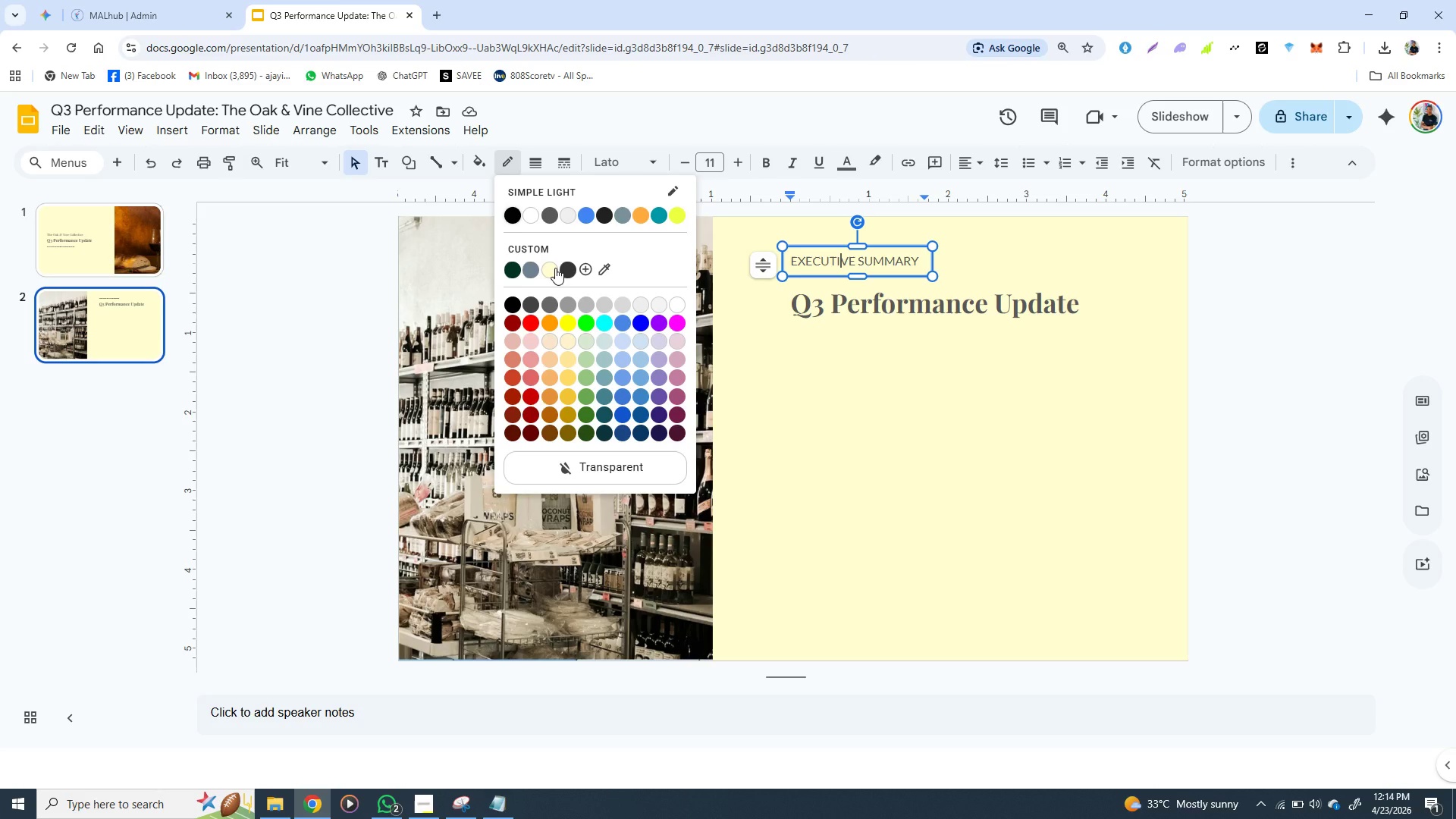 
wait(8.64)
 